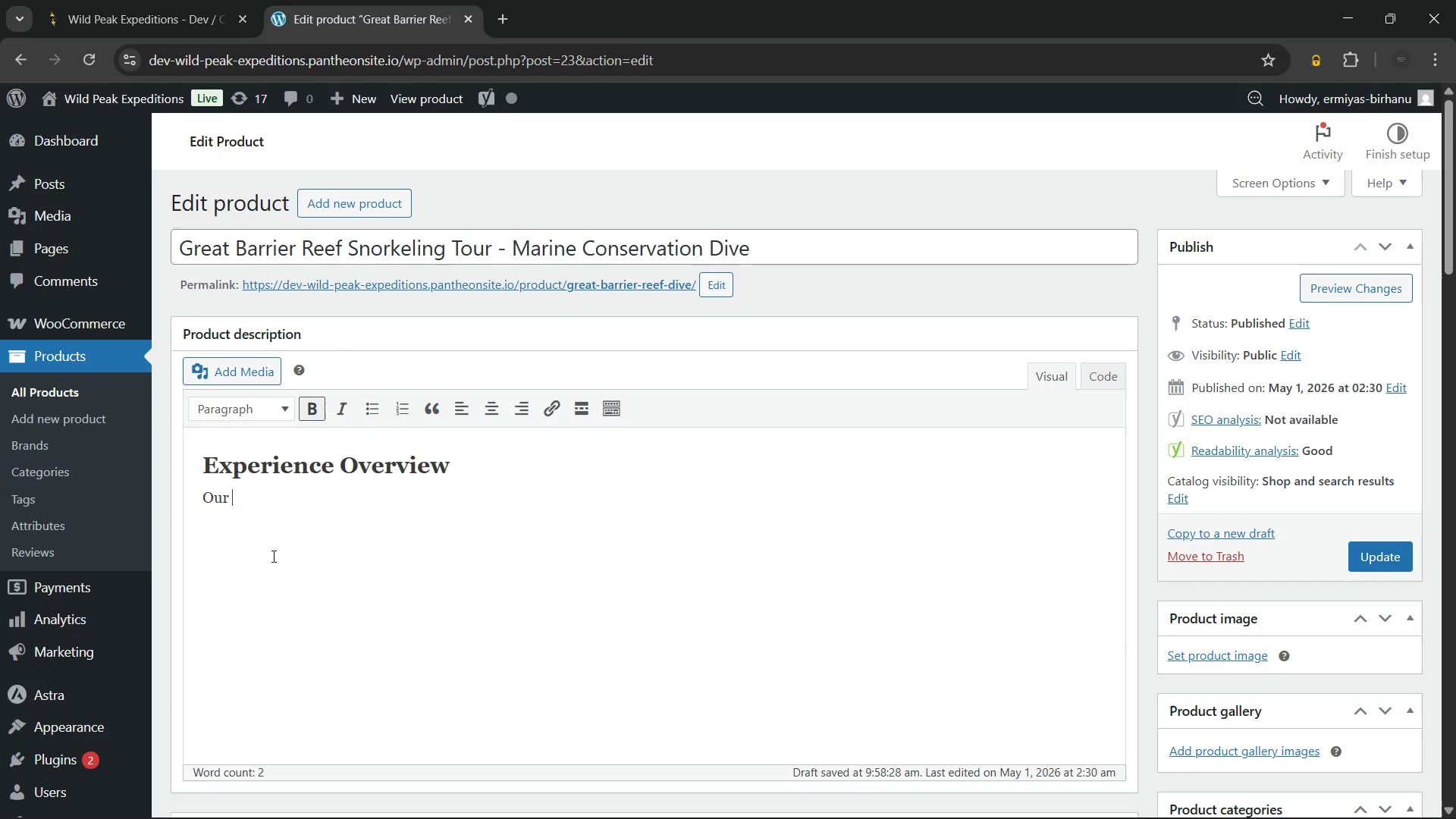 
key(Control+B)
 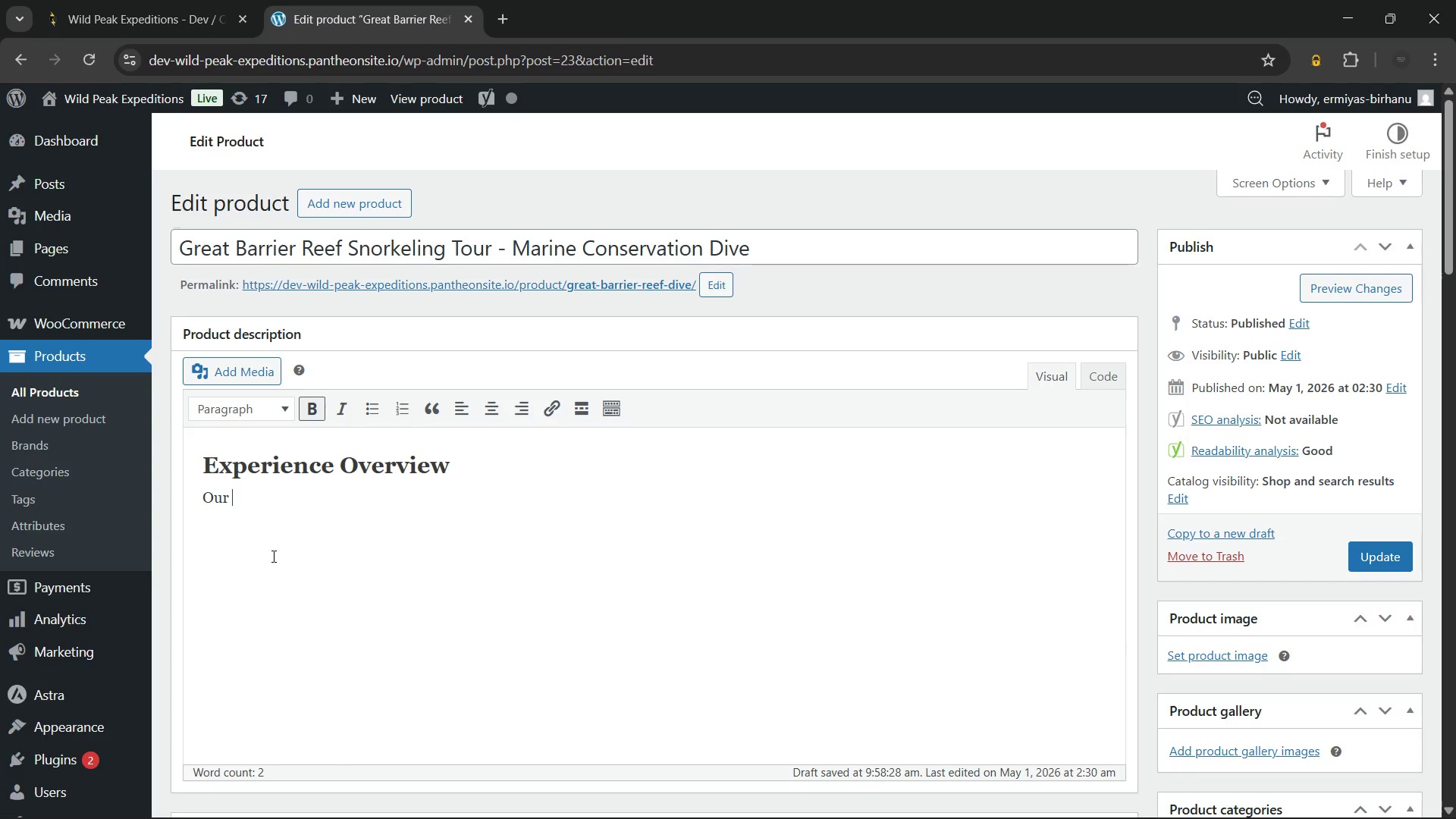 
type(Great Barrier Reef snorkeling )
 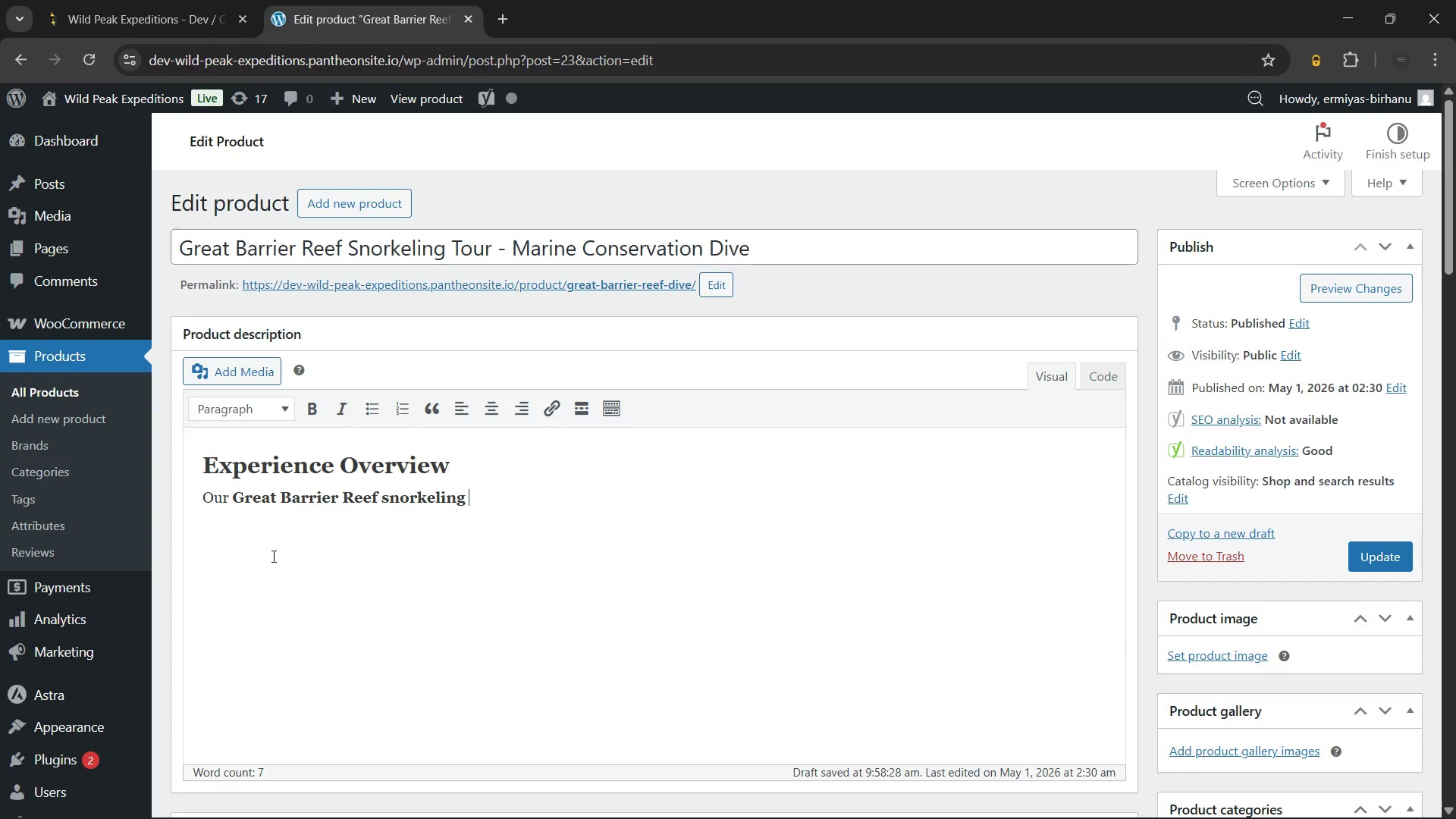 
 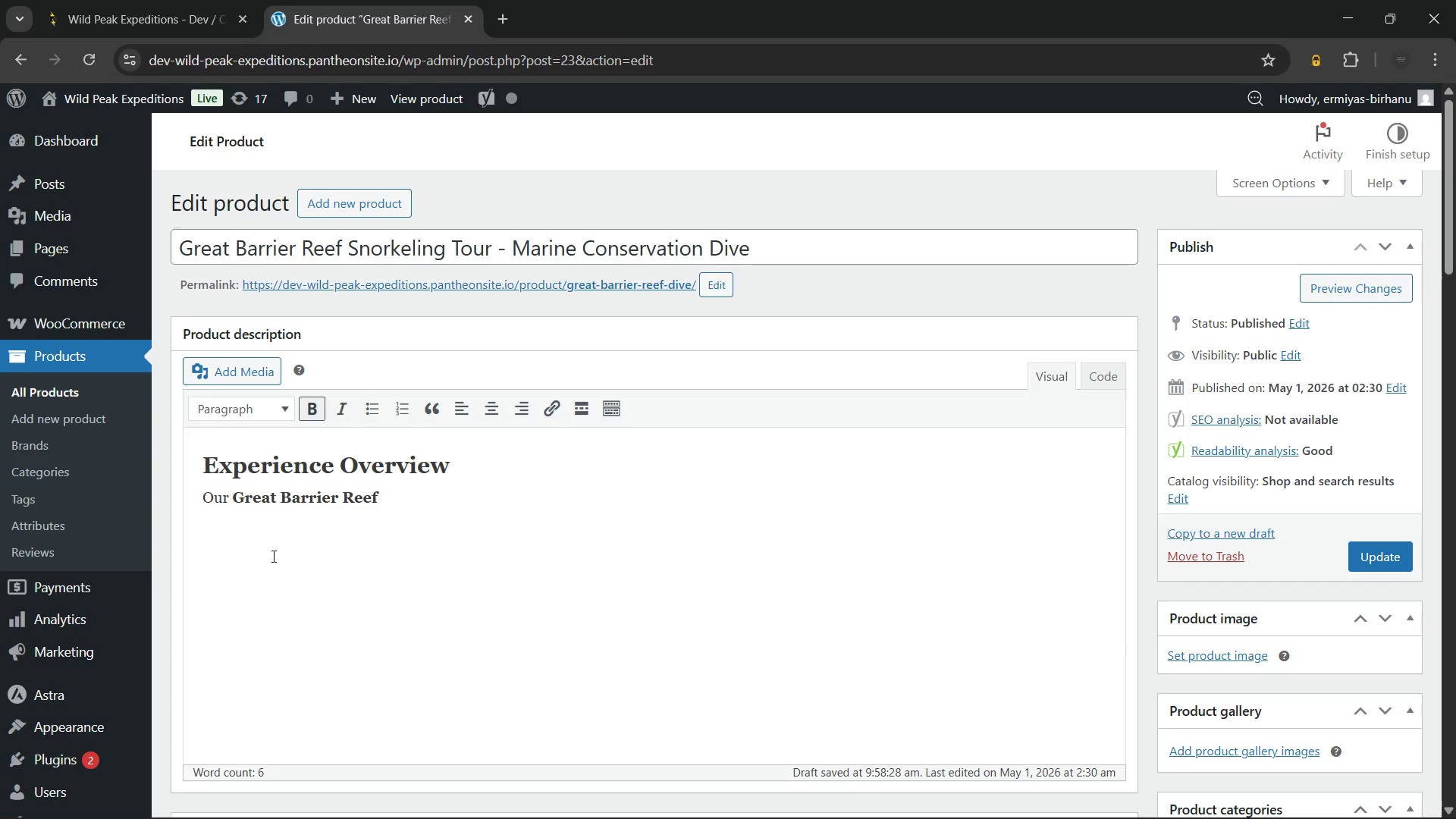 
hold_key(key=ControlLeft, duration=0.42)
 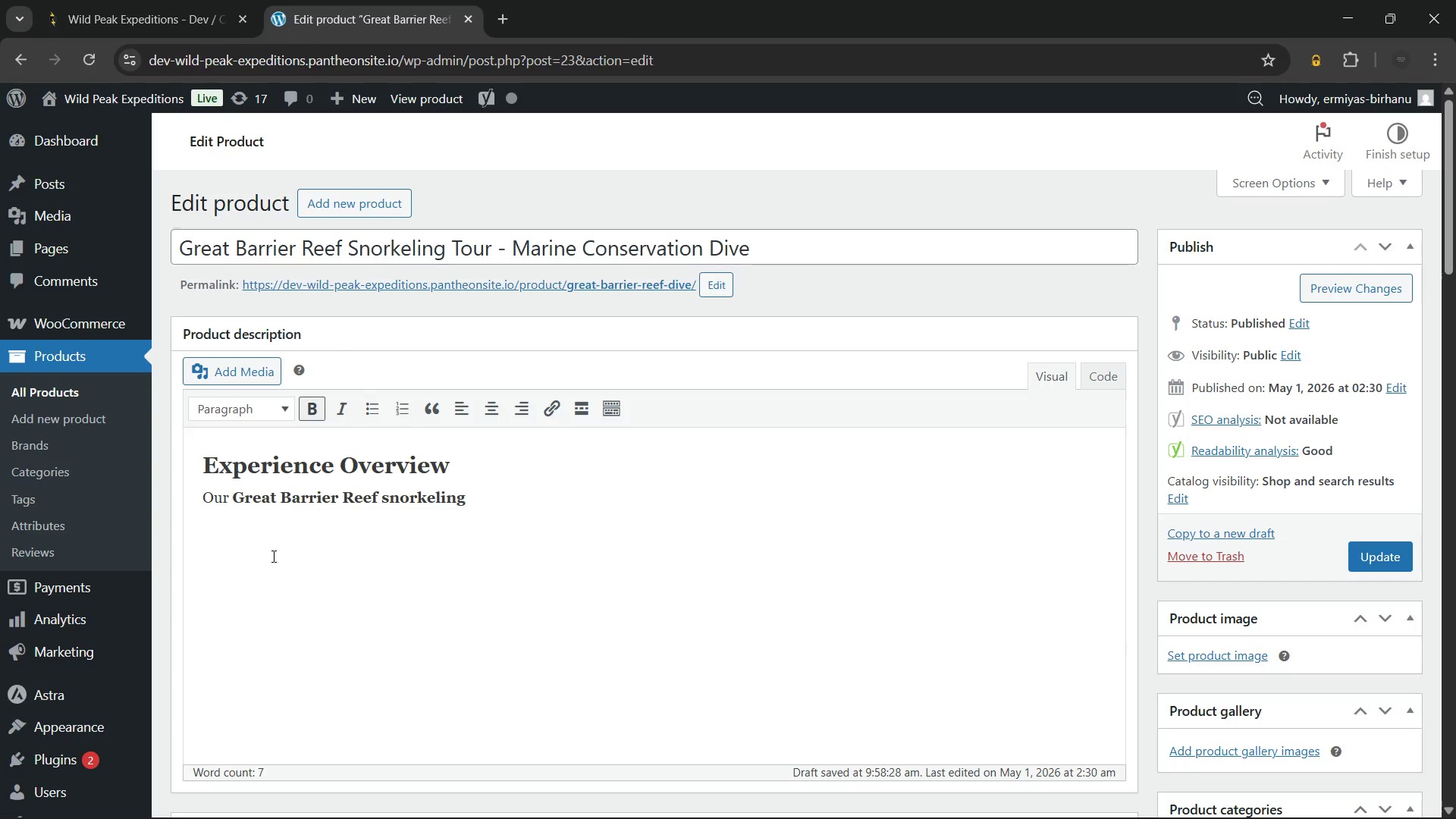 
key(Control+B)
 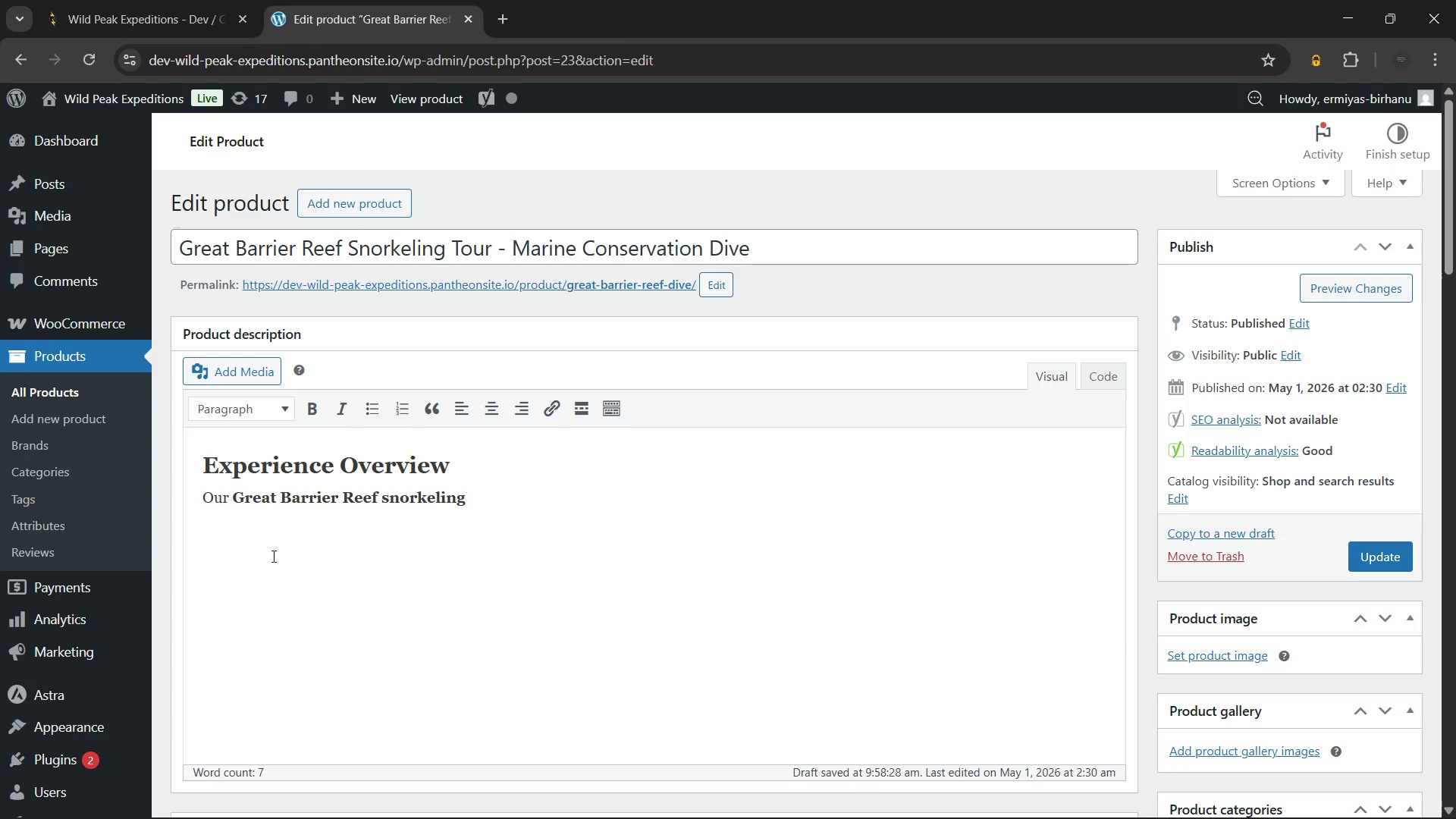 
type(tour transforms guests into active o)
key(Backspace)
type(contributors to one of the ocean's most)
 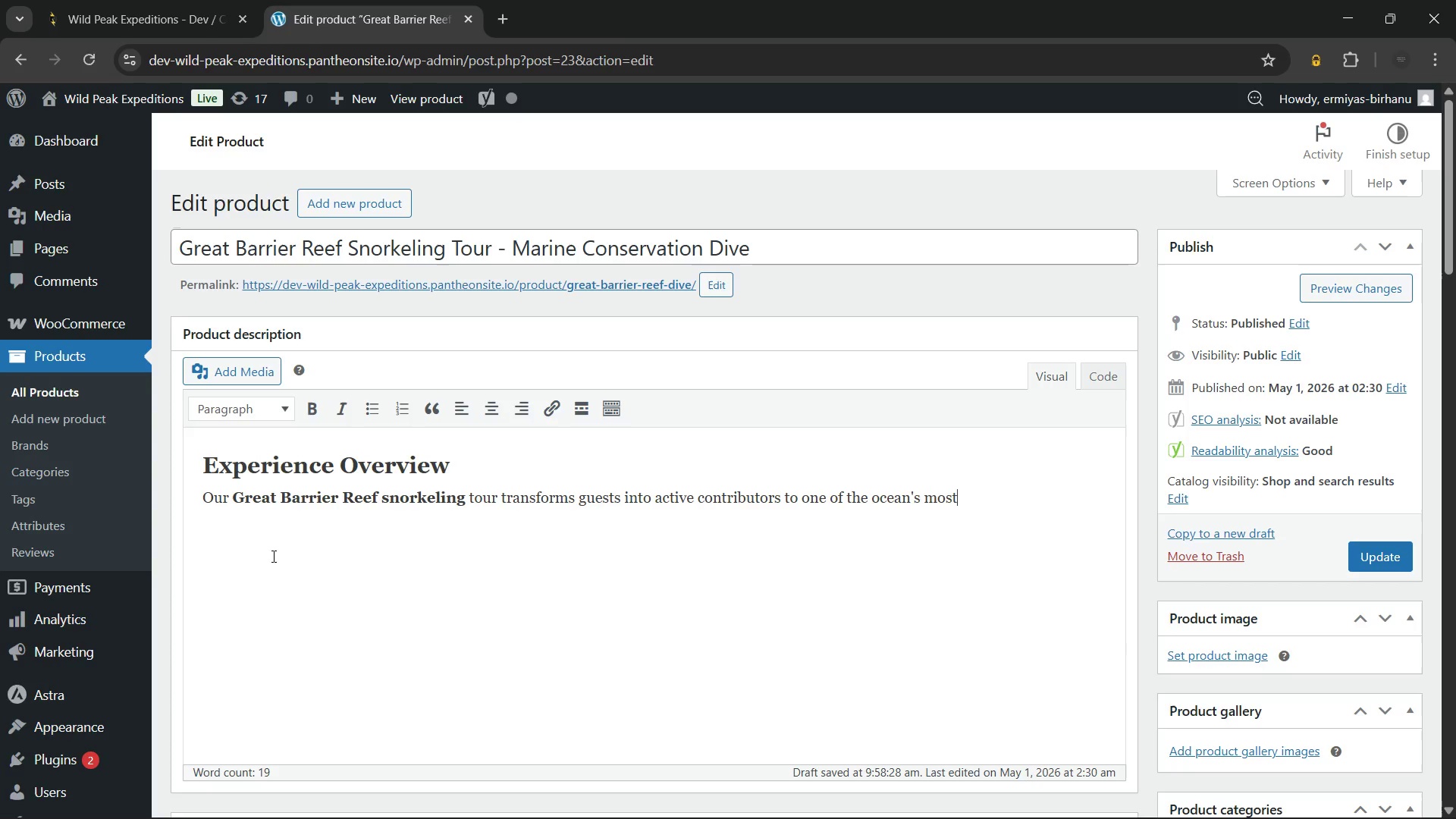 
type( critical conservation efforts. Over three immersive days, certified marine biologists guide snorkeling sessions across pristine Queensland reef systems. The reef's)
key(Backspace)
key(Backspace)
type('s kaleidoscopic)
 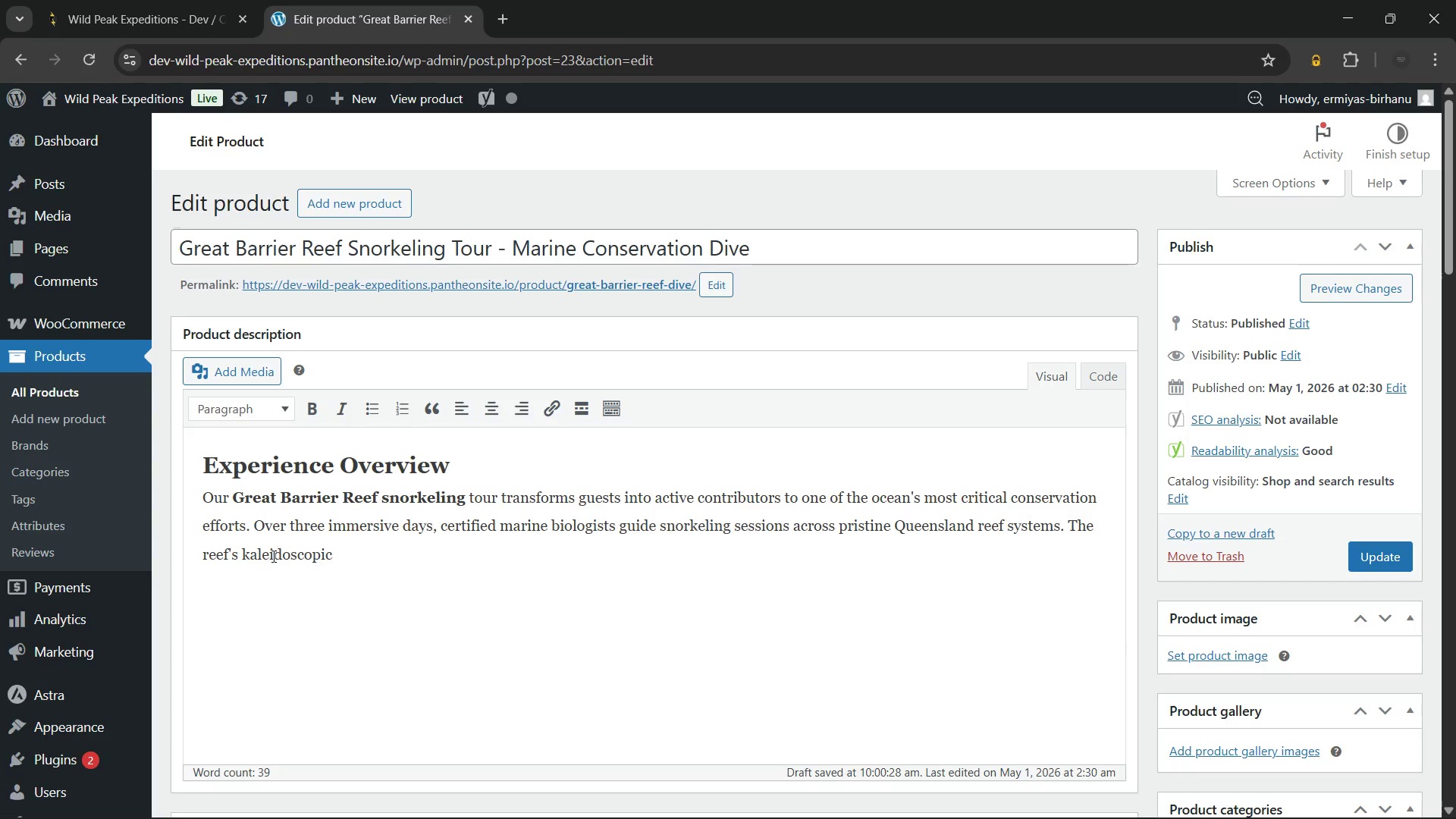 
type( coral gardens host thousands of interconnected species.)
 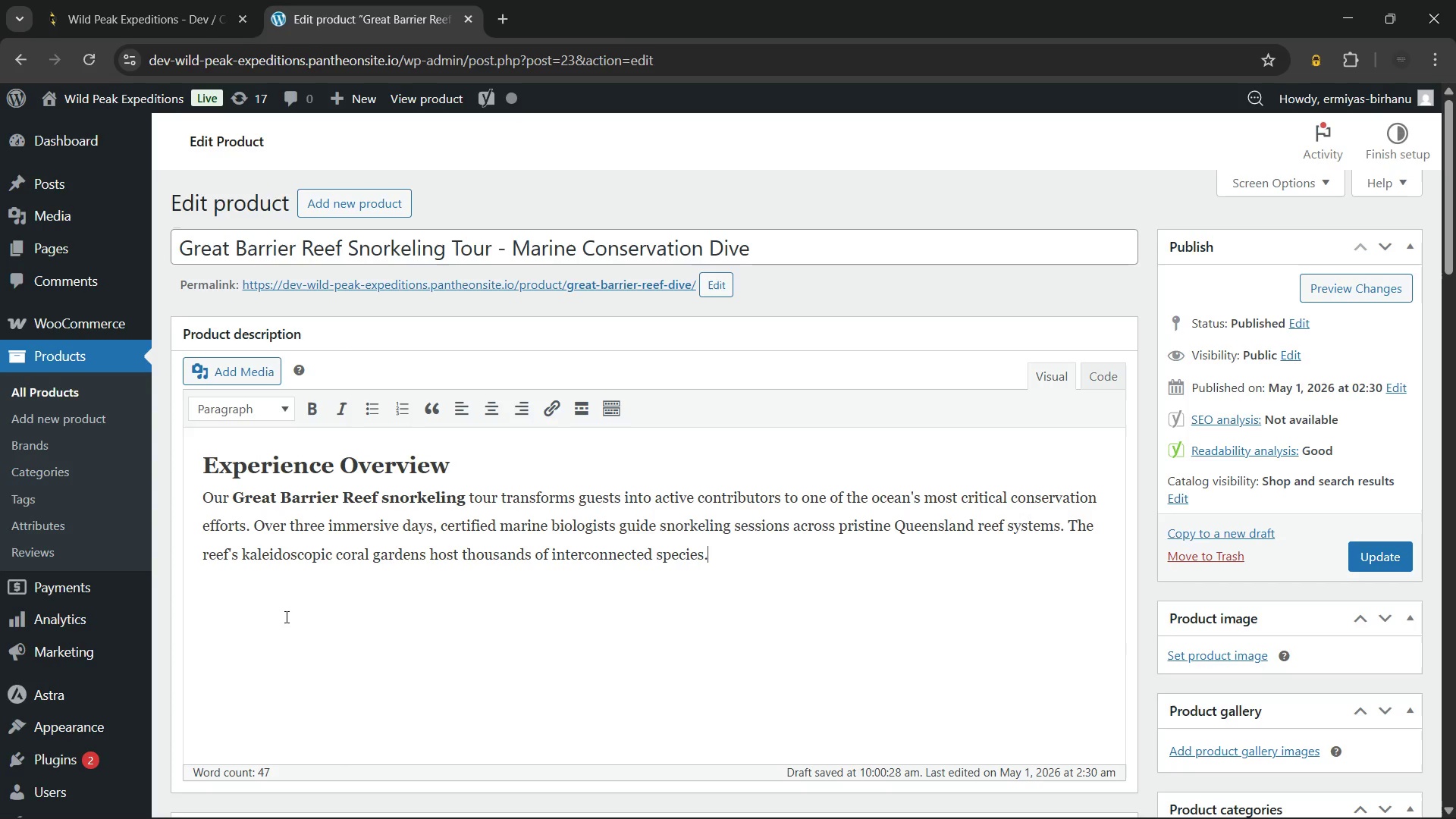 
key(Enter)
 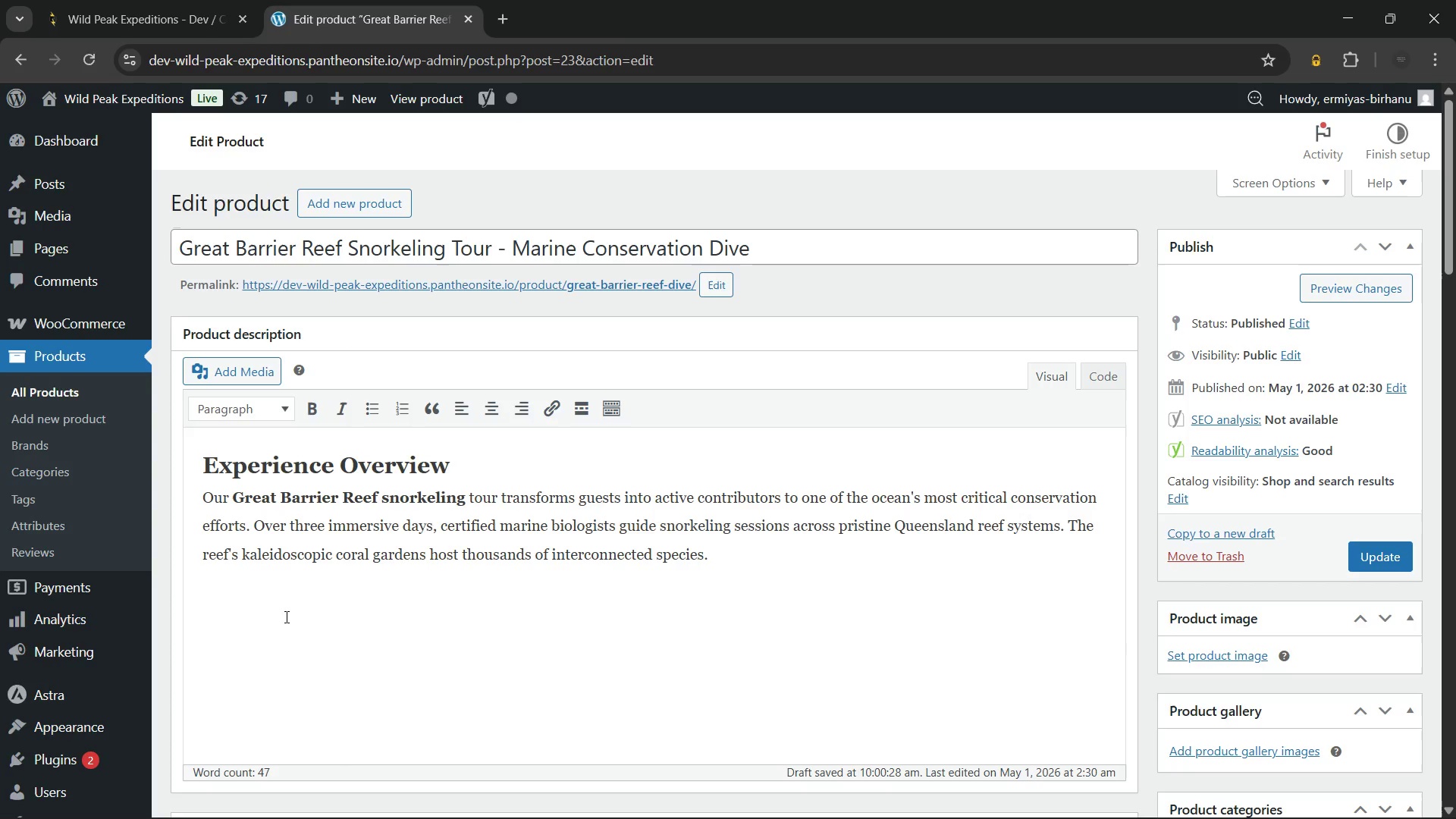 
left_click([274, 397])
 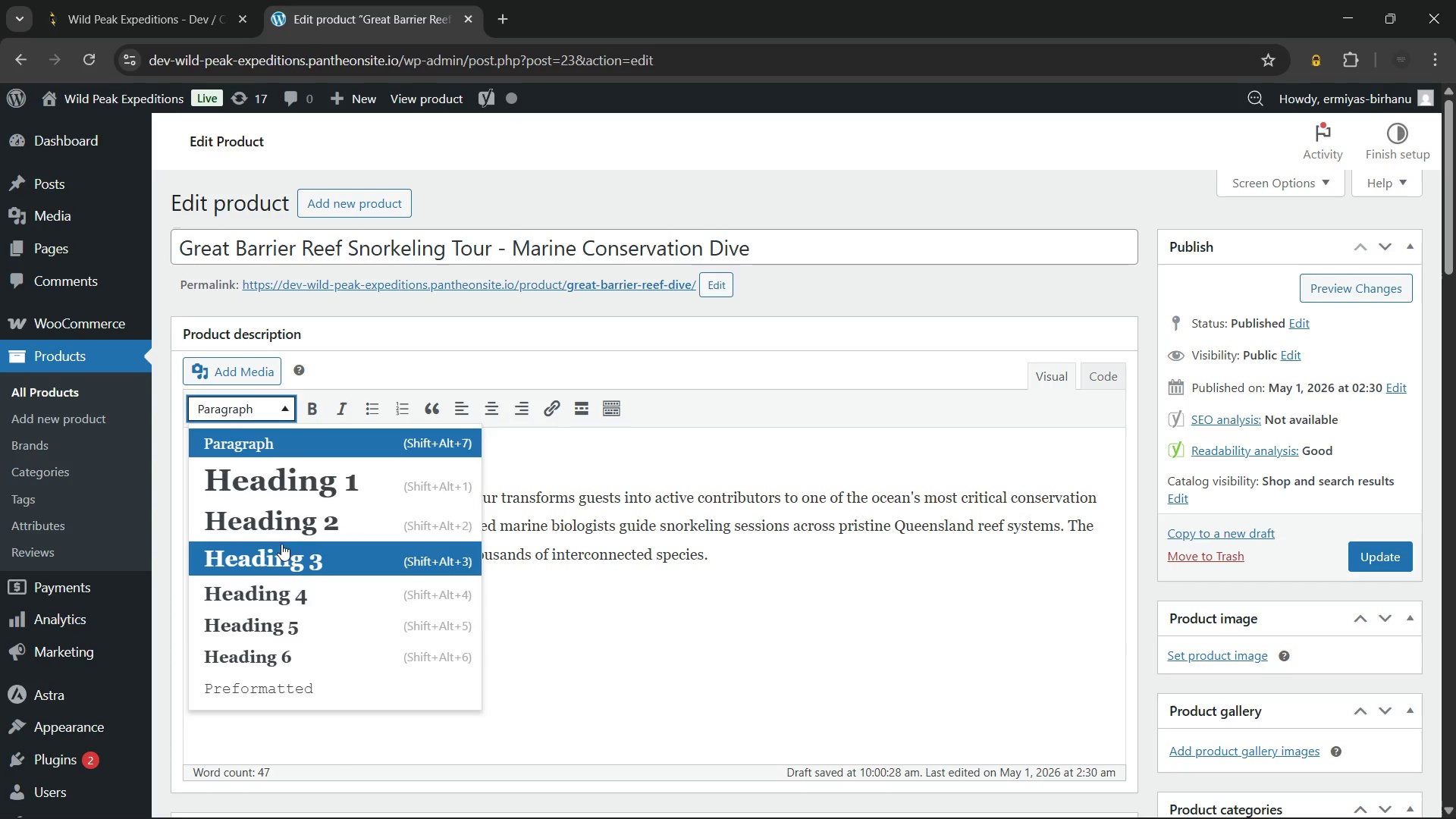 
left_click([281, 544])
 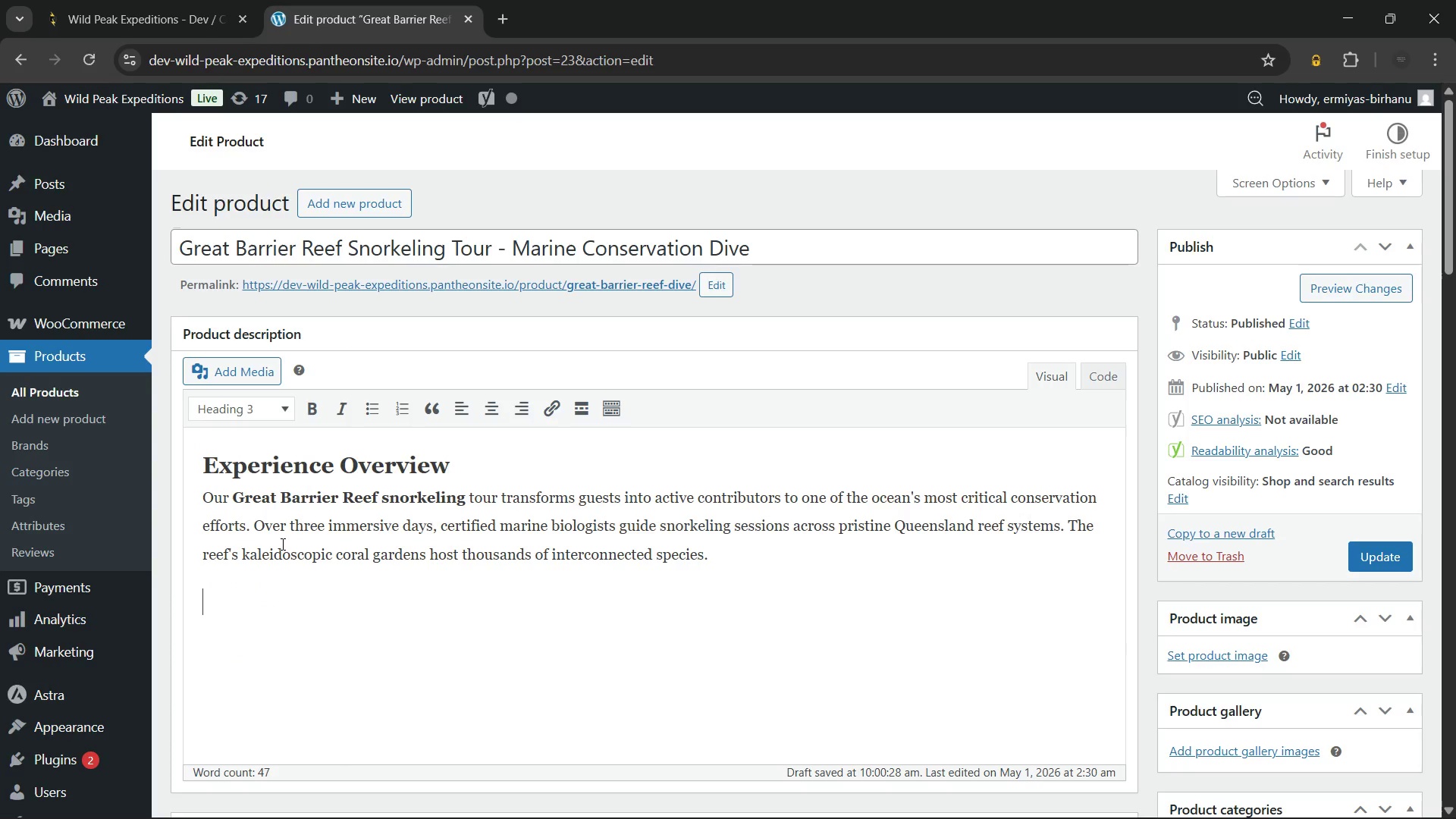 
type(What You'll Experience)
 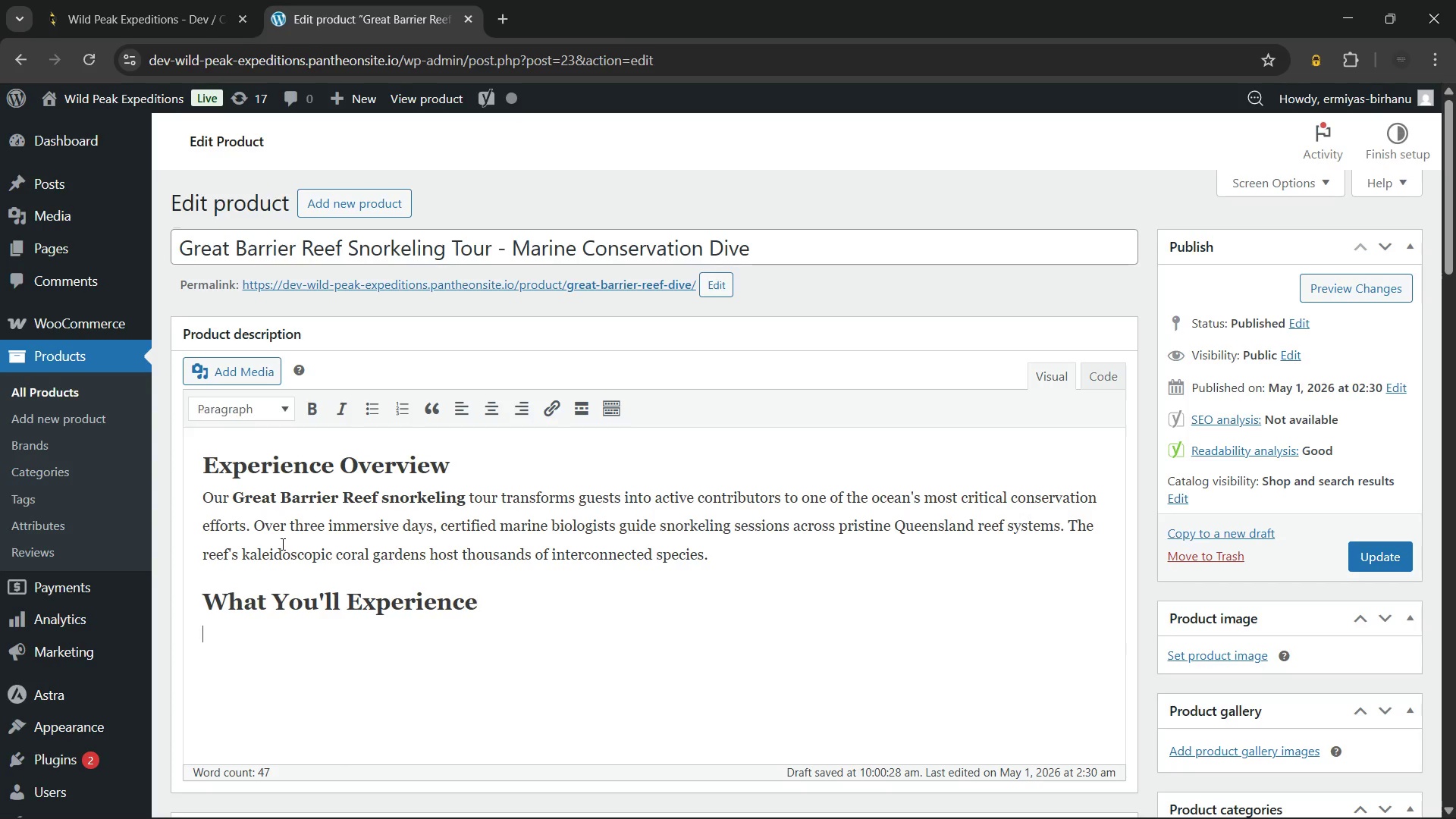 
key(Enter)
 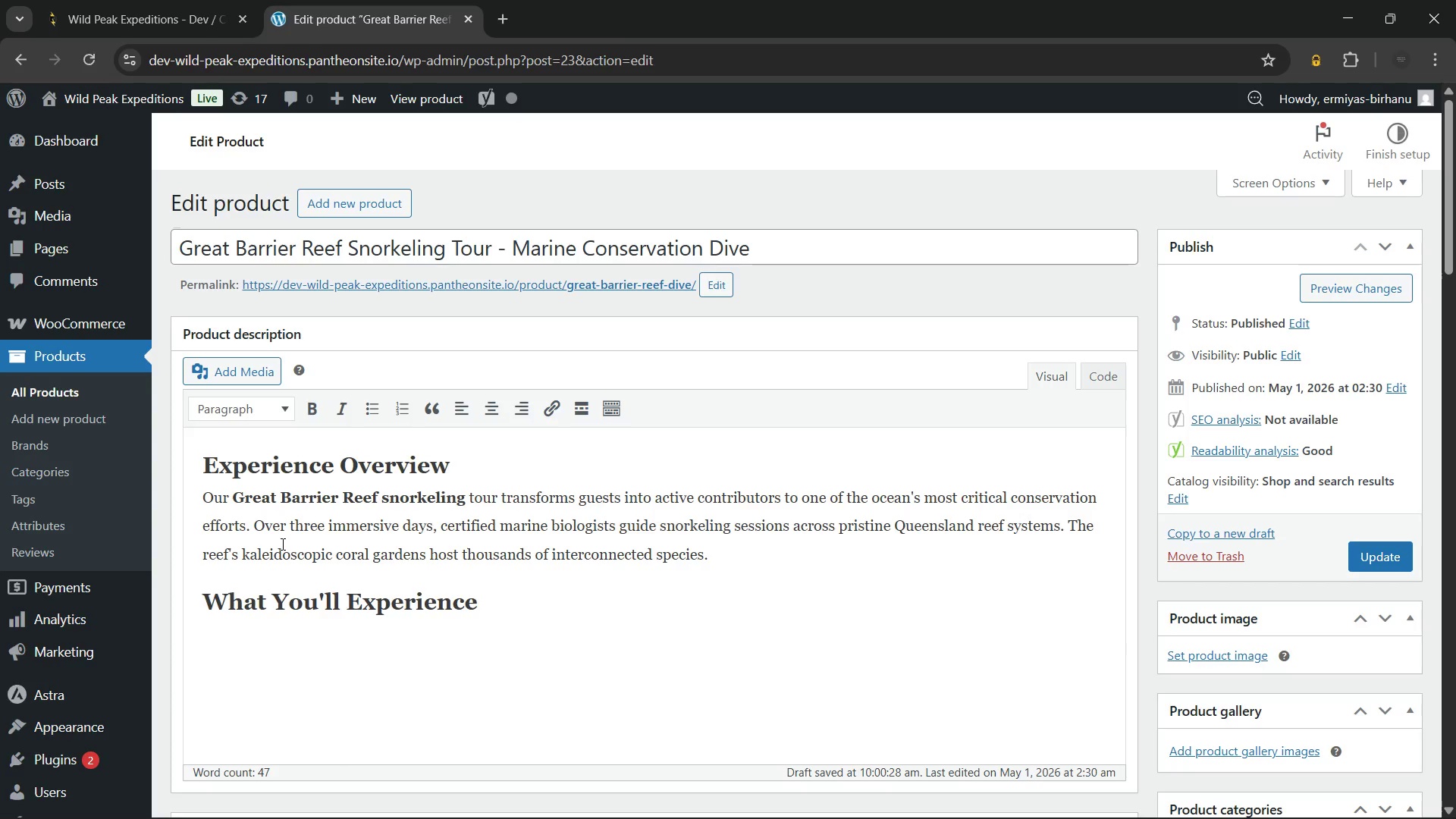 
type(The guided adventure comi)
key(Backspace)
type(bines exploration with hands-on conservation:)
 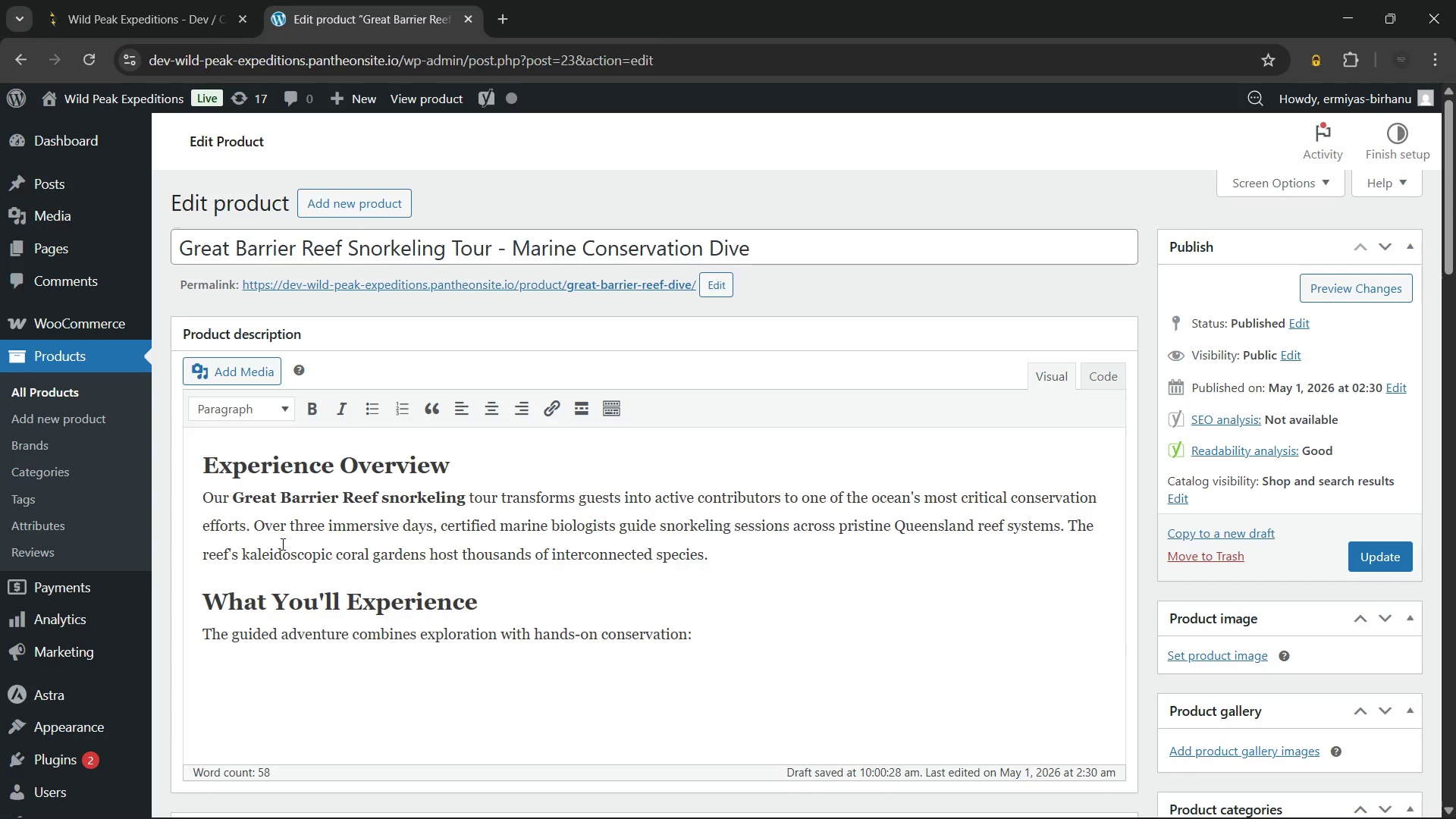 
left_click([868, 699])
 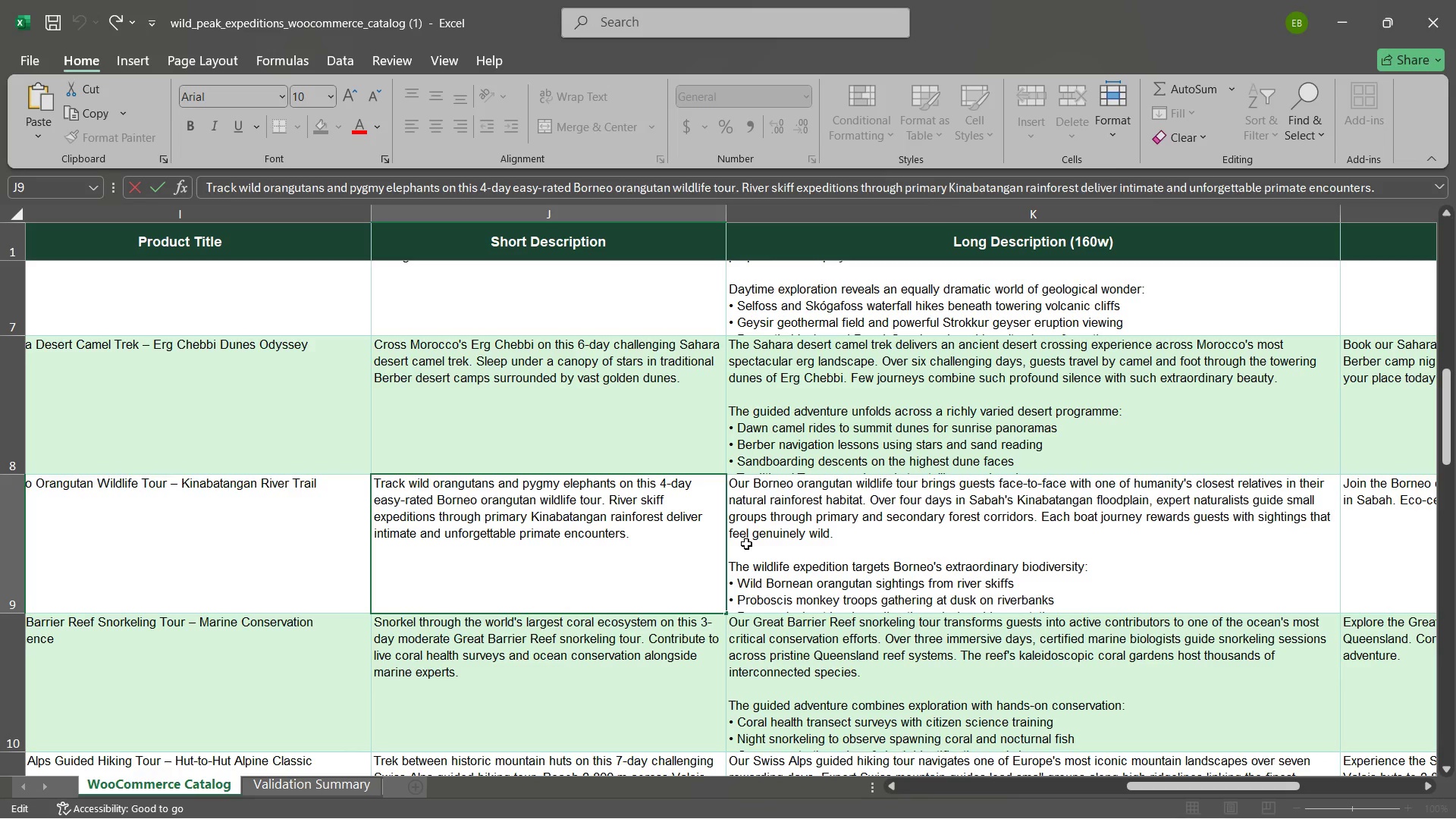 
scroll: coordinate [746, 544], scroll_direction: down, amount: 1.0
 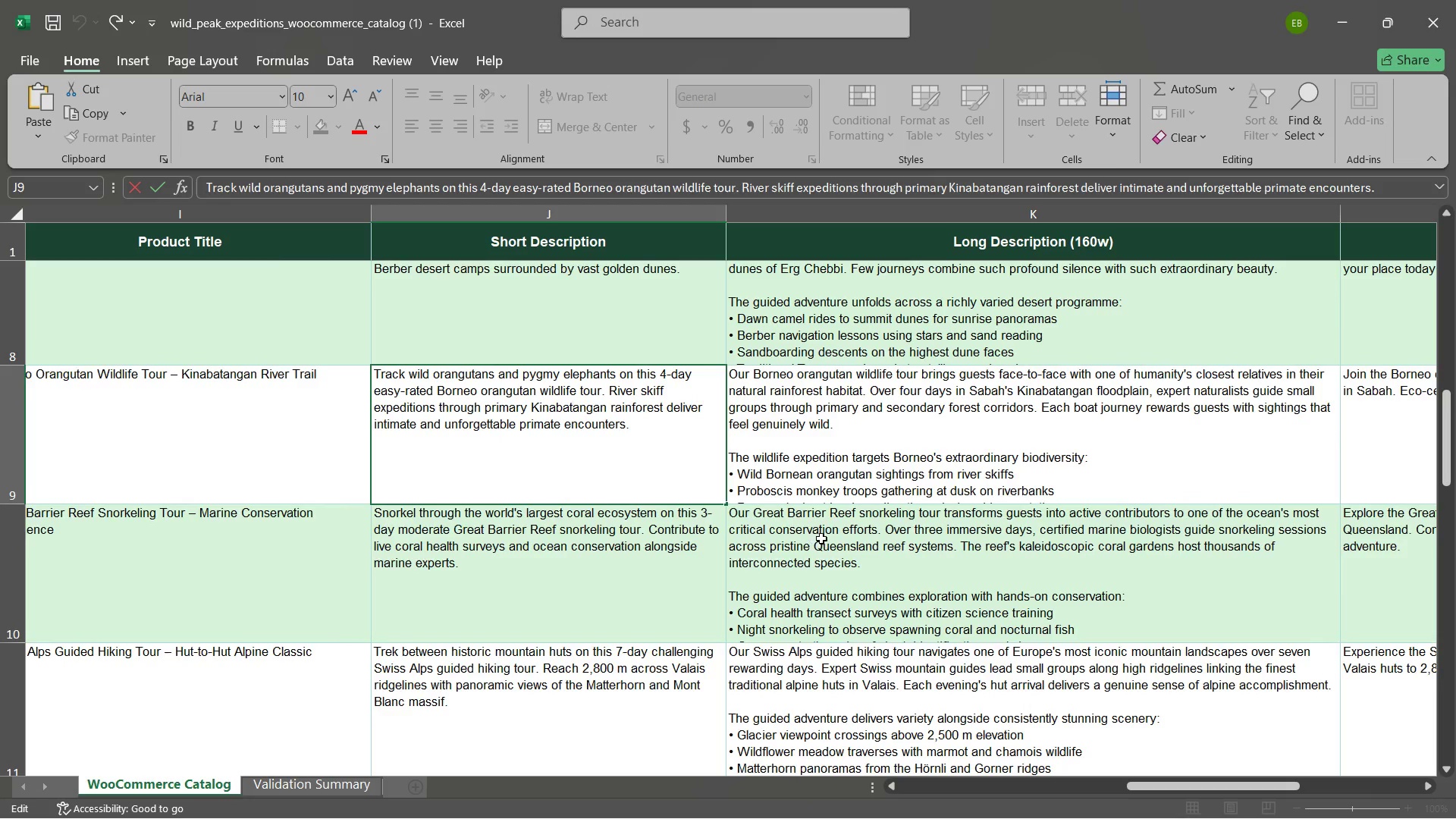 
left_click([823, 548])
 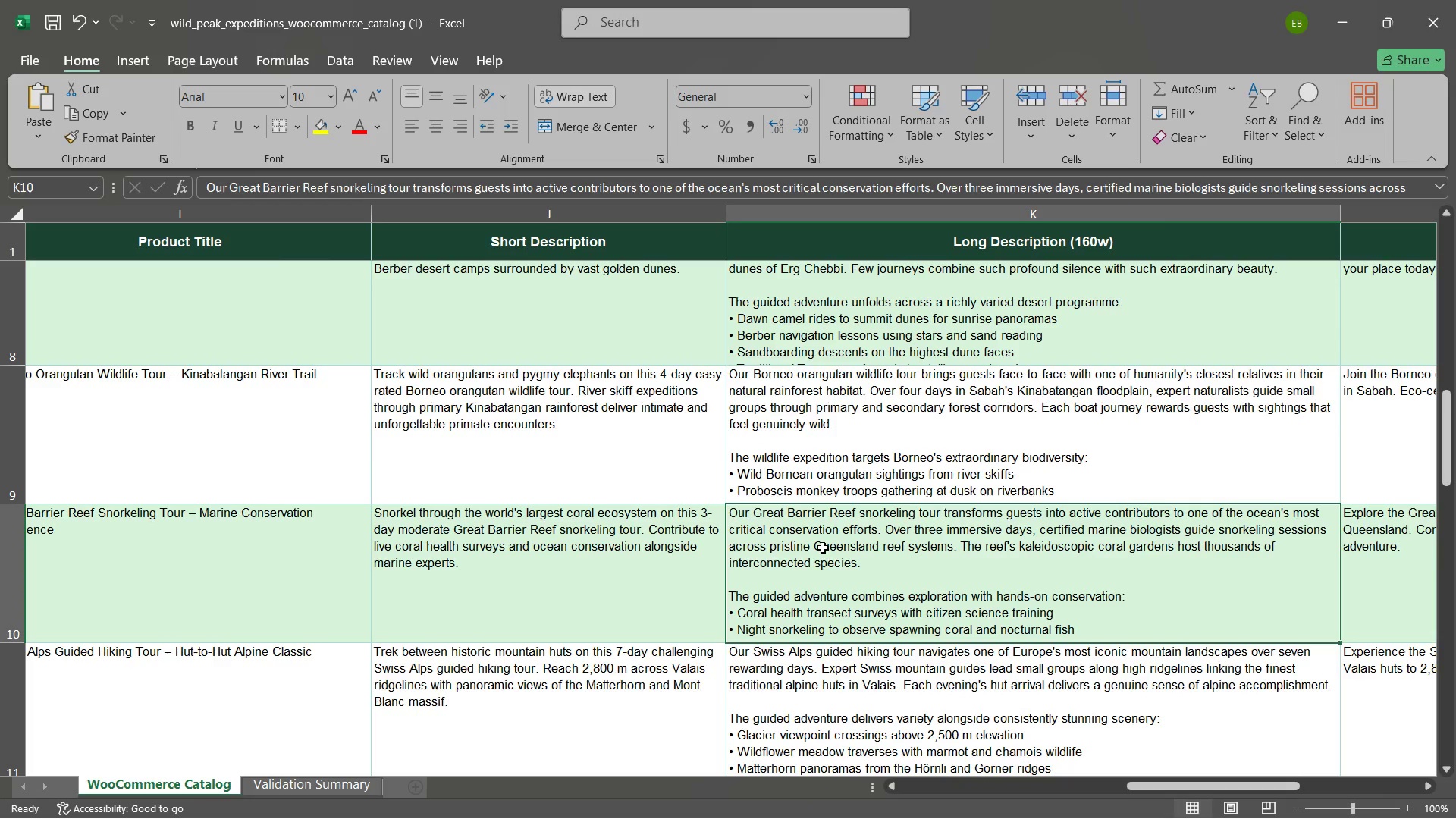 
left_click([823, 548])
 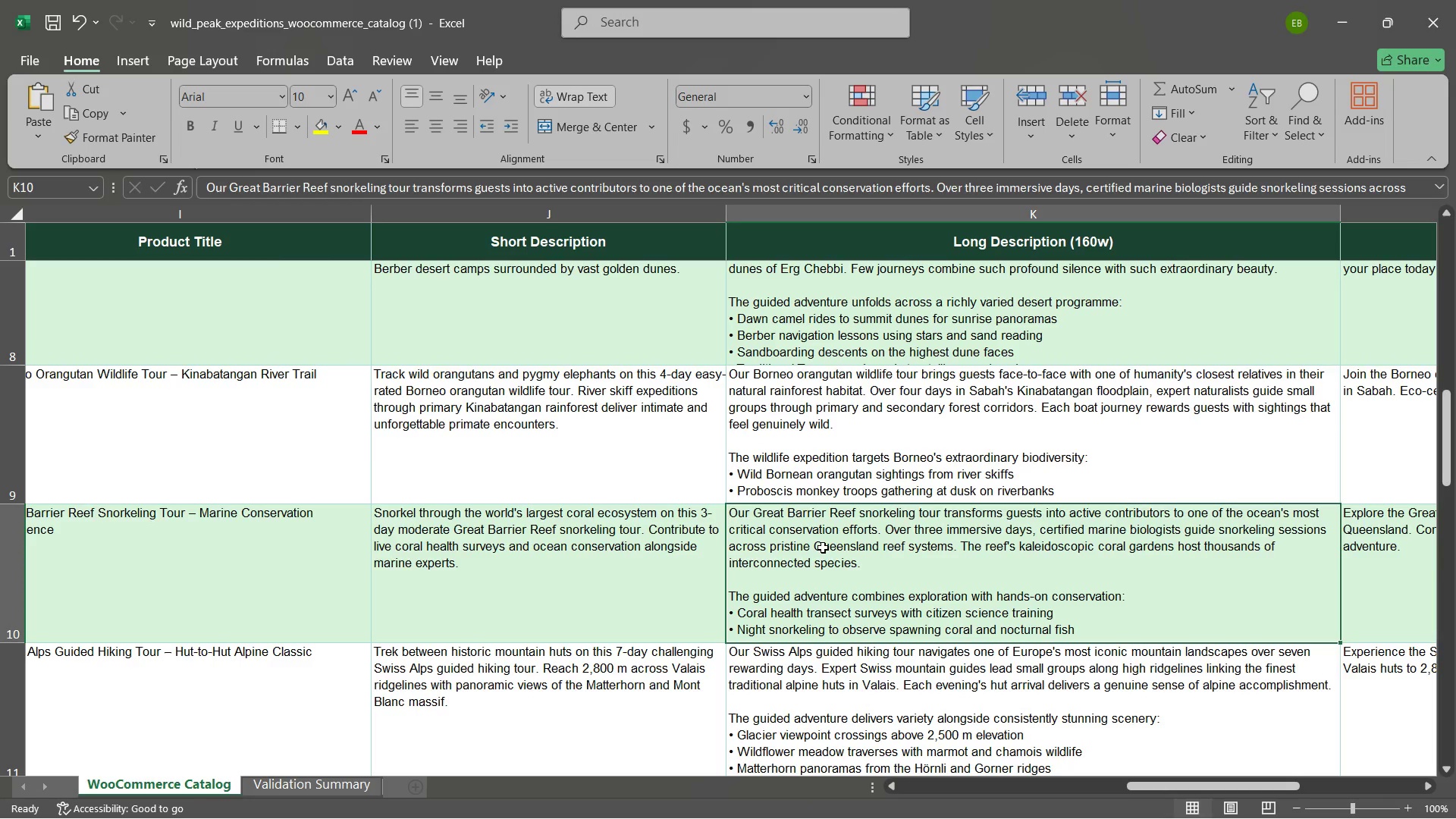 
double_click([823, 548])
 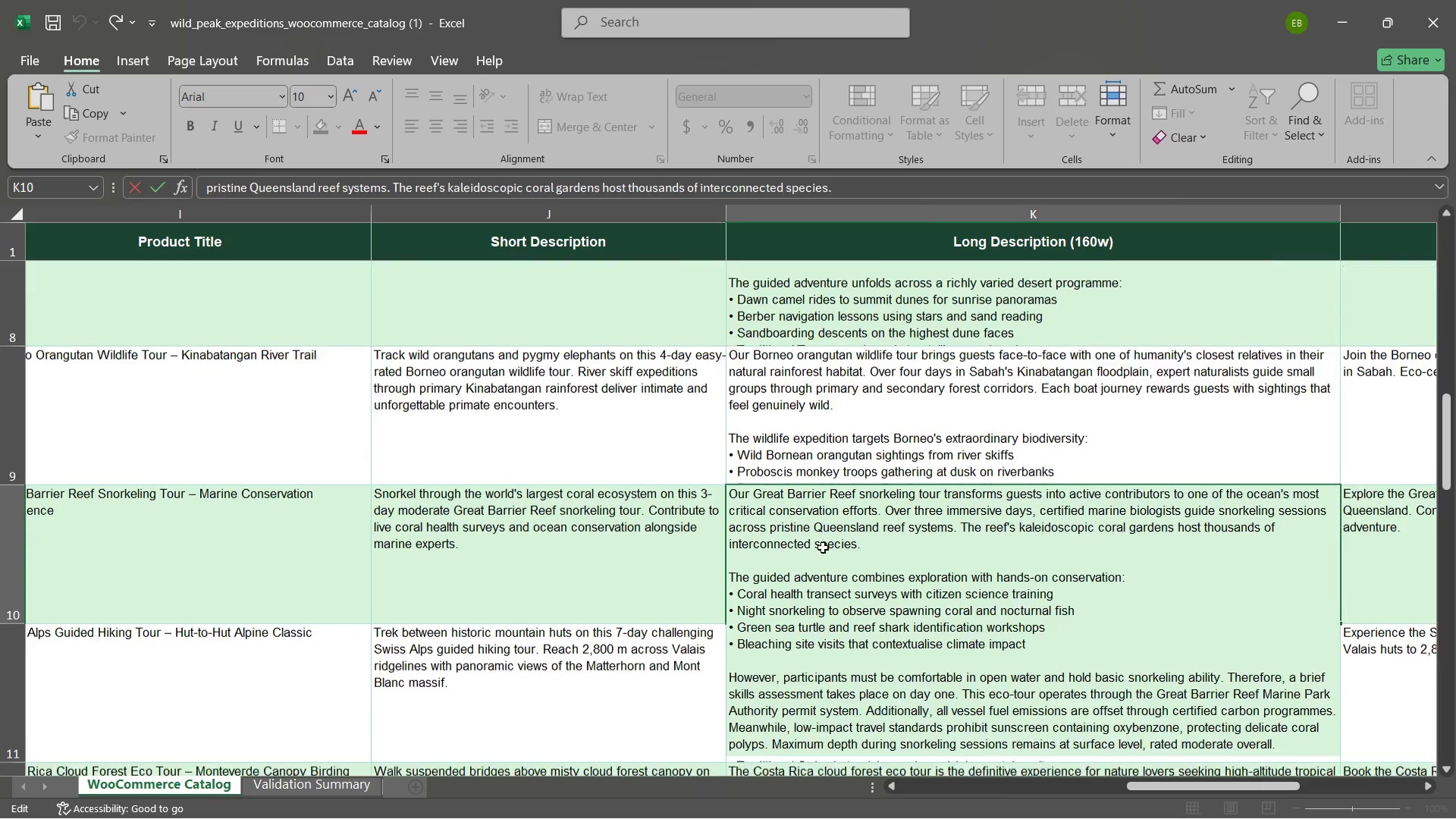 
scroll: coordinate [823, 548], scroll_direction: down, amount: 2.0
 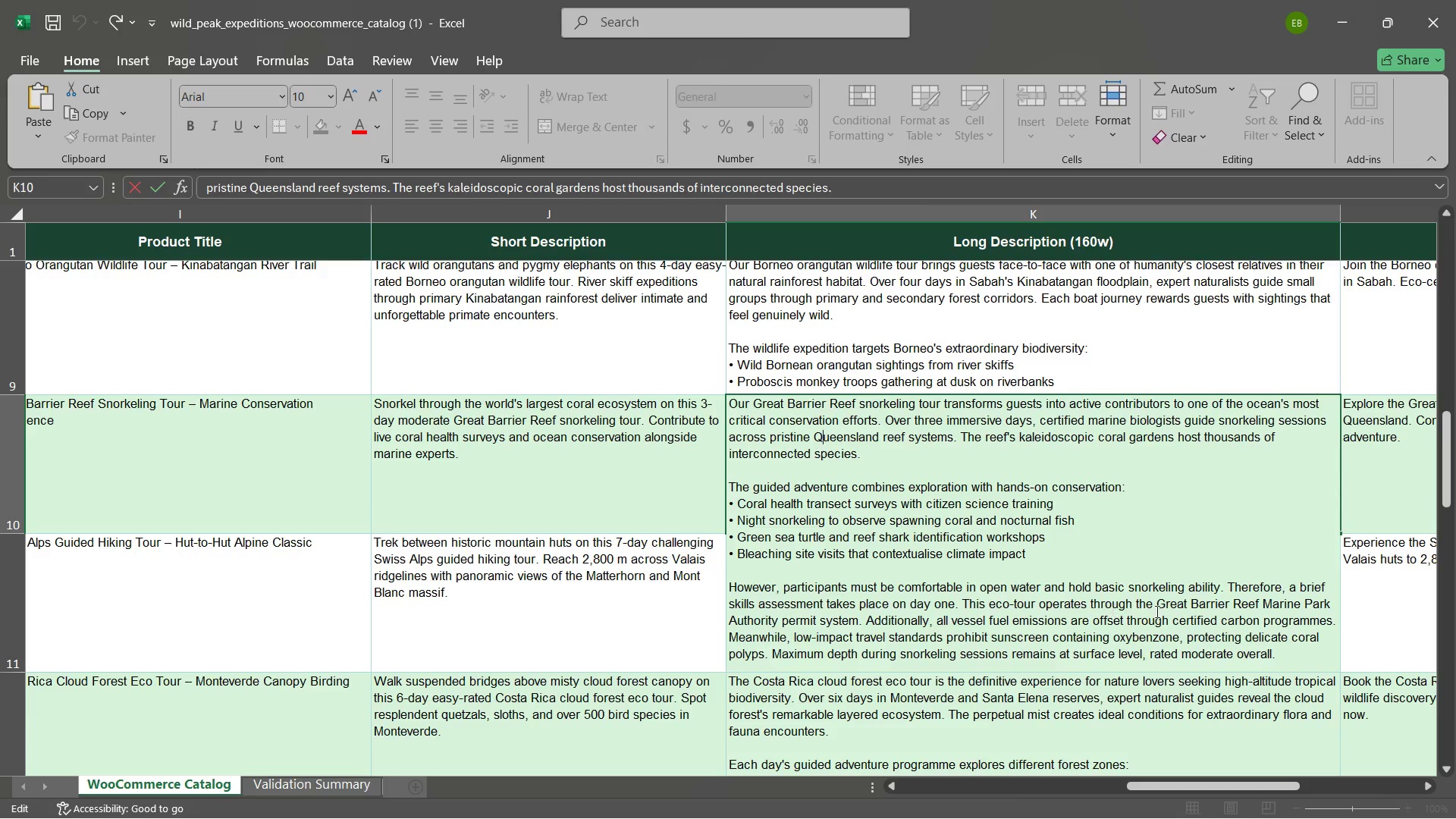 
left_click_drag(start_coordinate=[1278, 655], to_coordinate=[724, 506])
 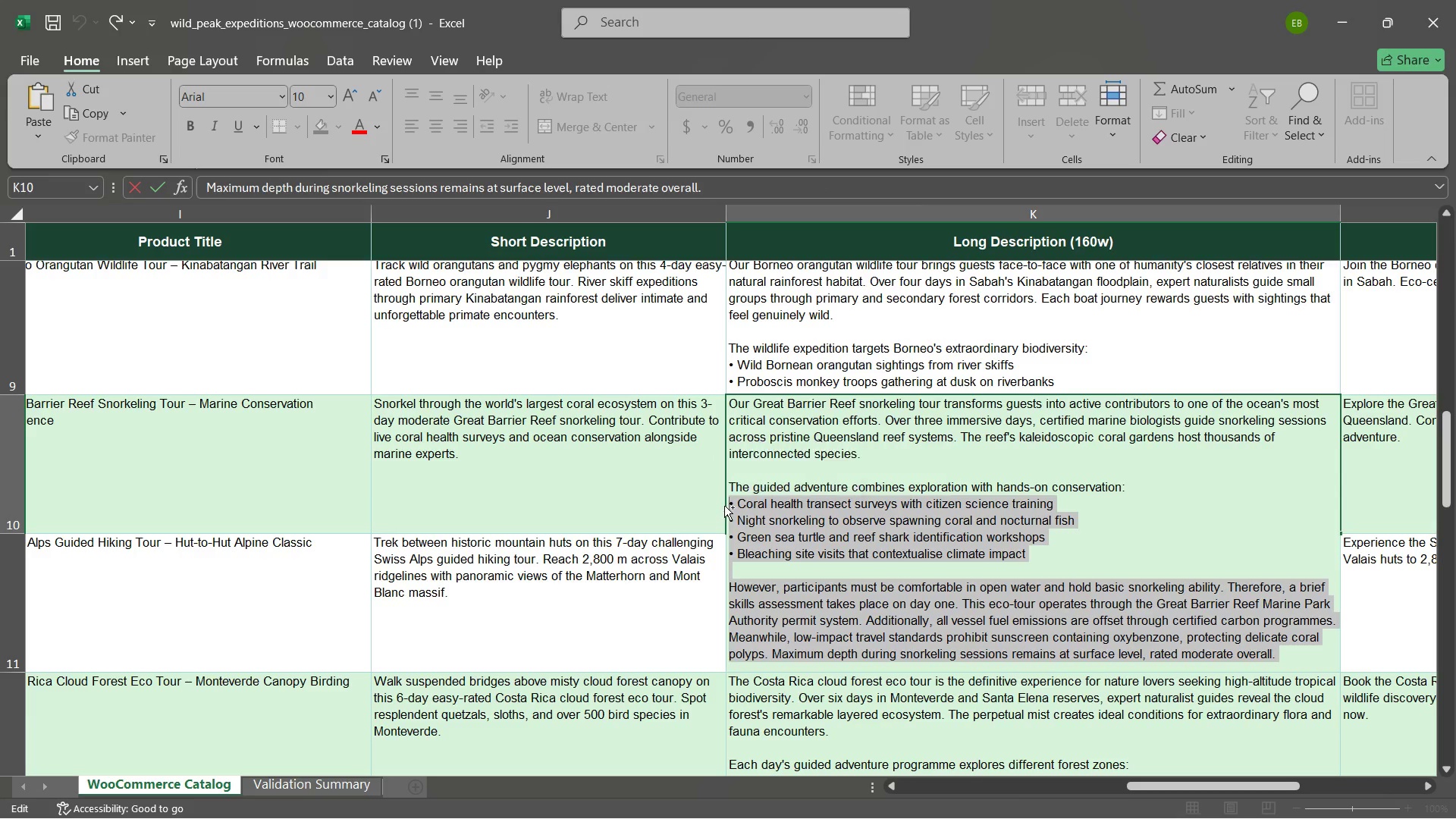 
key(Control+ControlLeft)
 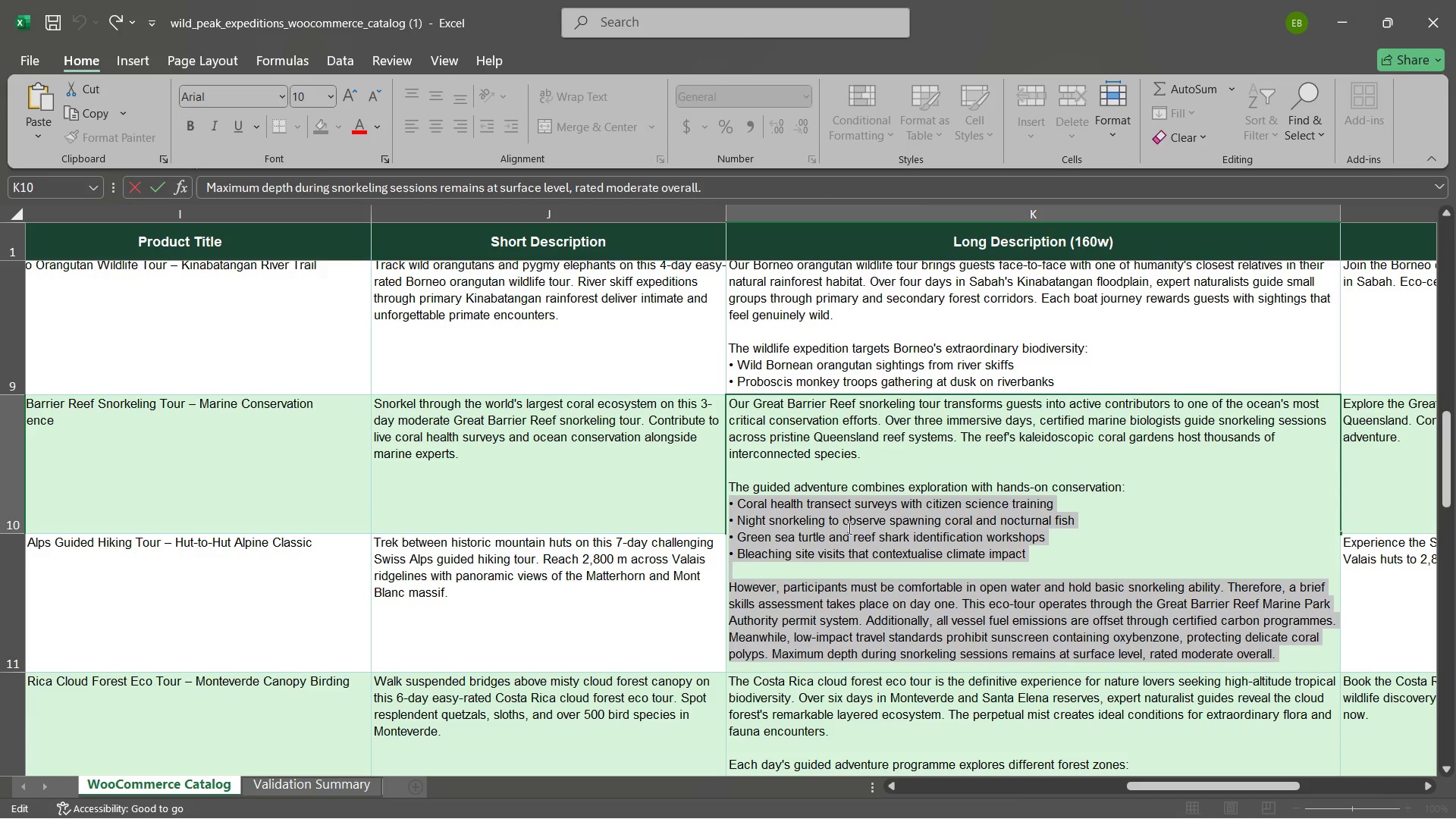 
key(Control+ControlLeft)
 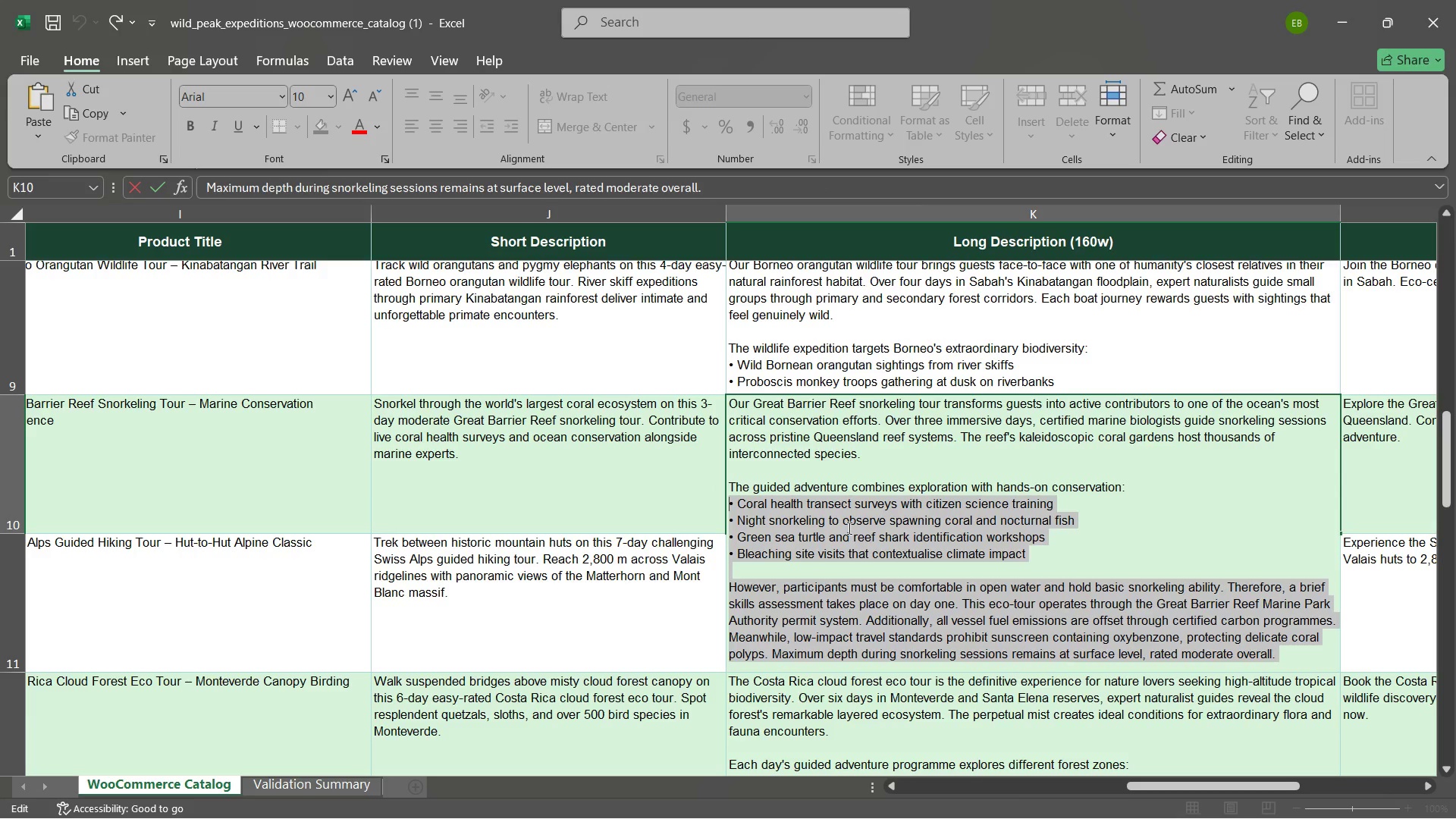 
key(Control+C)
 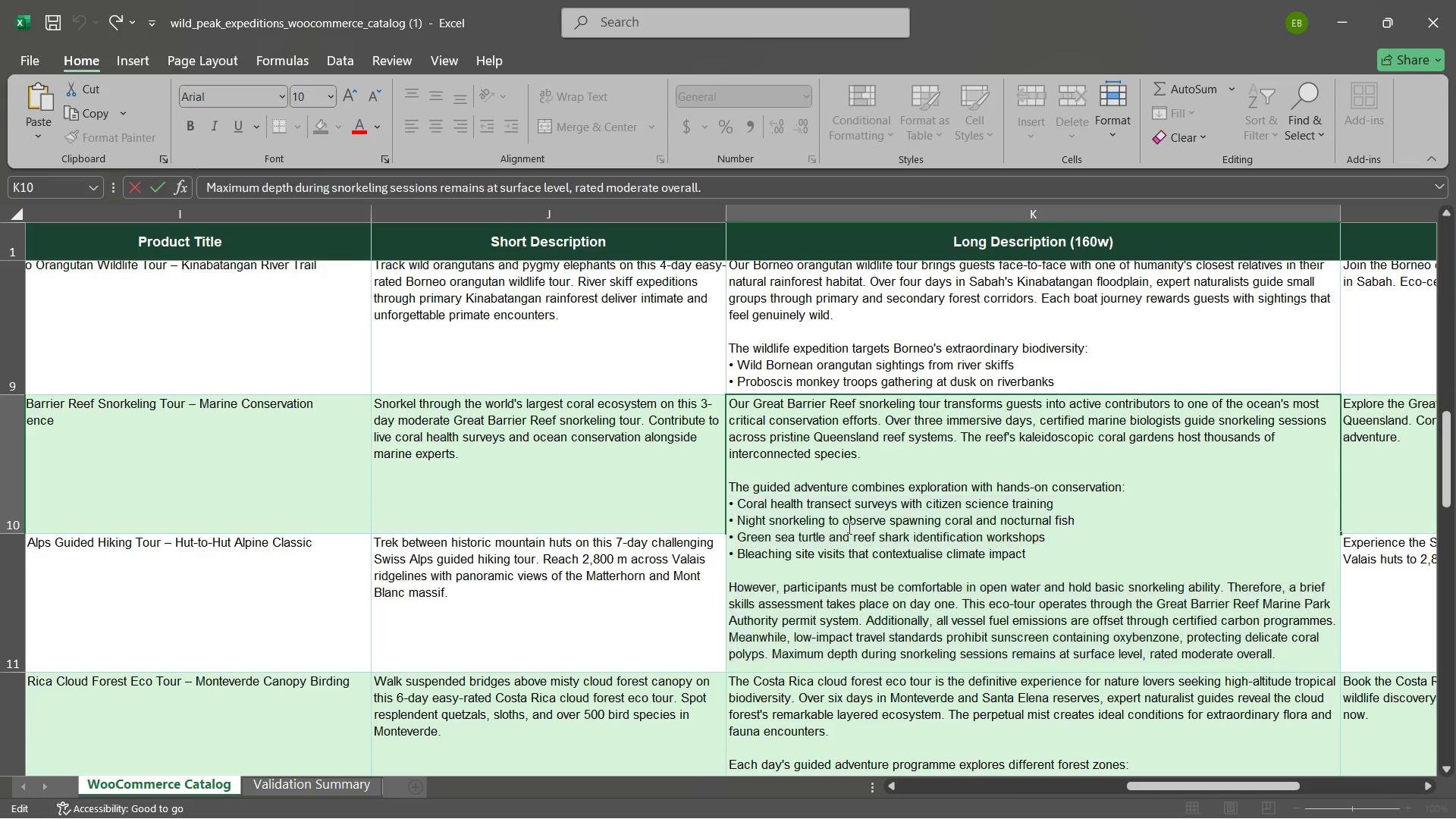 
left_click([848, 528])
 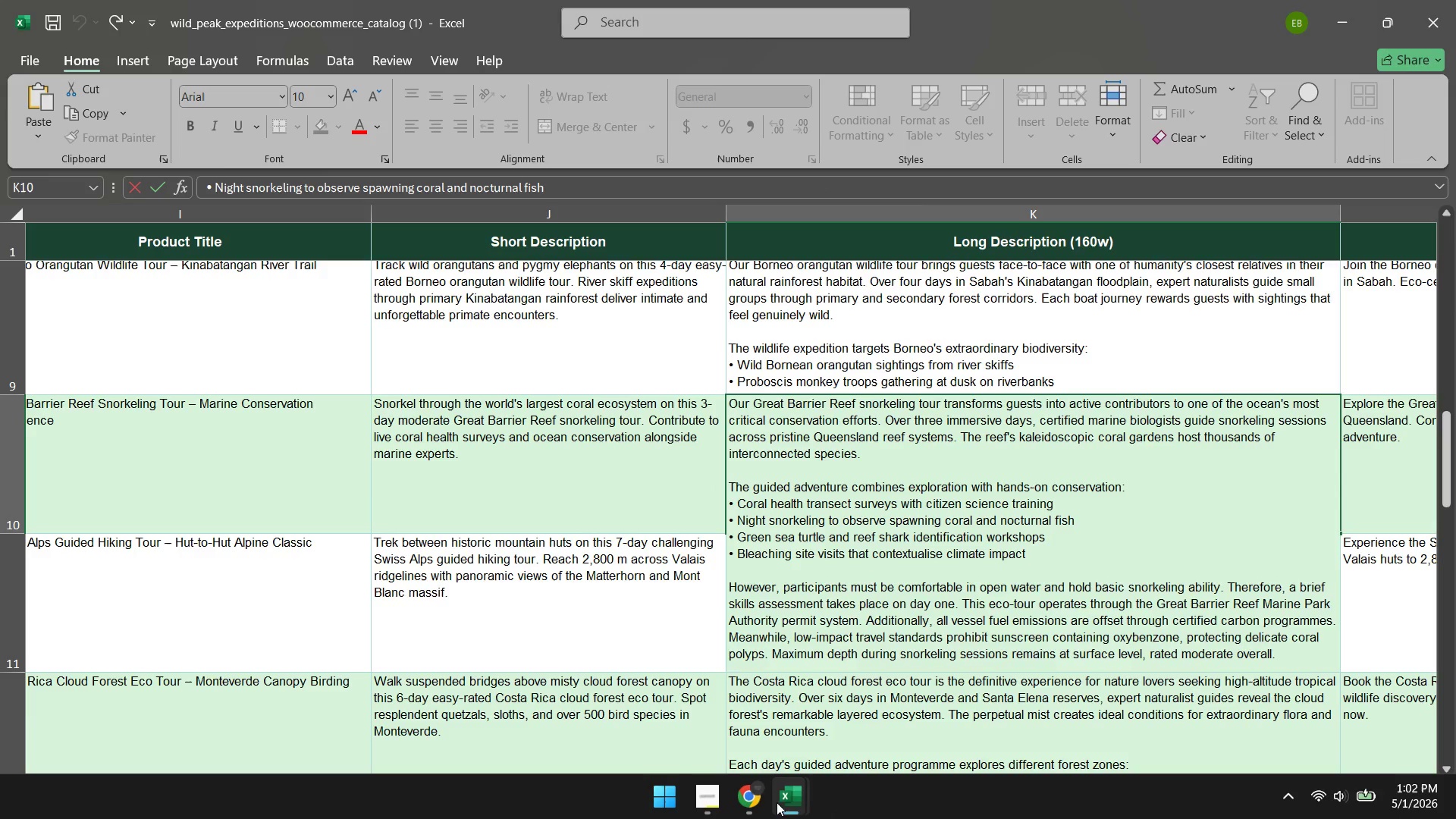 
left_click([761, 802])
 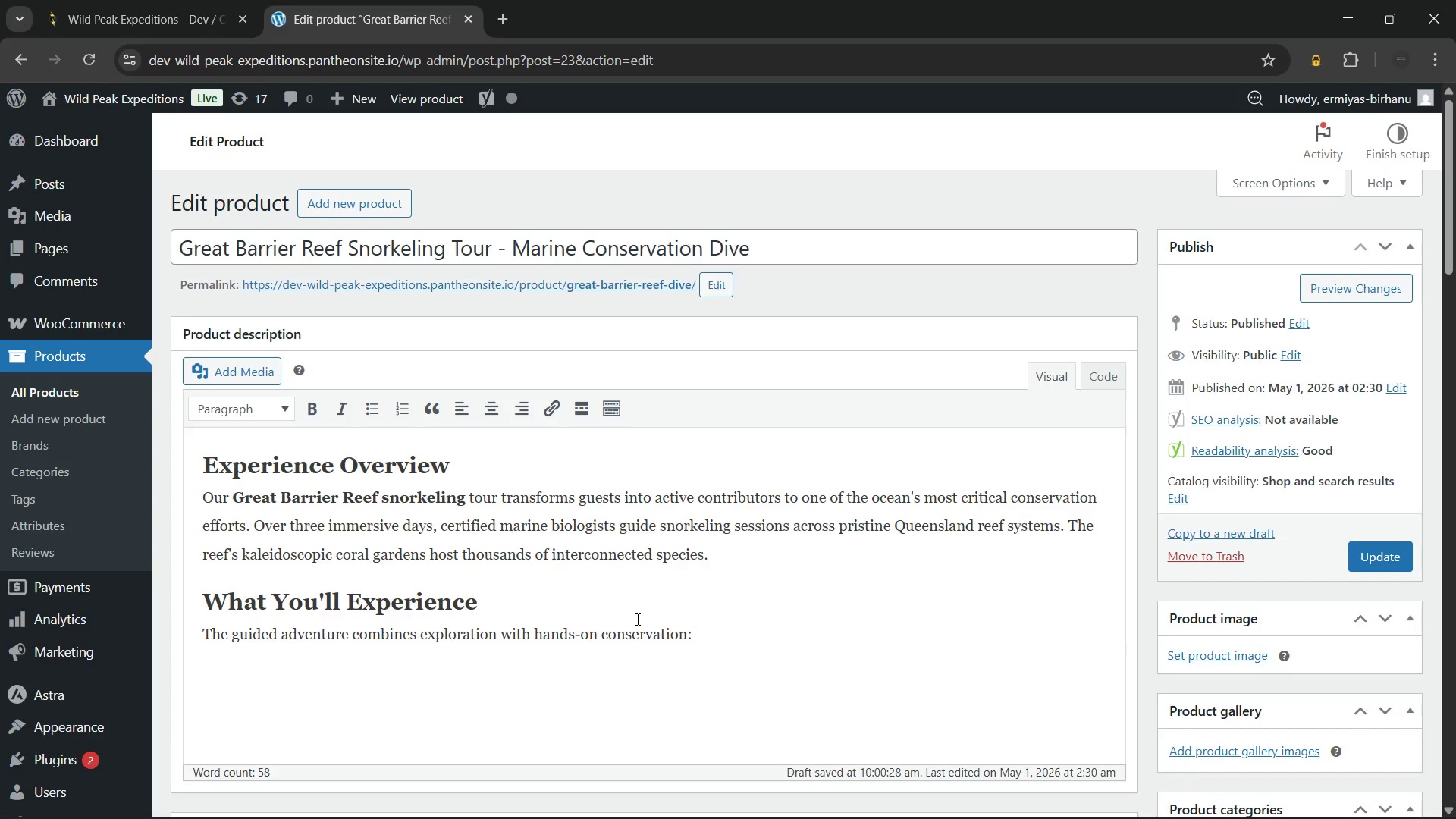 
key(Enter)
 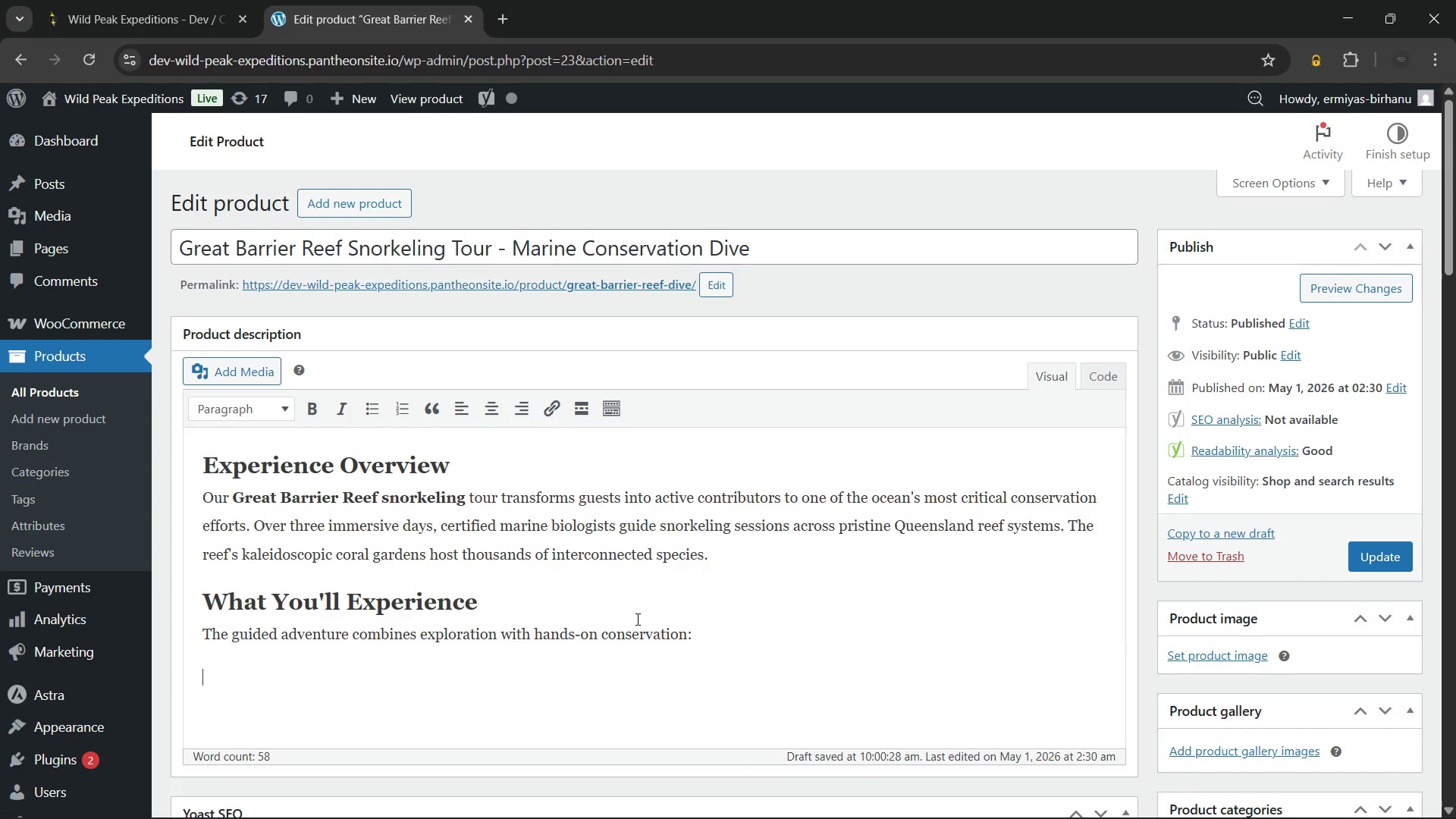 
key(Control+V)
 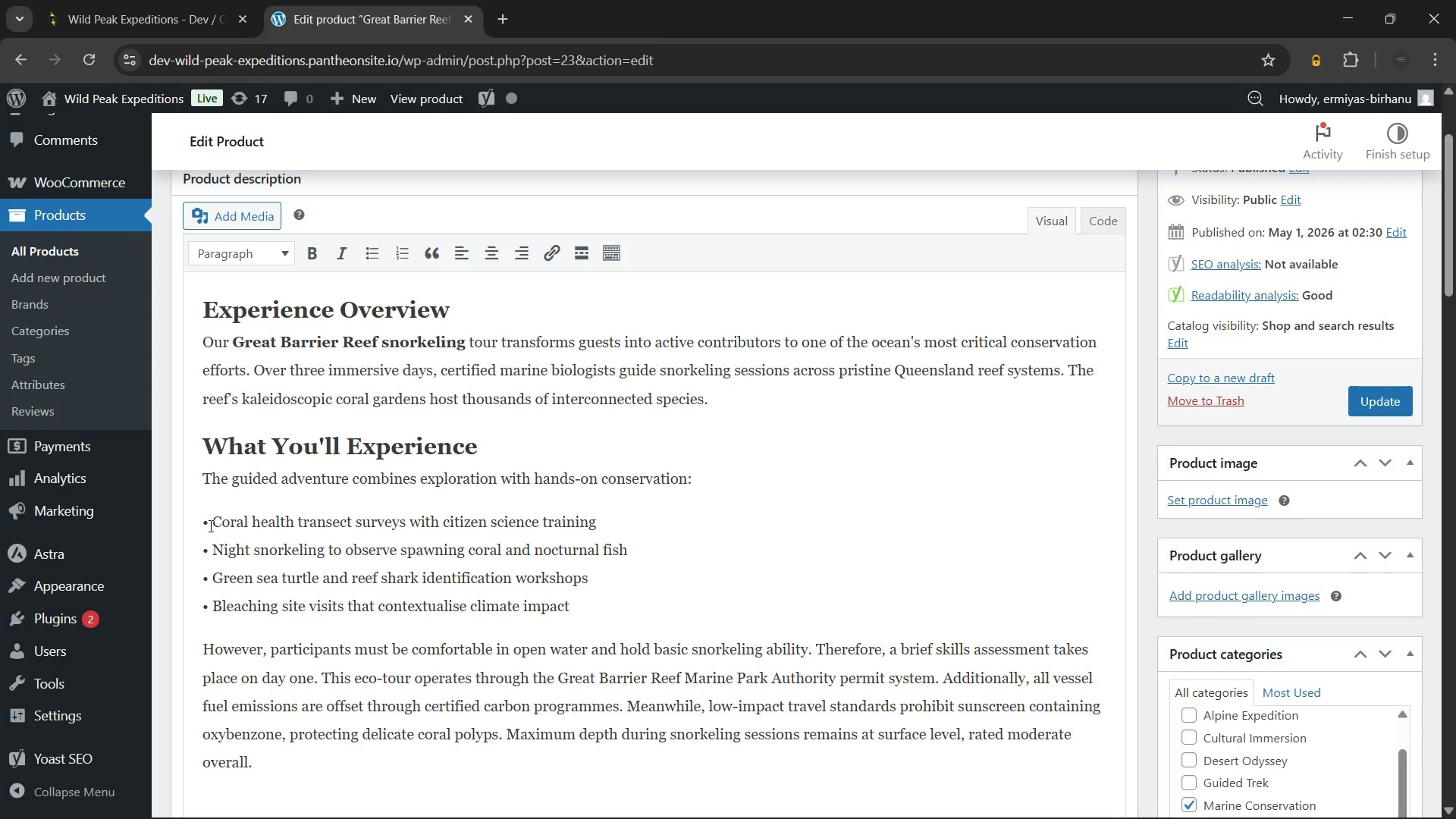 
left_click([213, 522])
 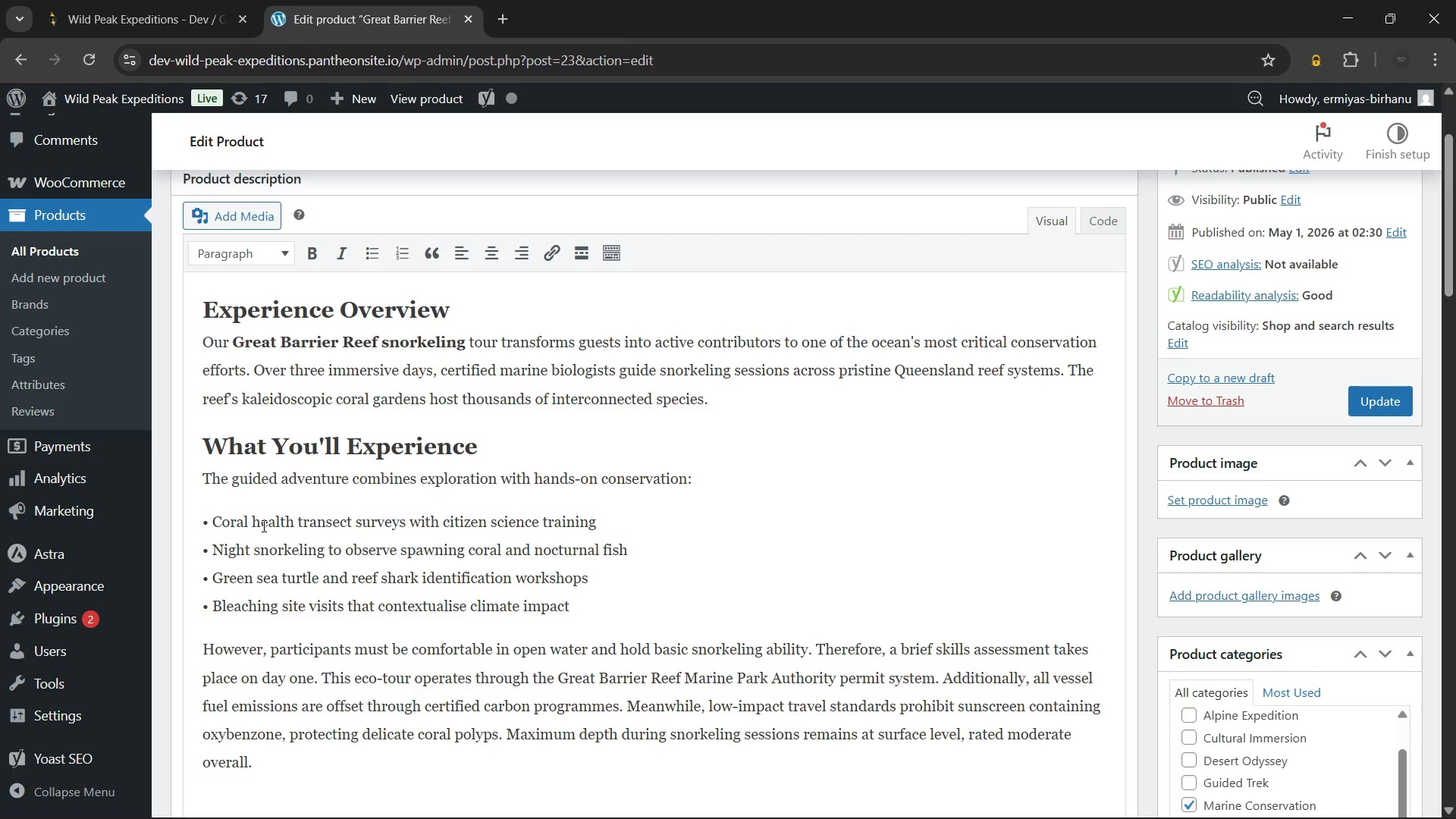 
key(Backspace)
 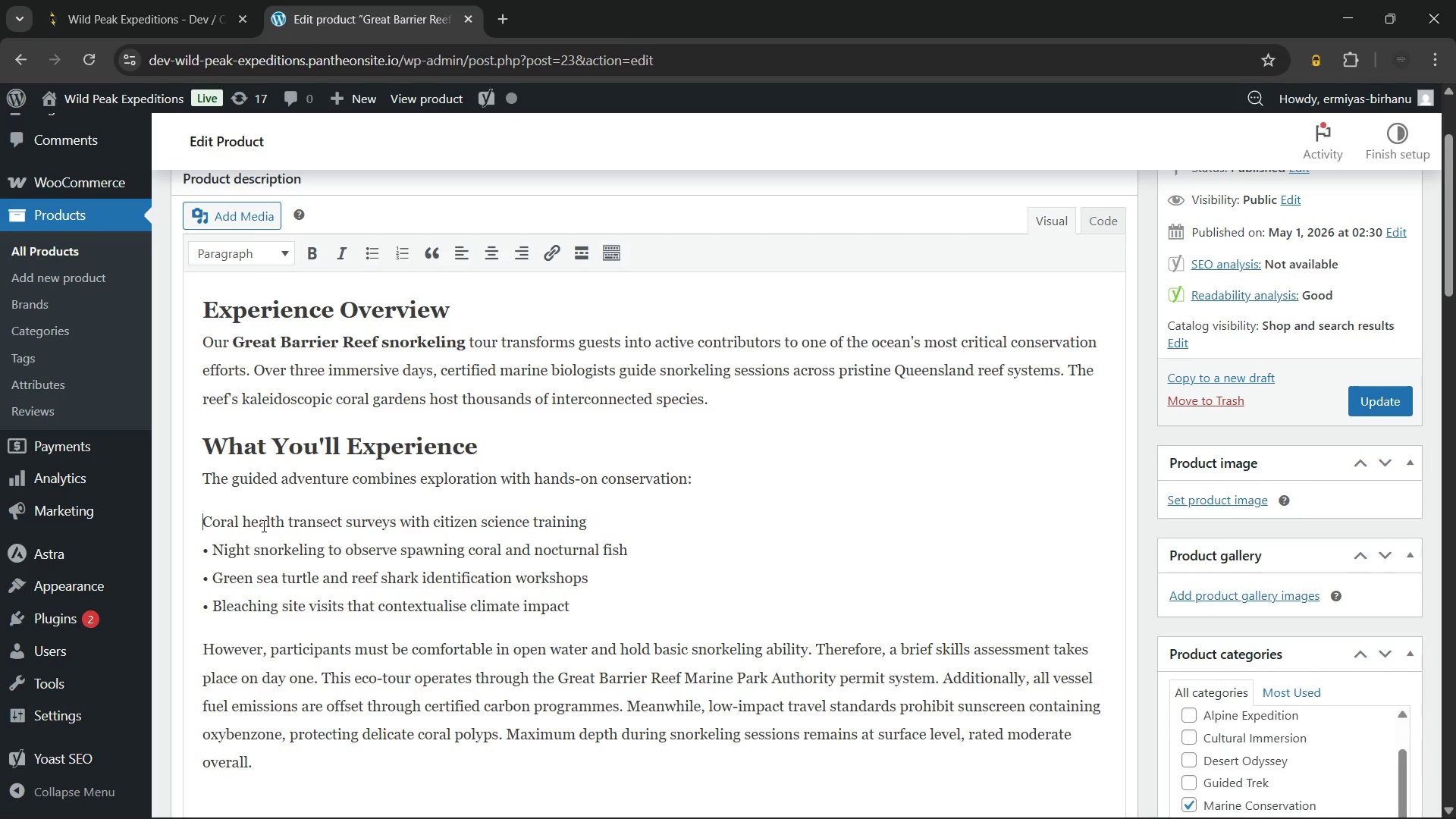 
key(Backspace)
 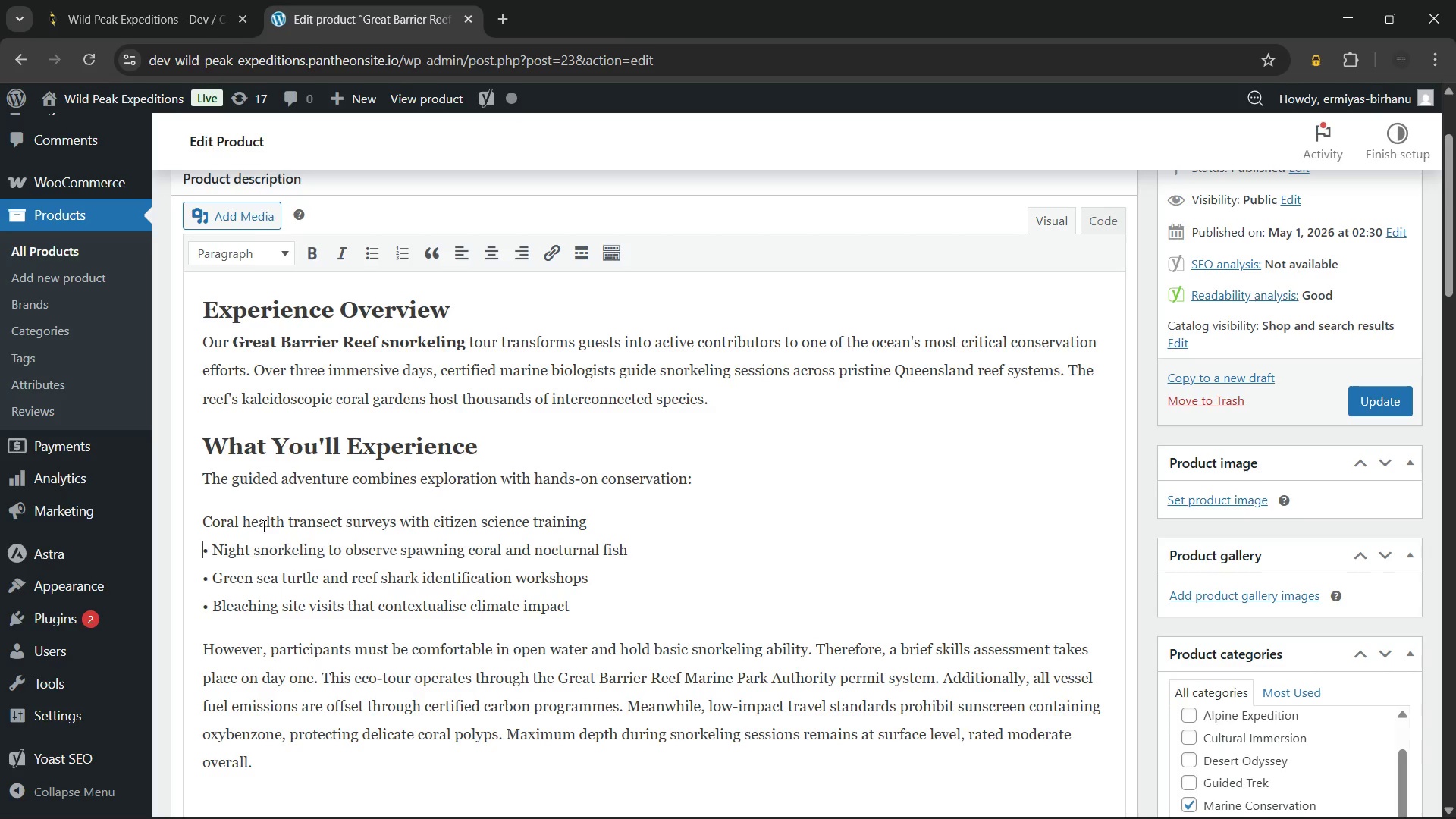 
key(ArrowDown)
 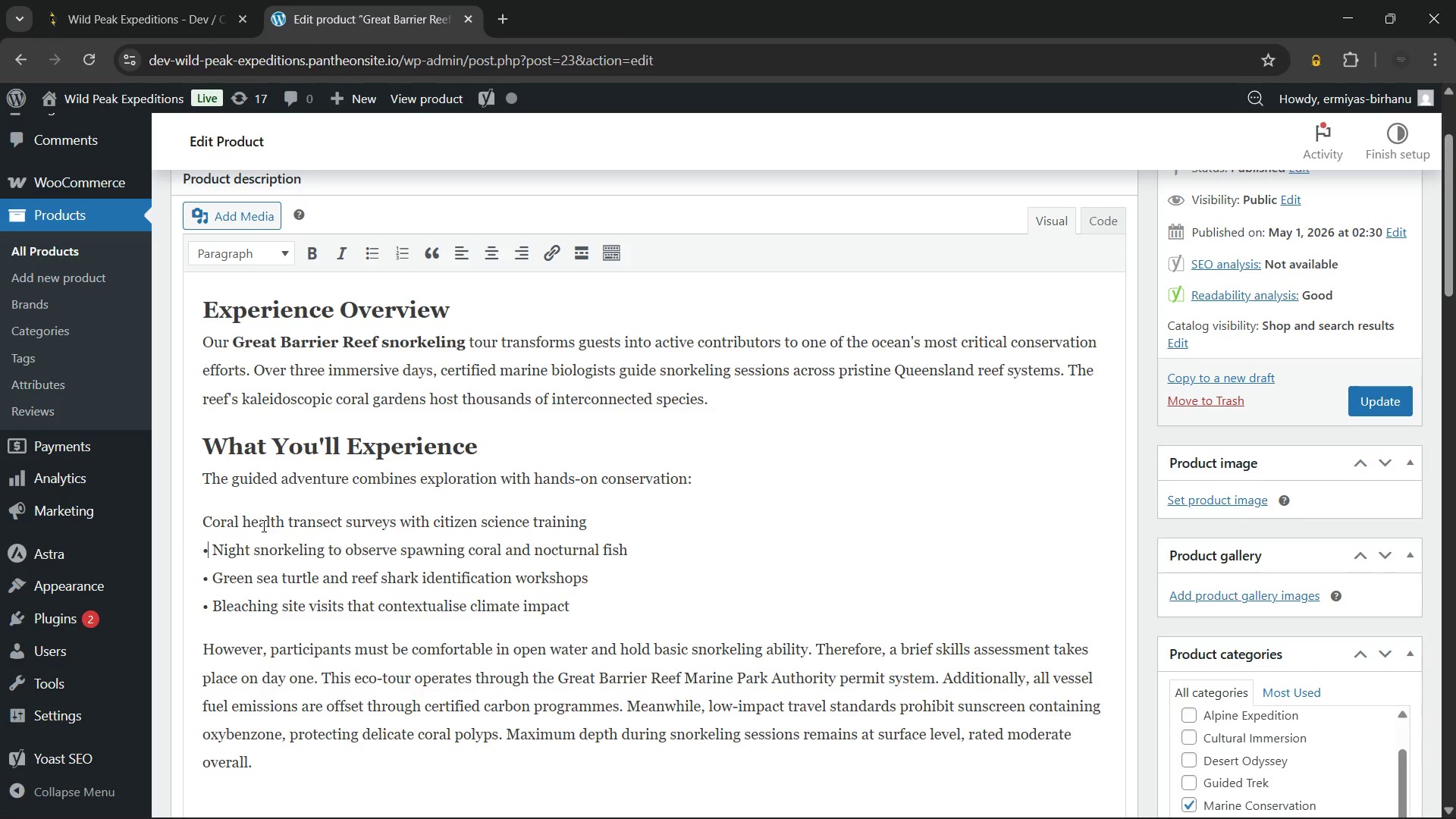 
key(ArrowRight)
 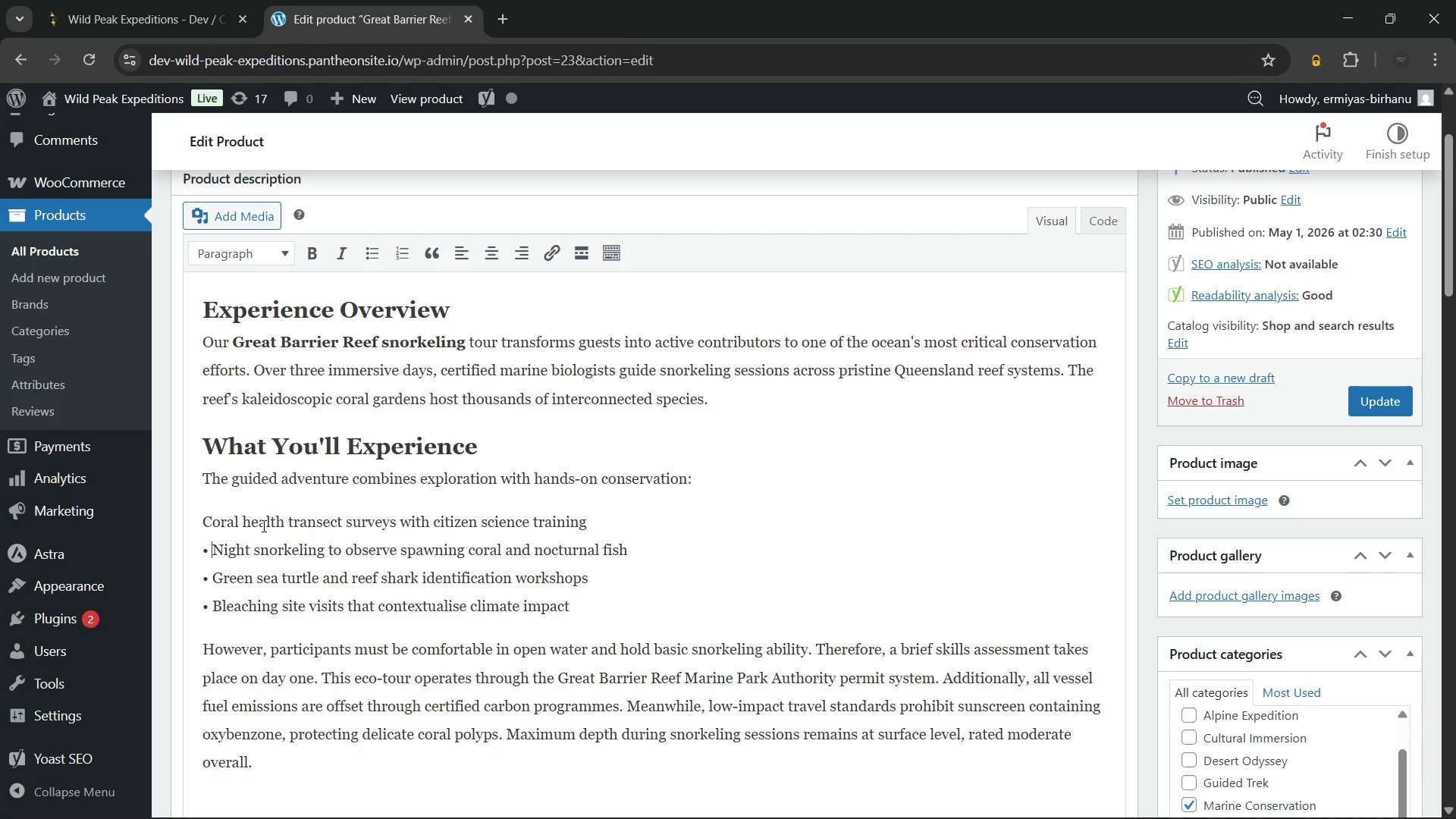 
key(ArrowRight)
 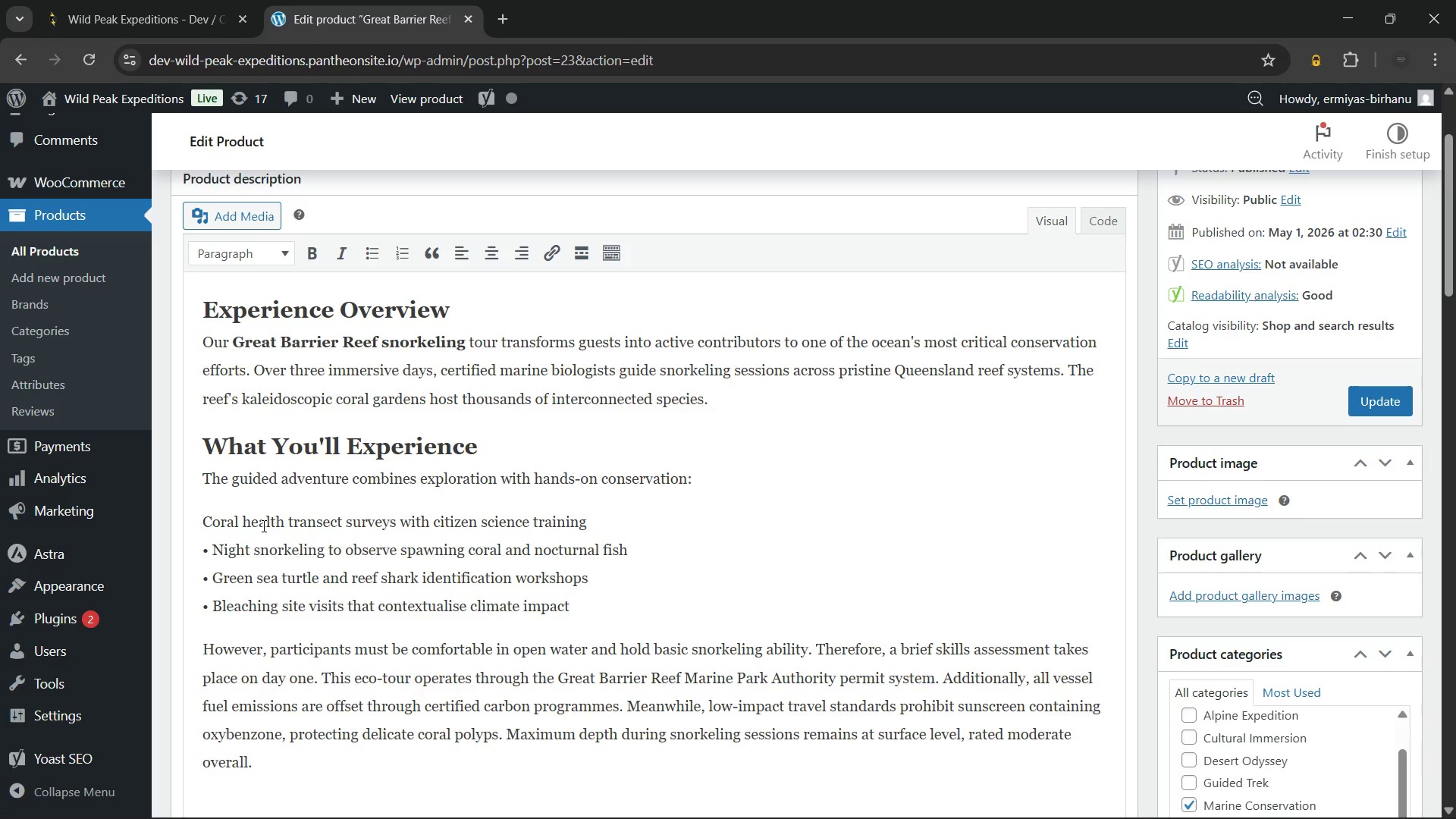 
key(Backspace)
 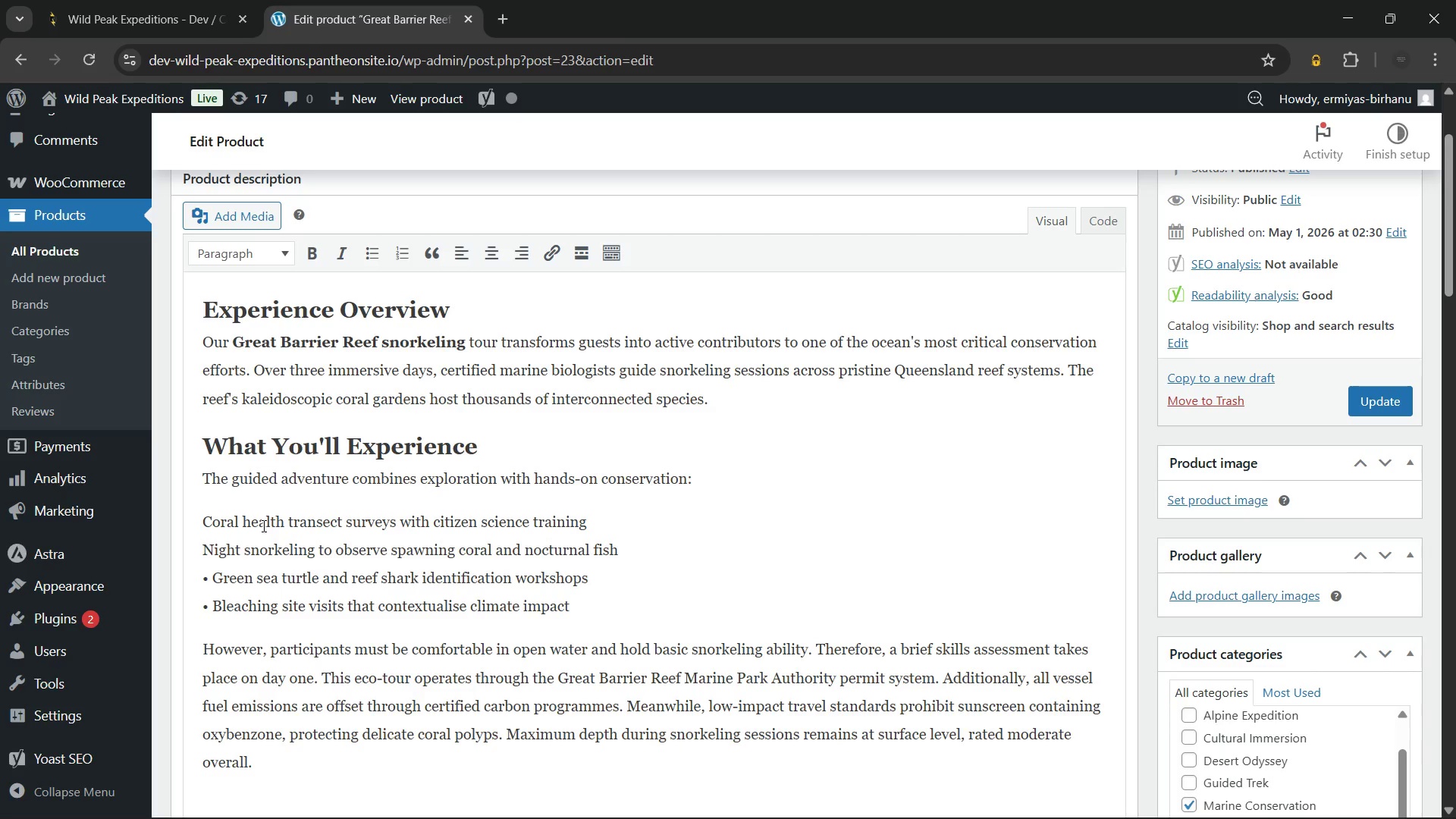 
key(Backspace)
 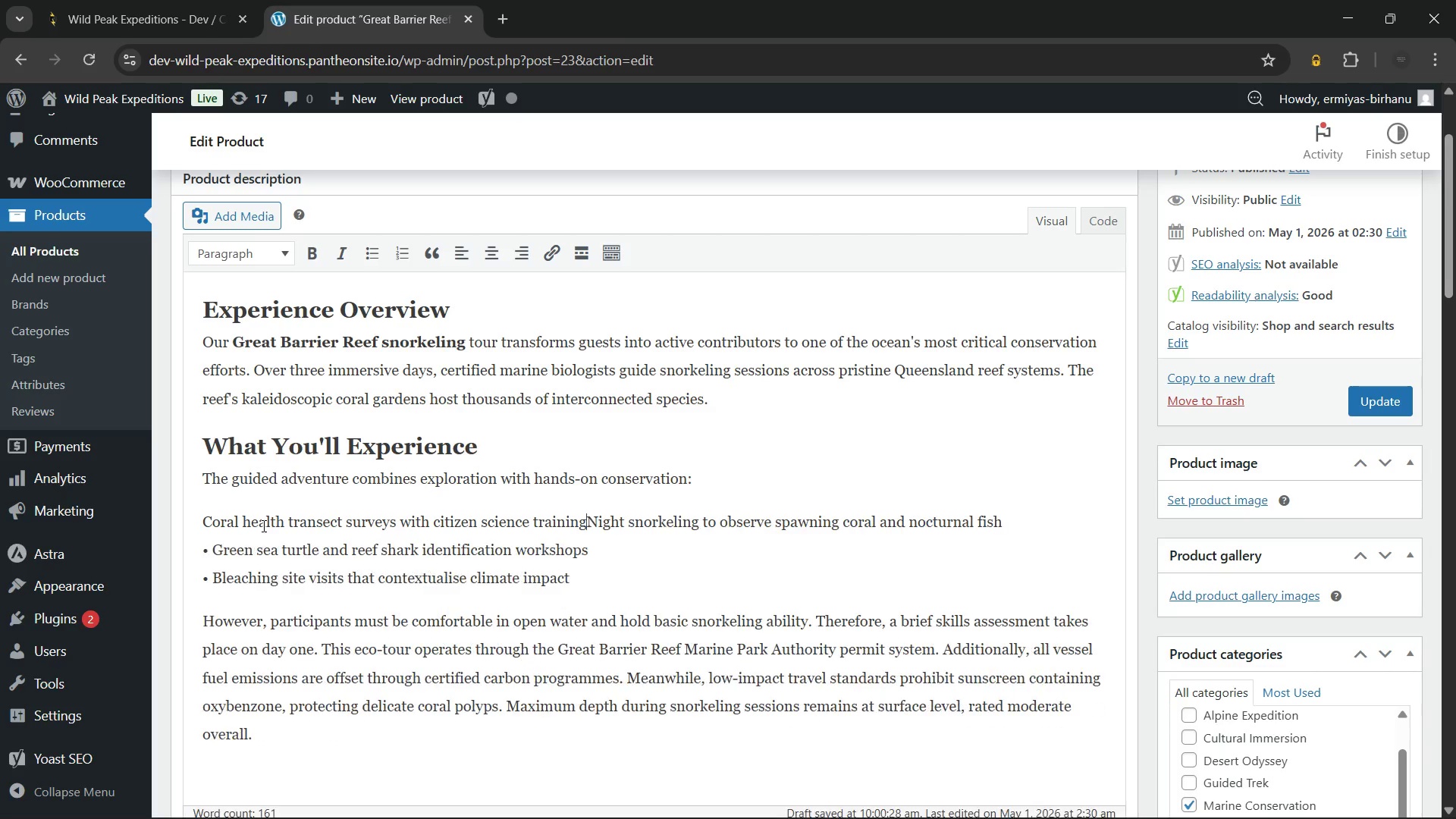 
key(Backspace)
 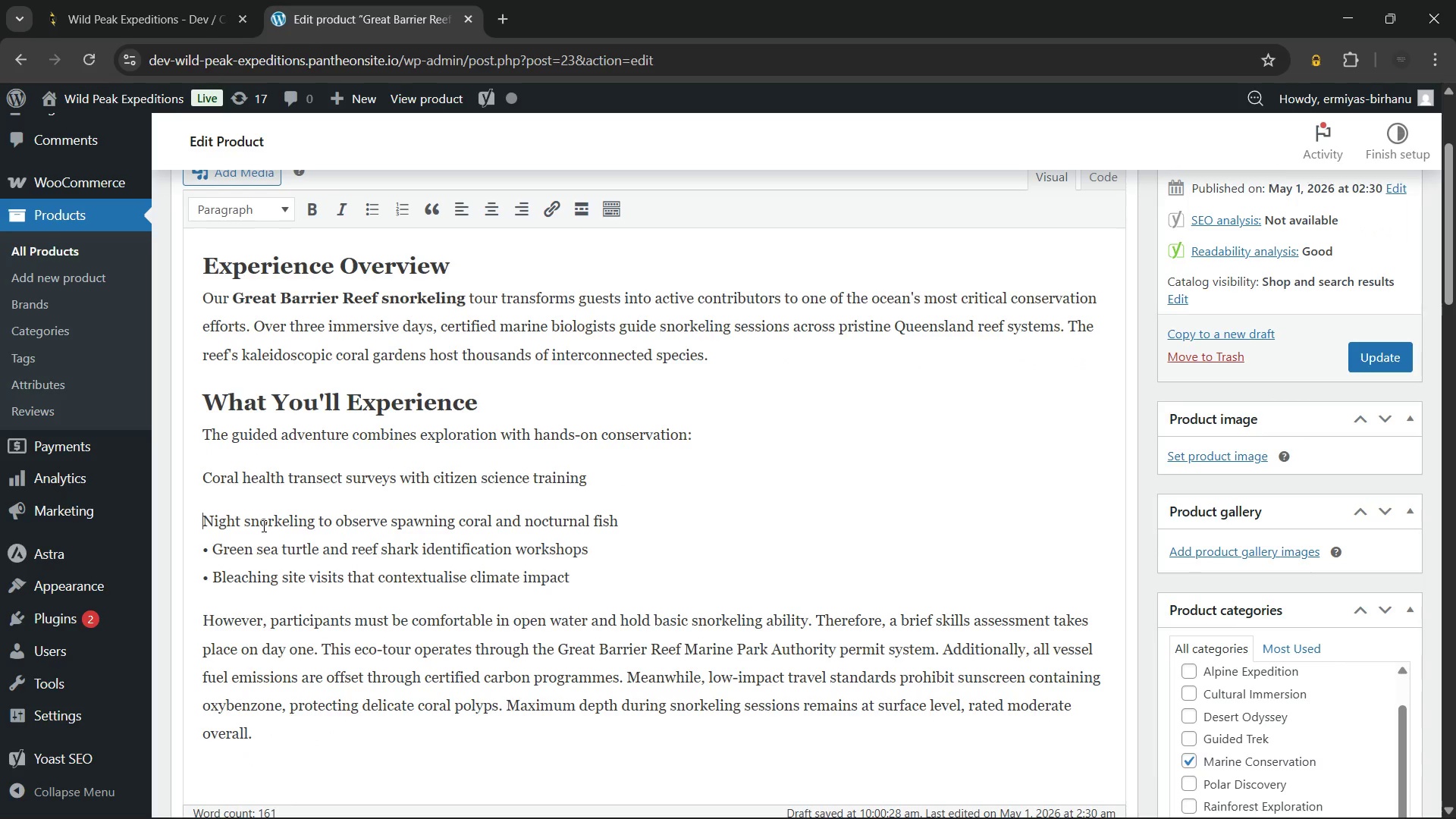 
key(Enter)
 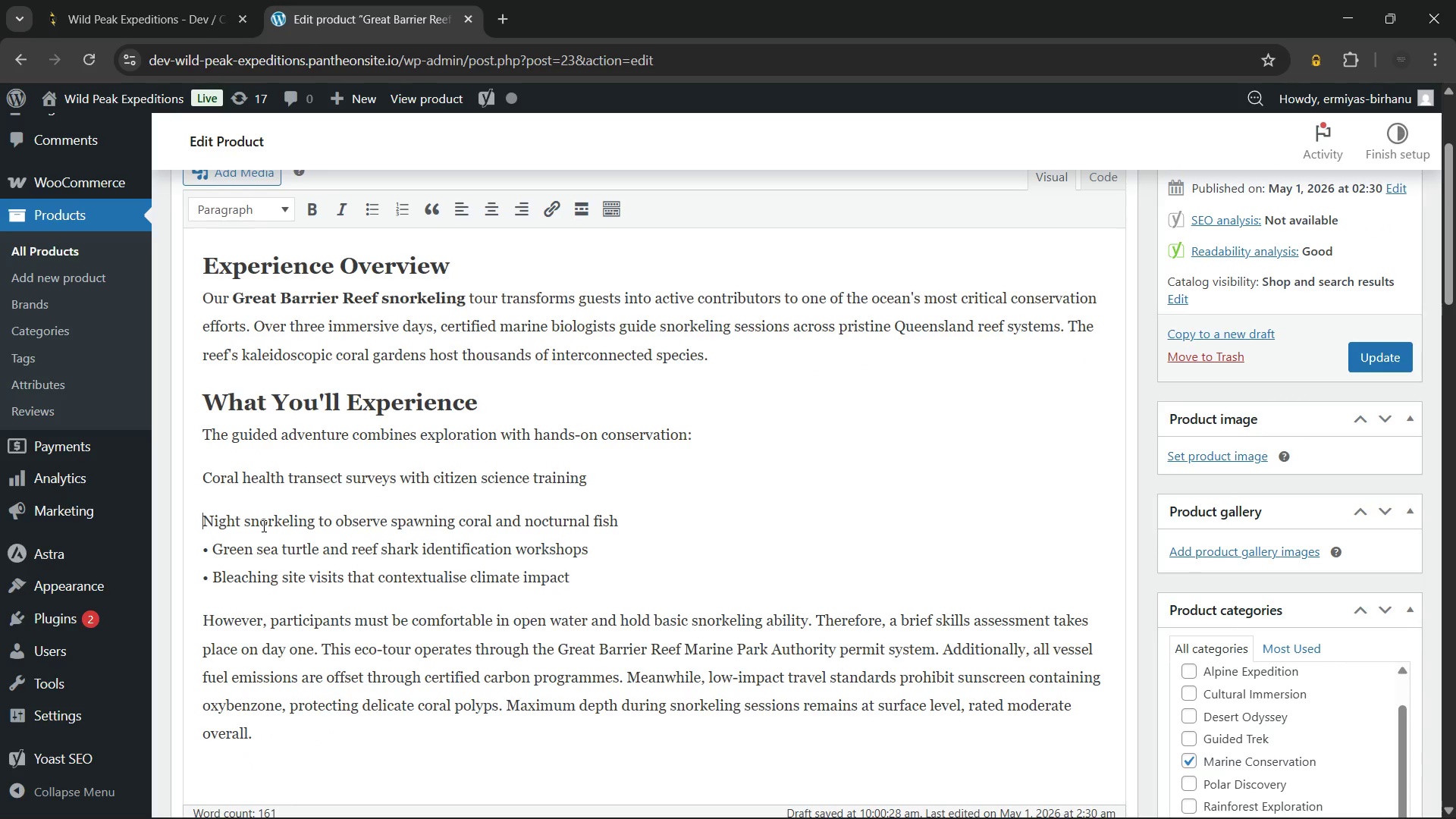 
key(ArrowDown)
 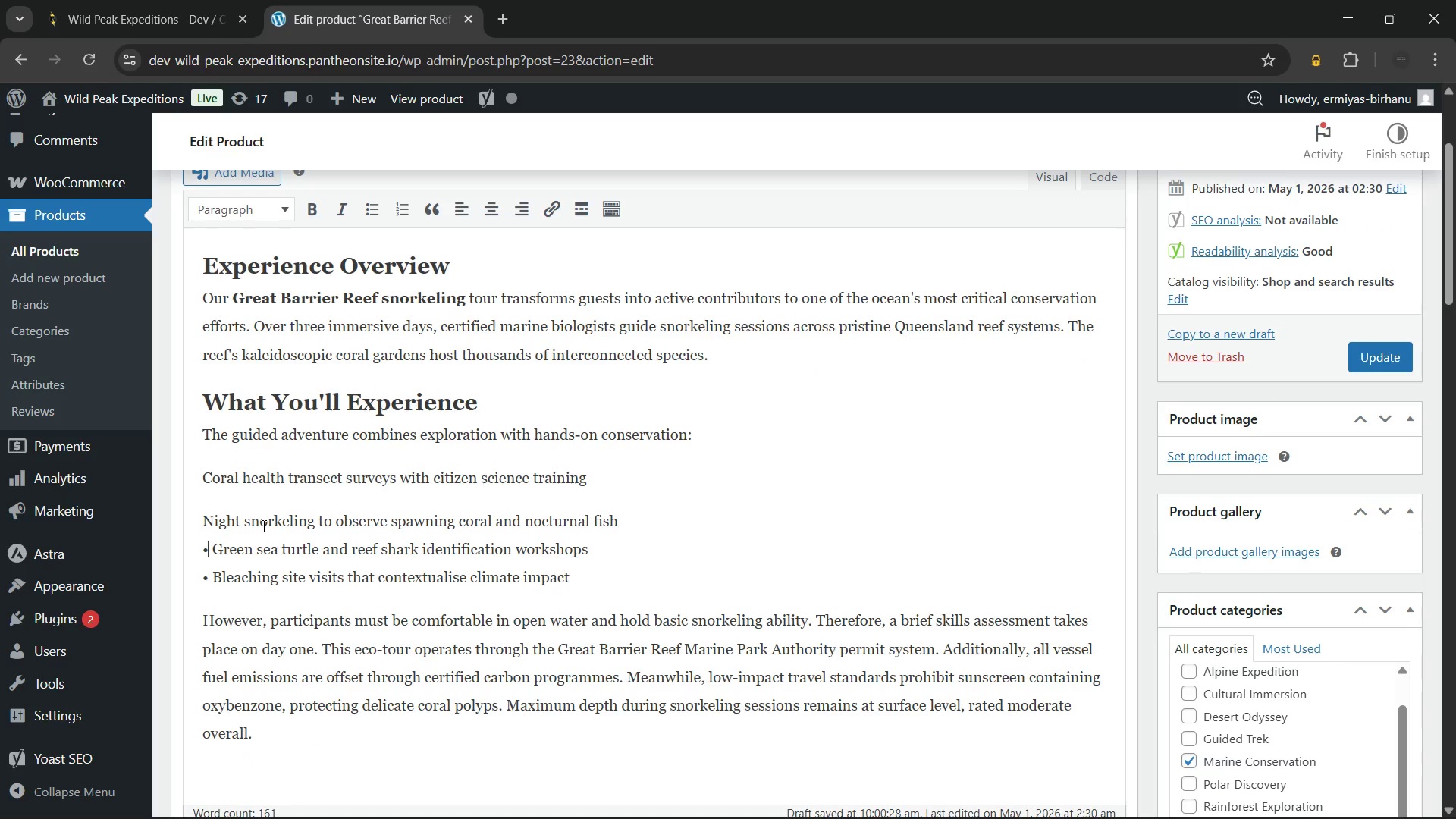 
key(ArrowRight)
 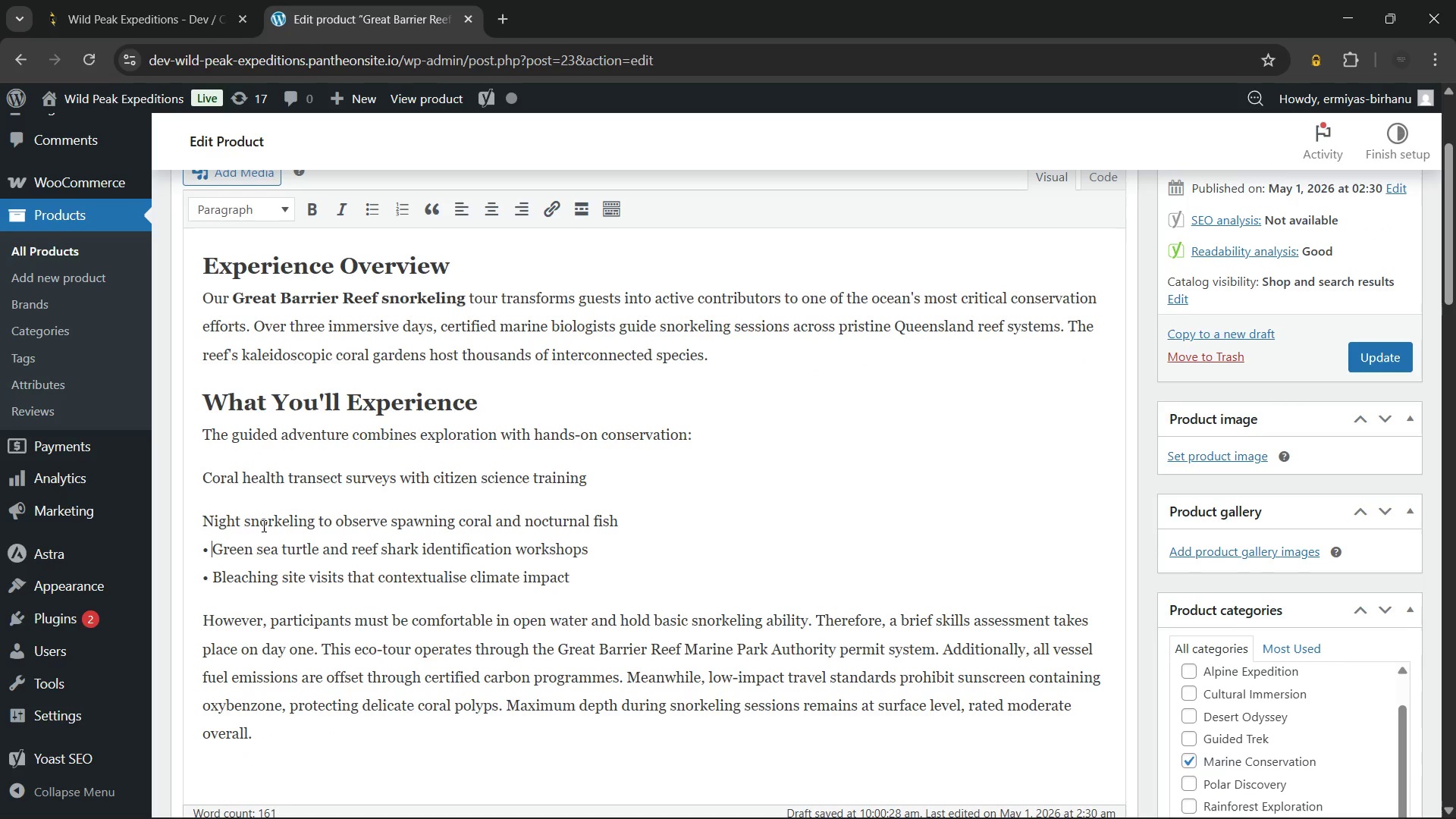 
key(ArrowRight)
 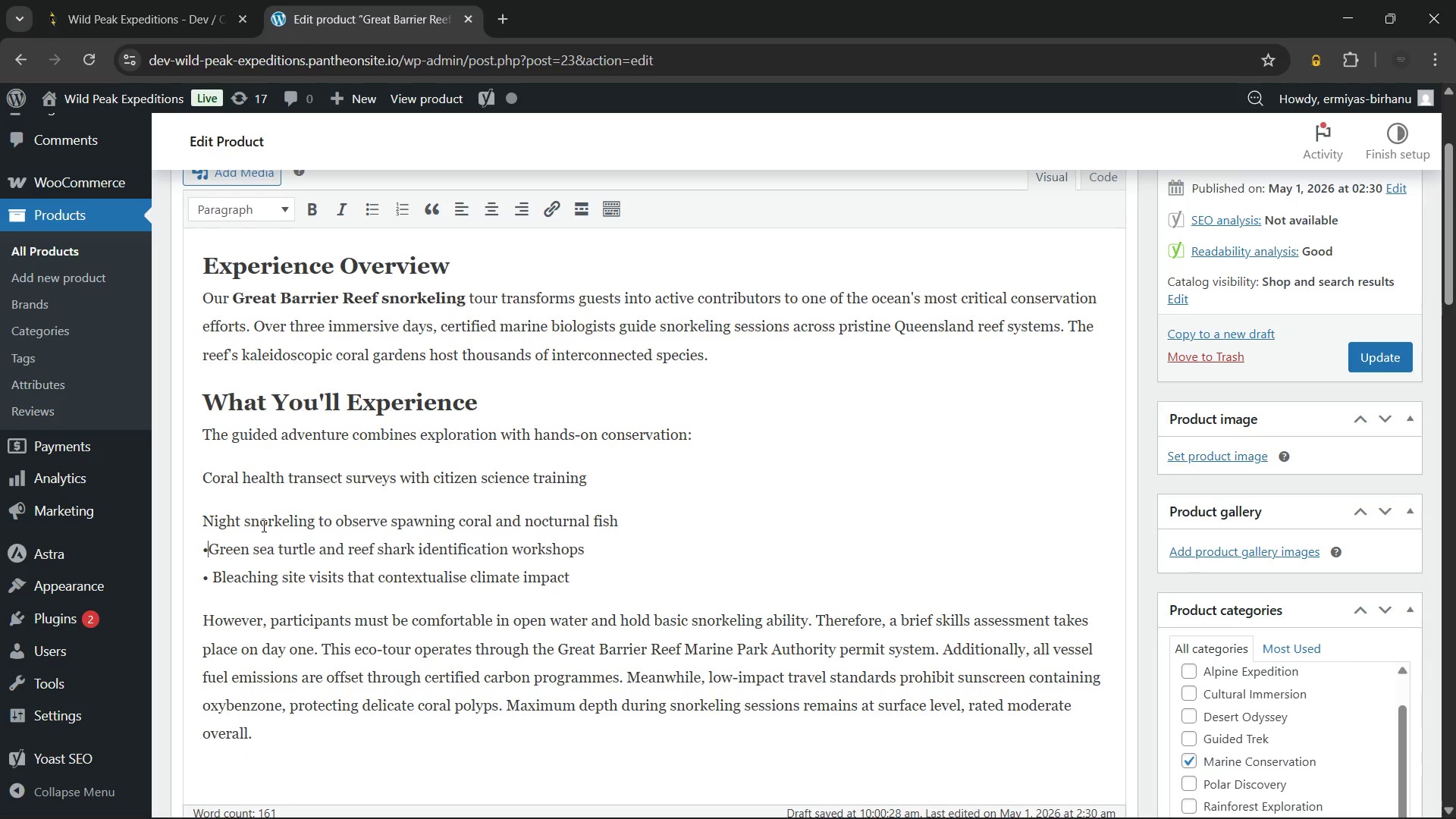 
key(Backspace)
 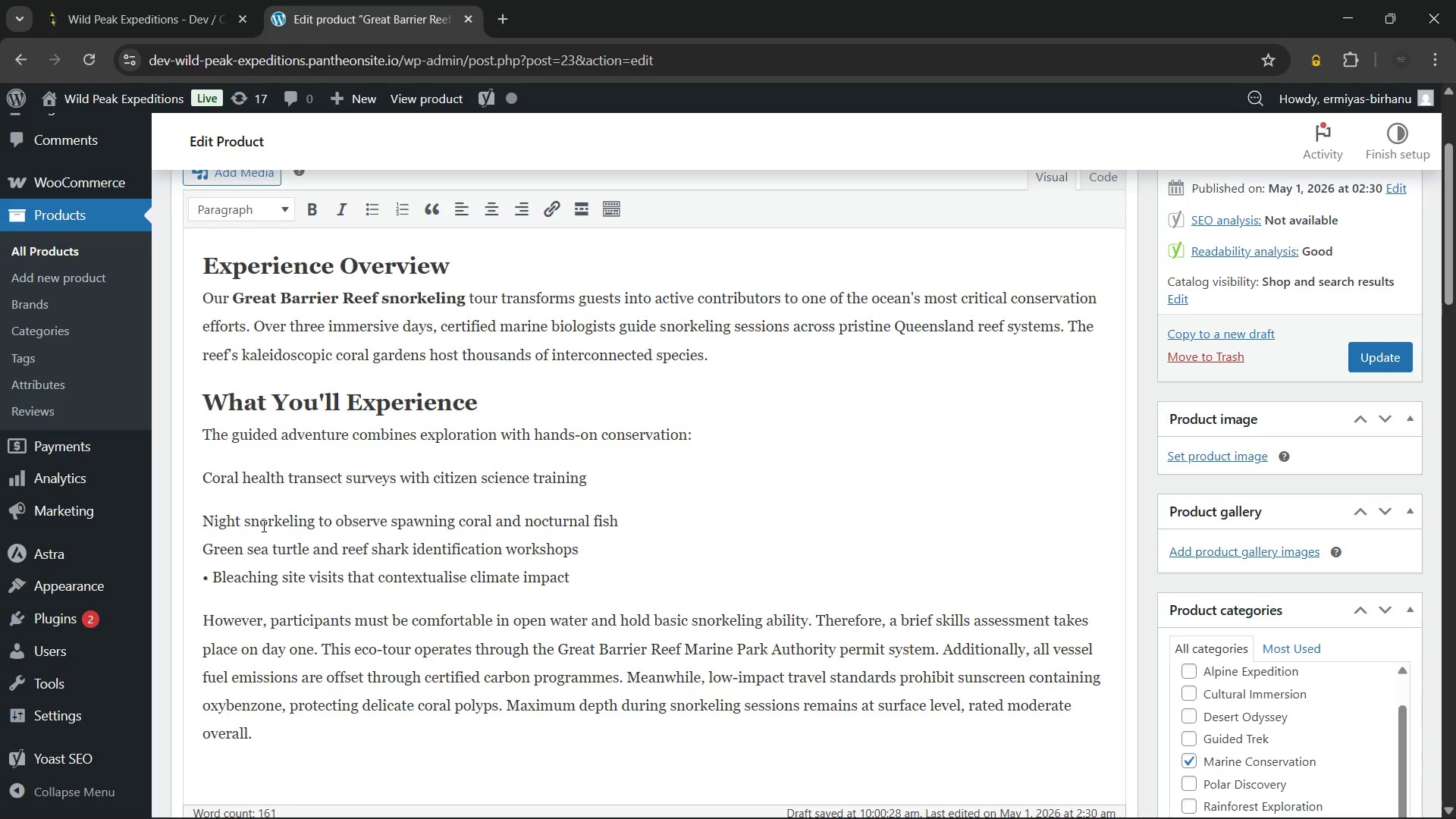 
key(Backspace)
 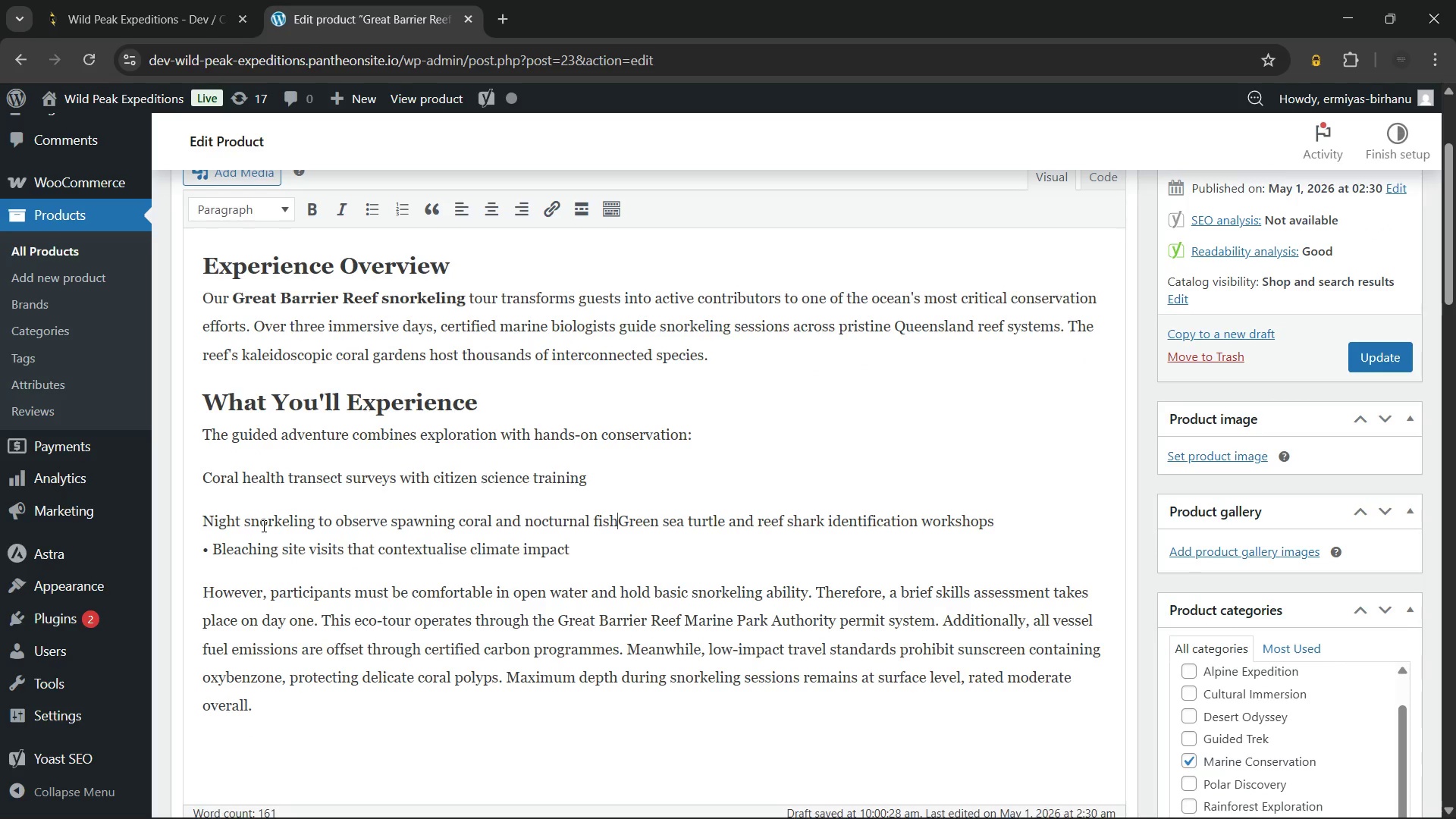 
key(Backspace)
 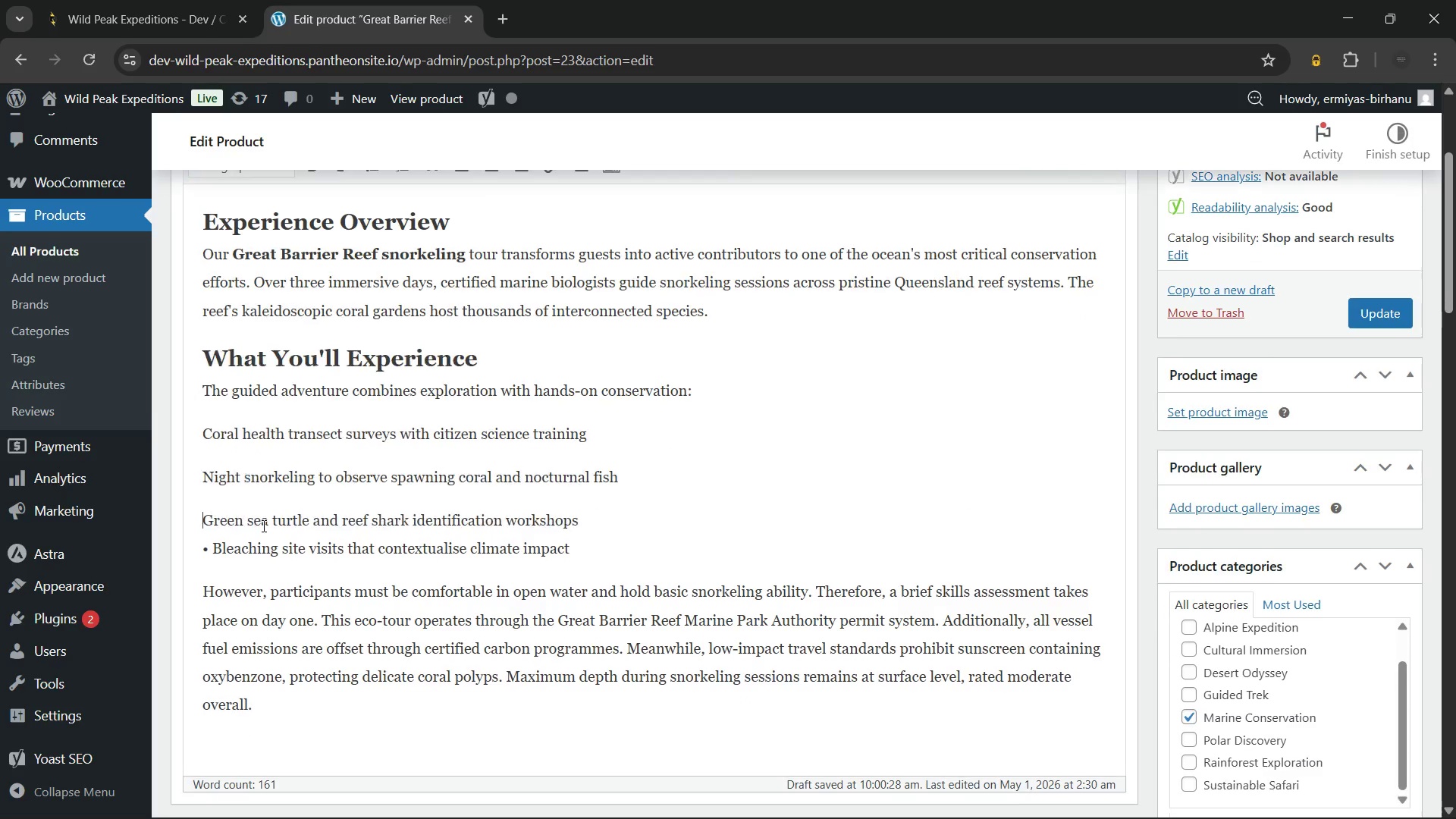 
key(Enter)
 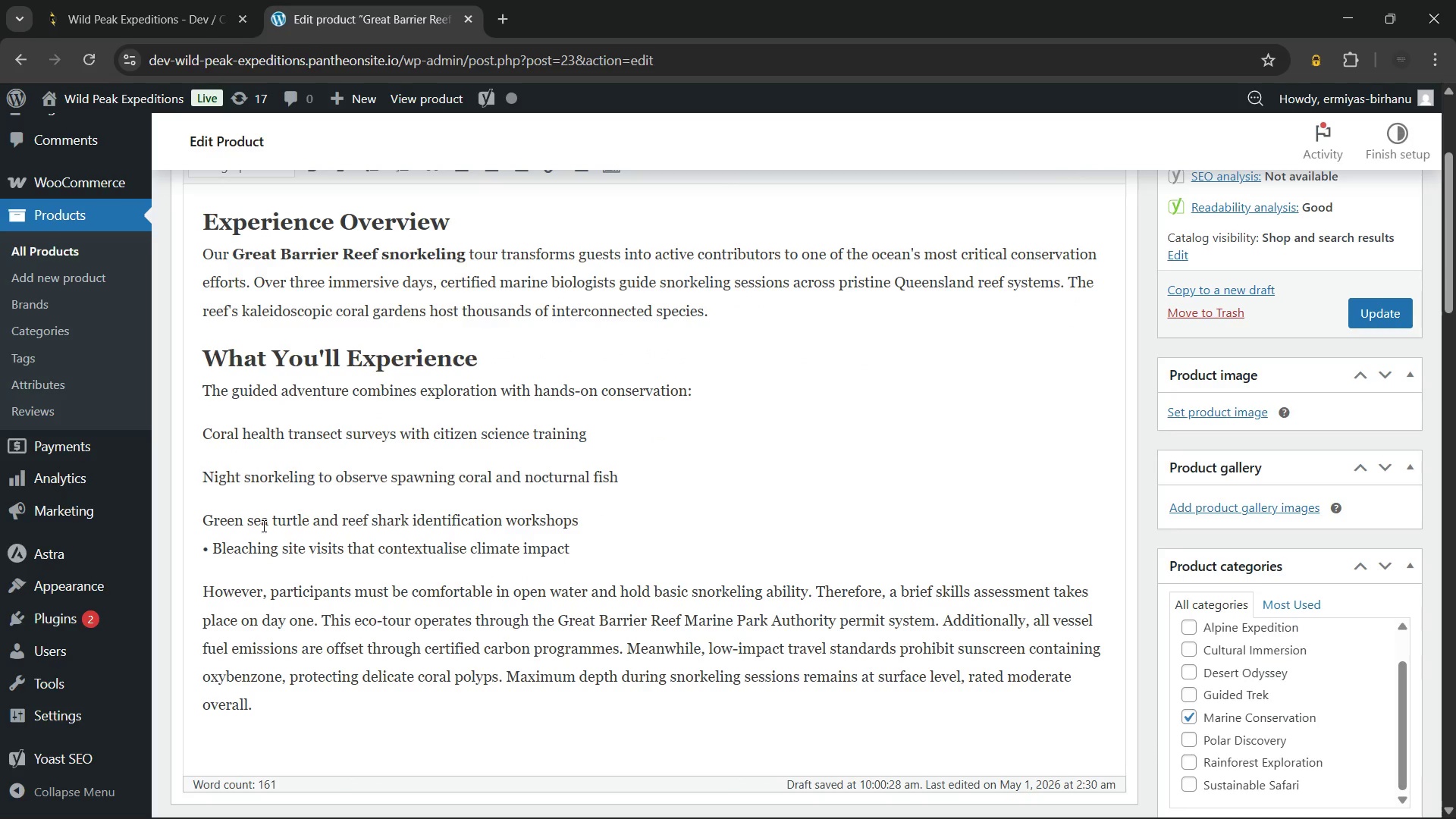 
key(ArrowDown)
 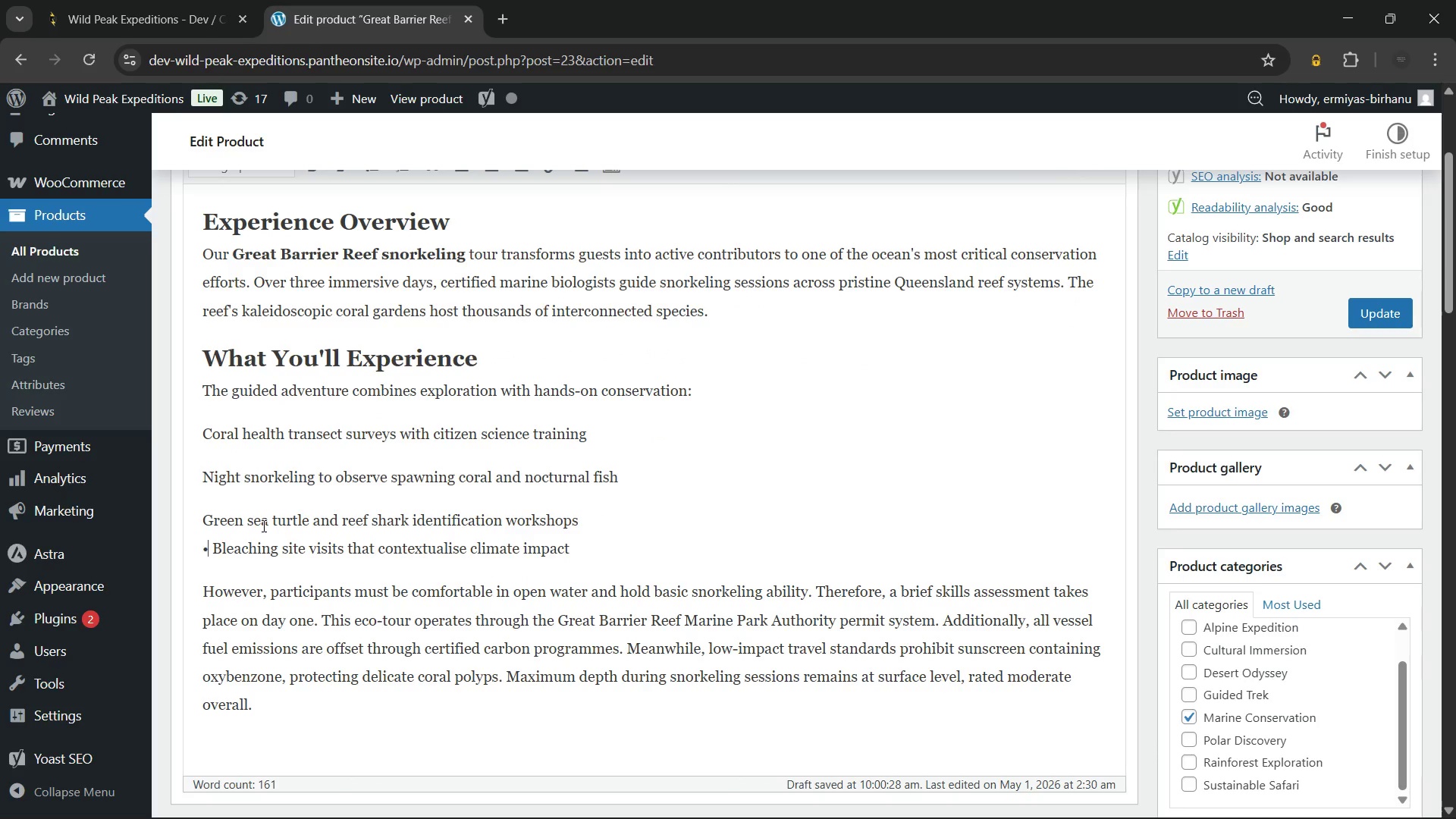 
key(ArrowRight)
 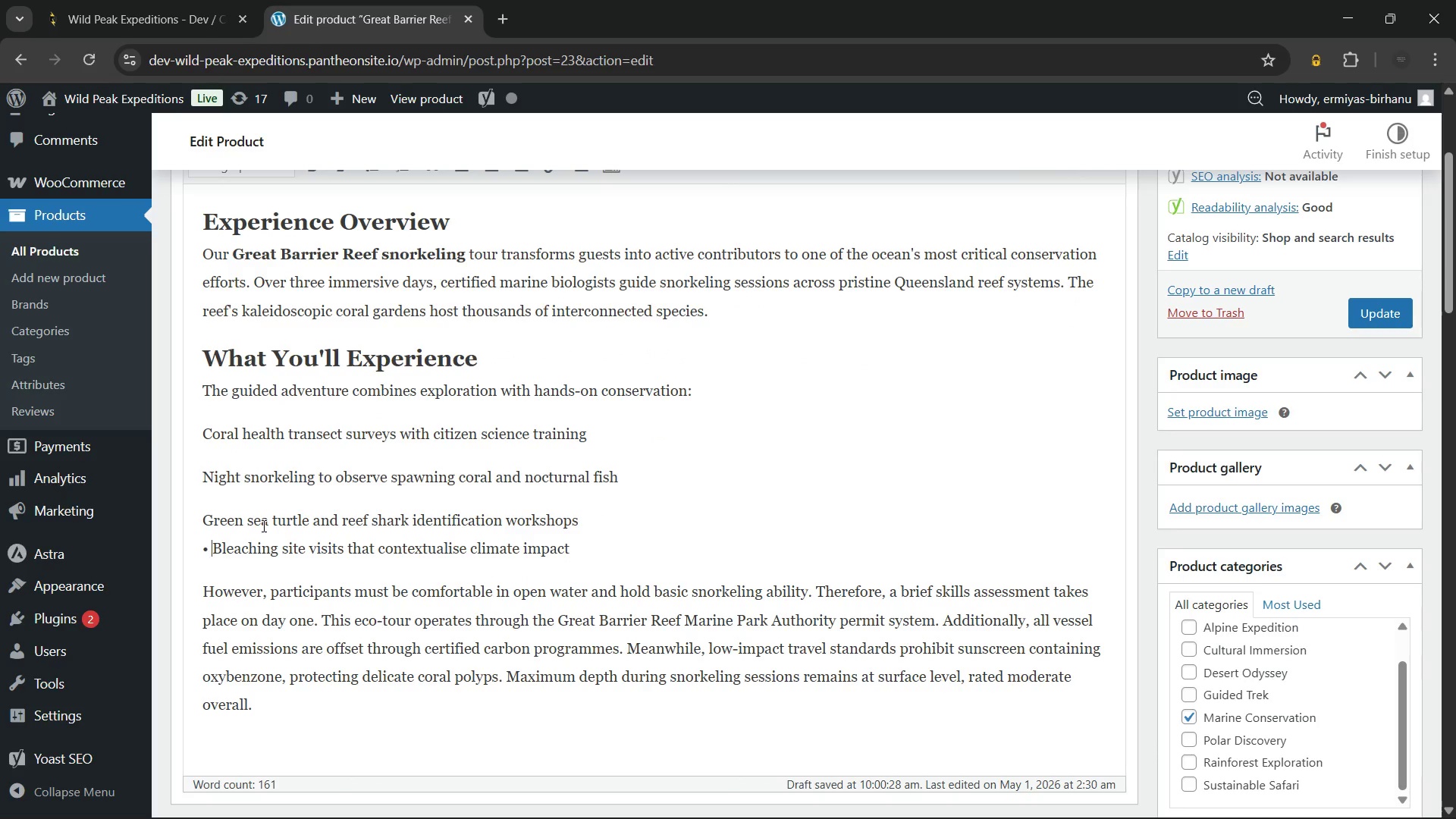 
key(ArrowRight)
 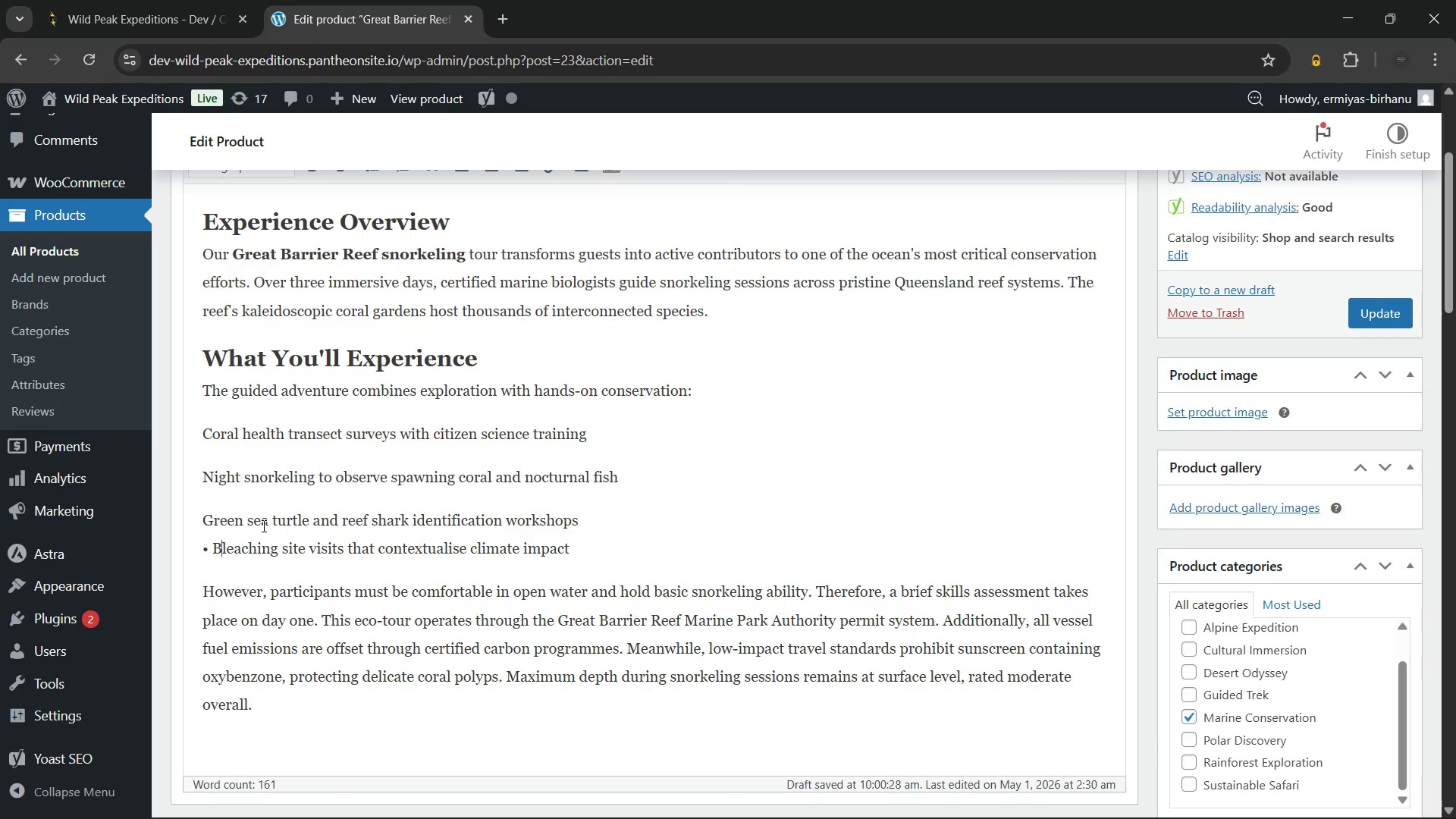 
key(ArrowRight)
 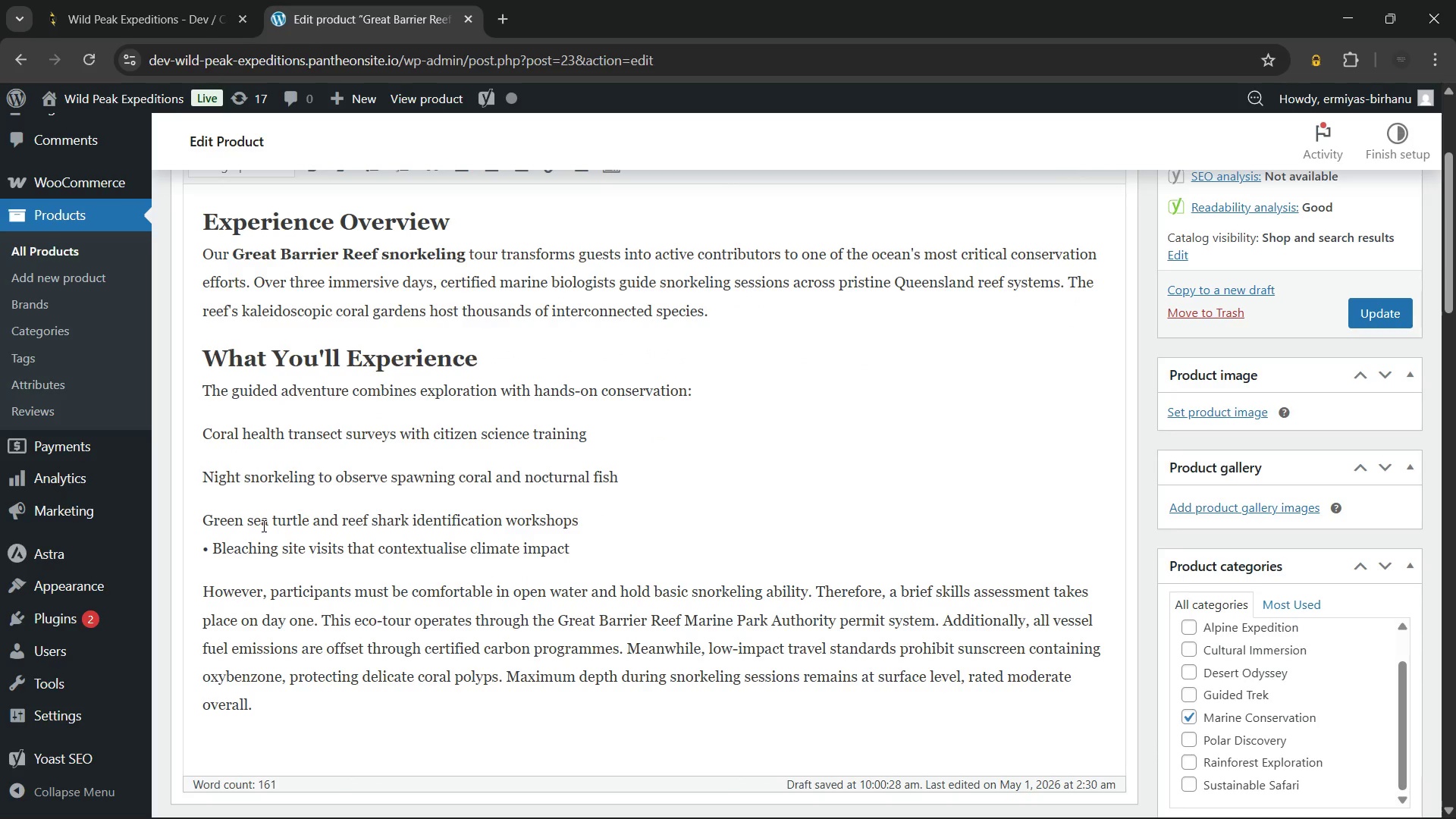 
key(ArrowLeft)
 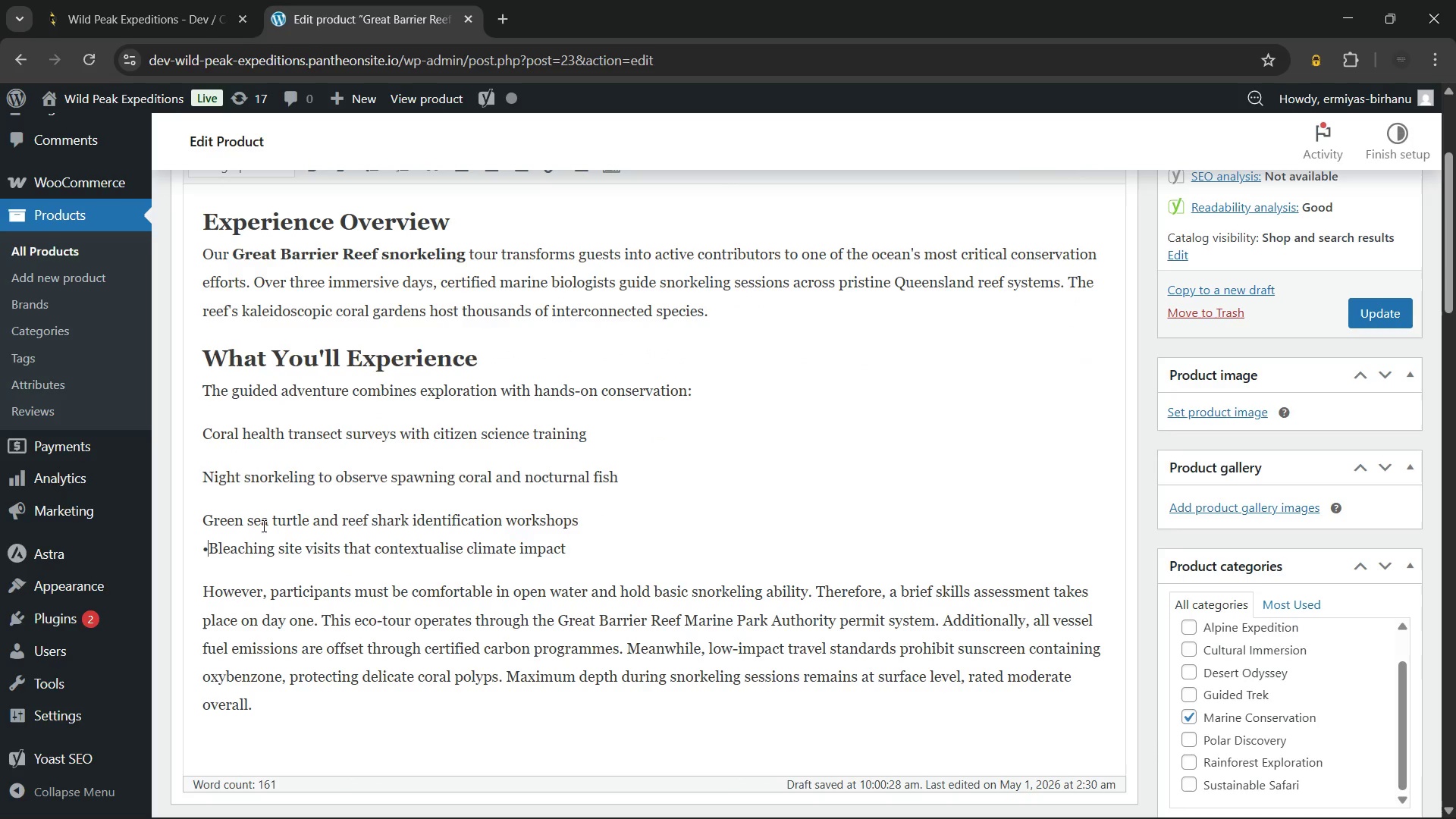 
key(Backspace)
 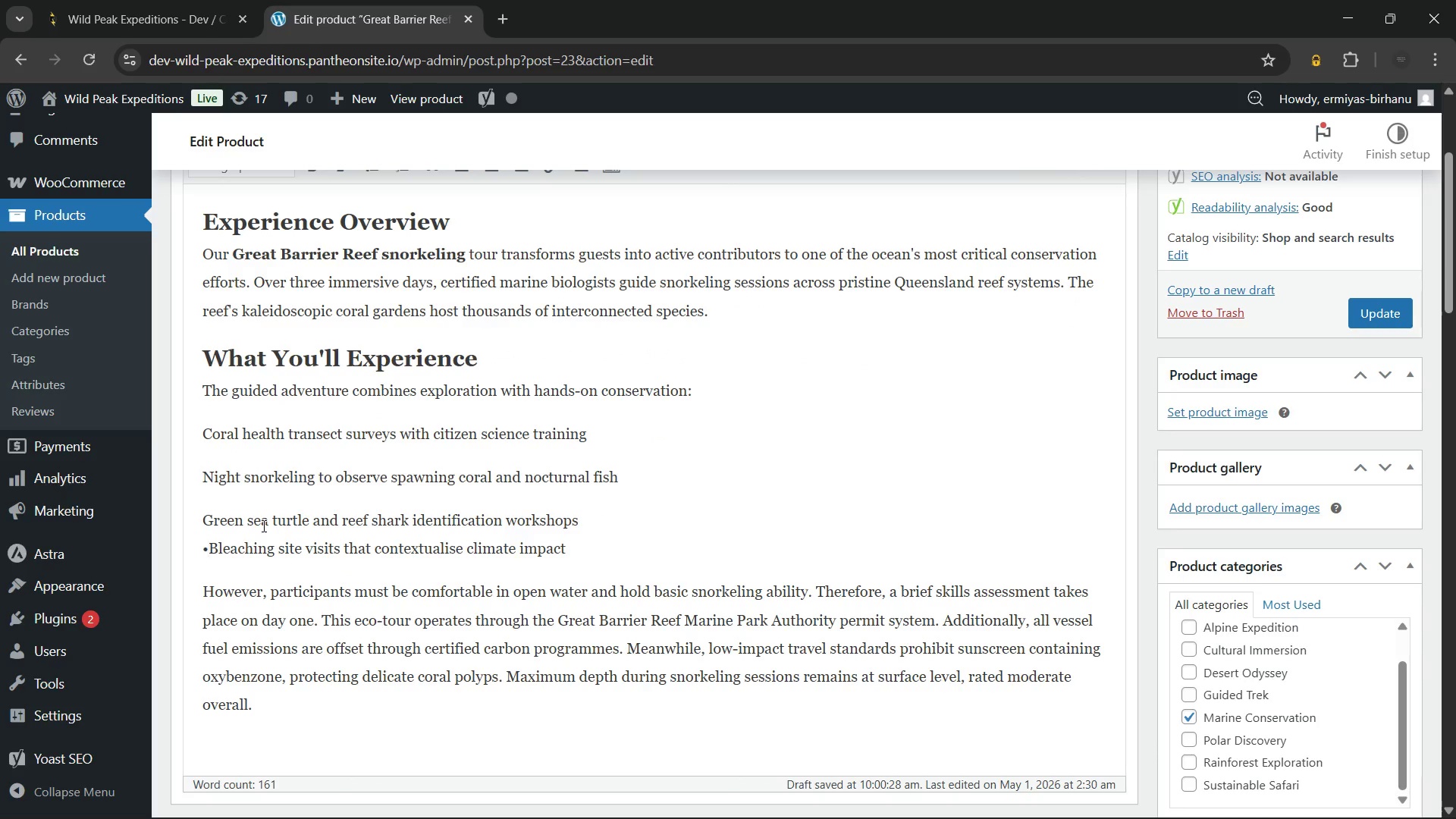 
key(Backspace)
 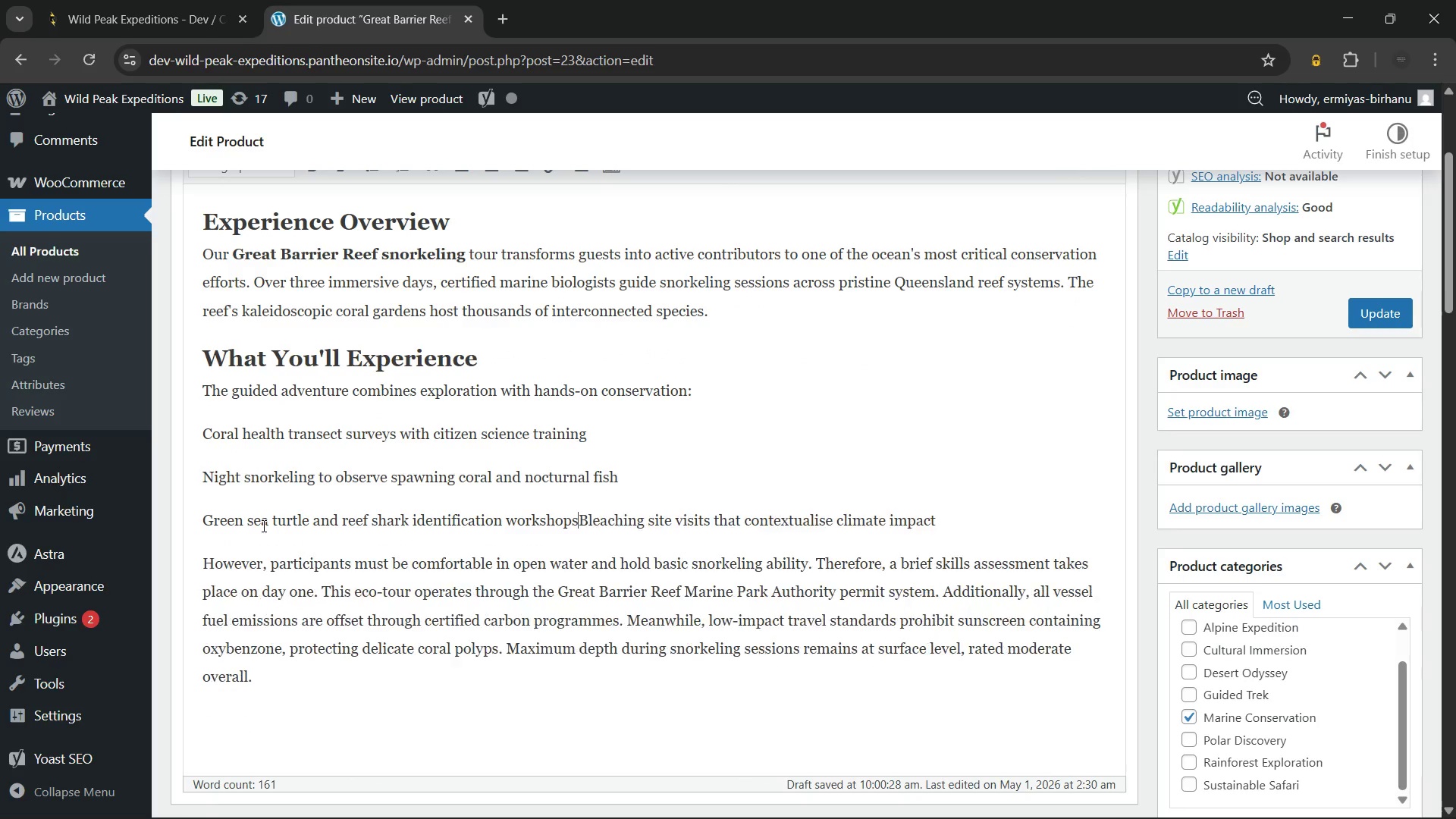 
key(Backspace)
 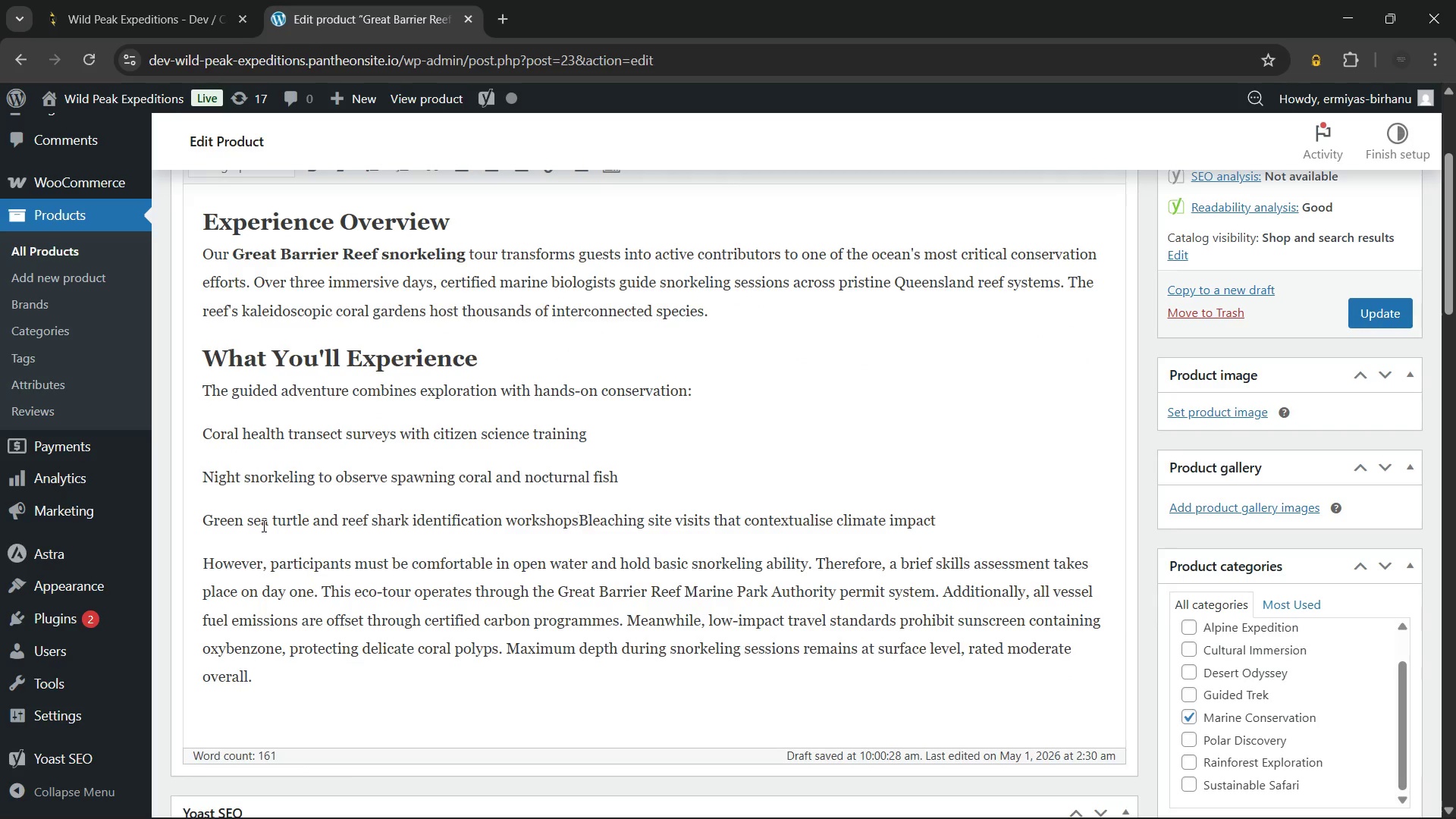 
key(Enter)
 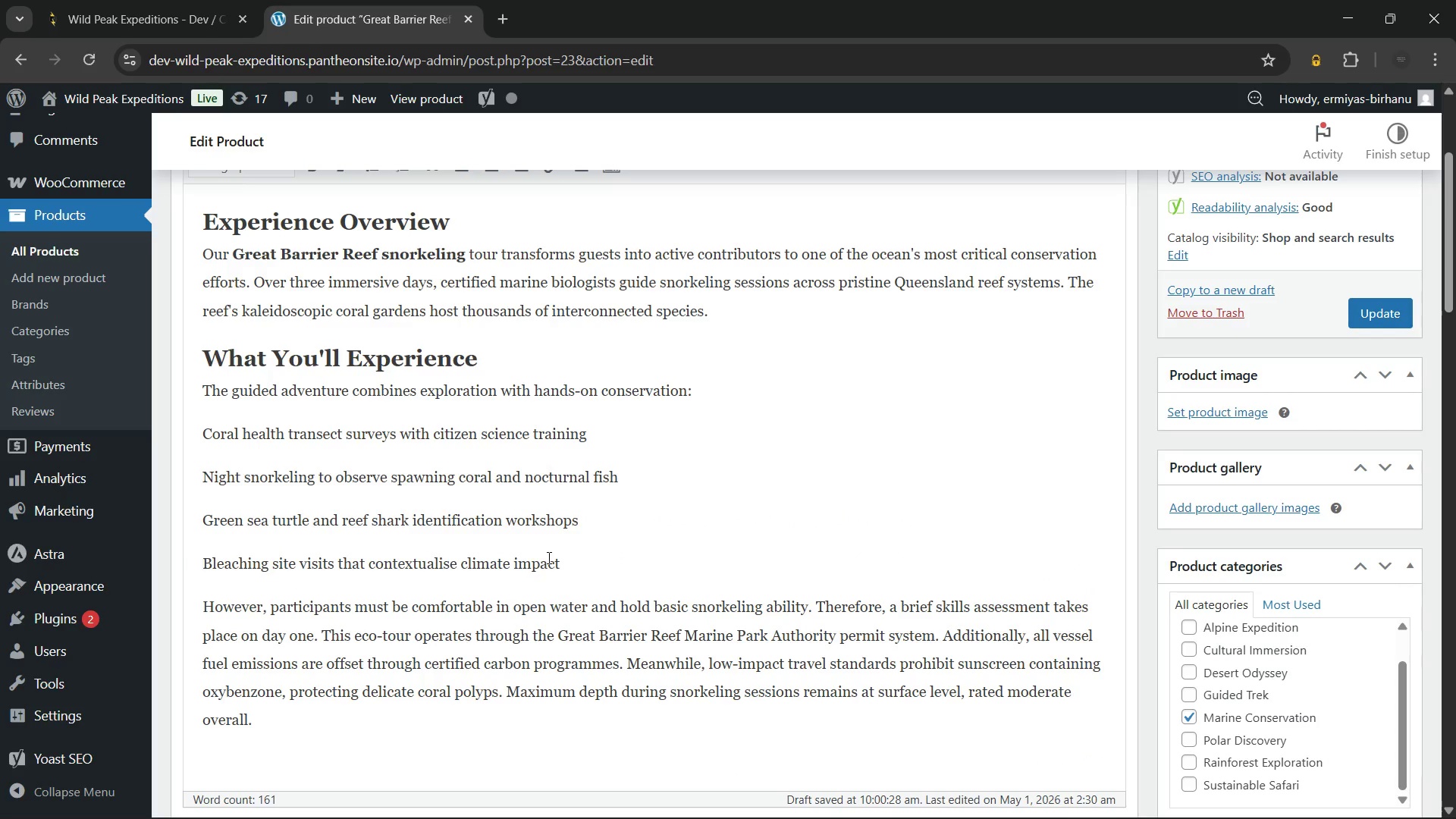 
left_click_drag(start_coordinate=[583, 572], to_coordinate=[184, 447])
 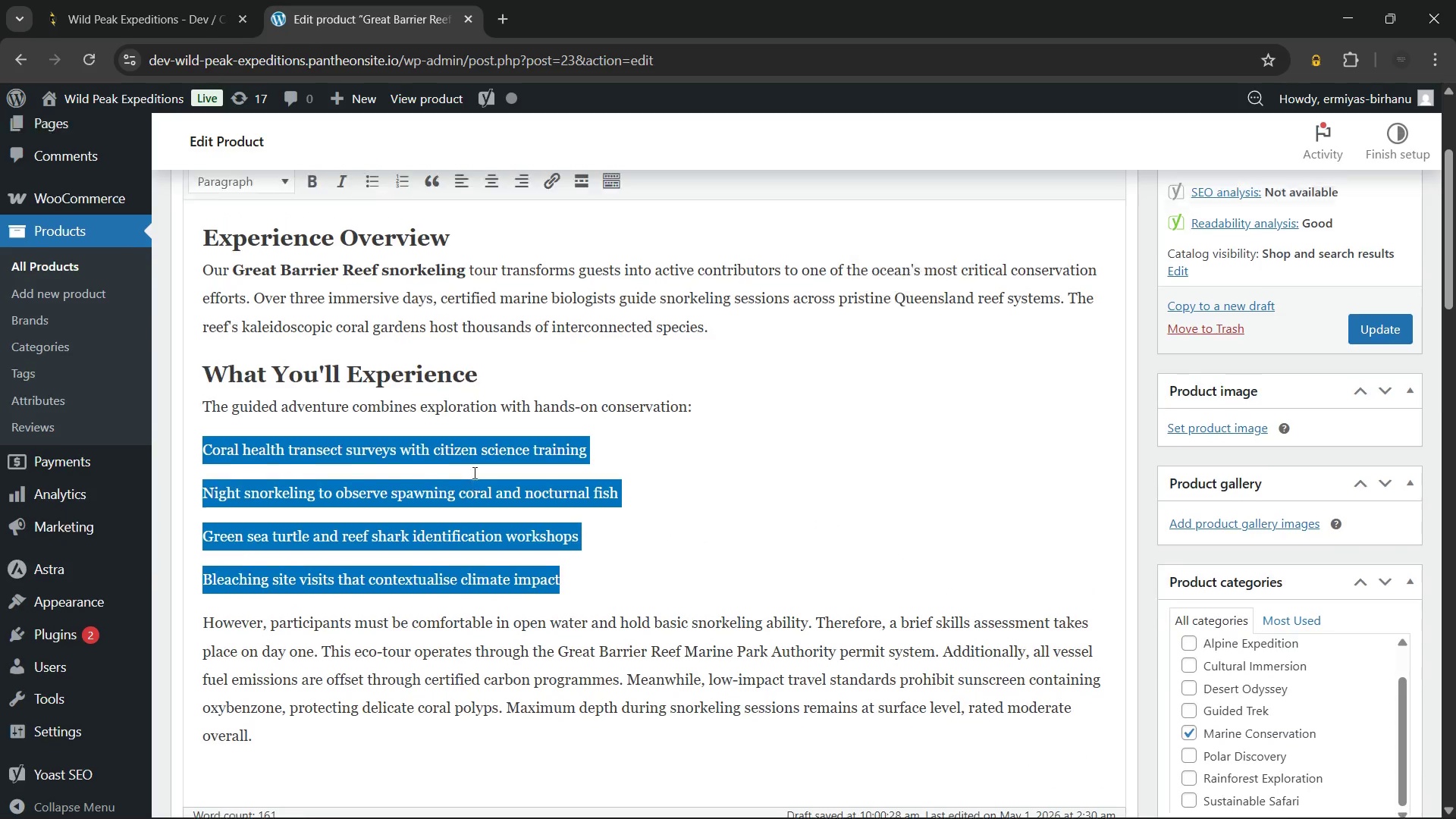 
scroll: coordinate [473, 472], scroll_direction: up, amount: 2.0
 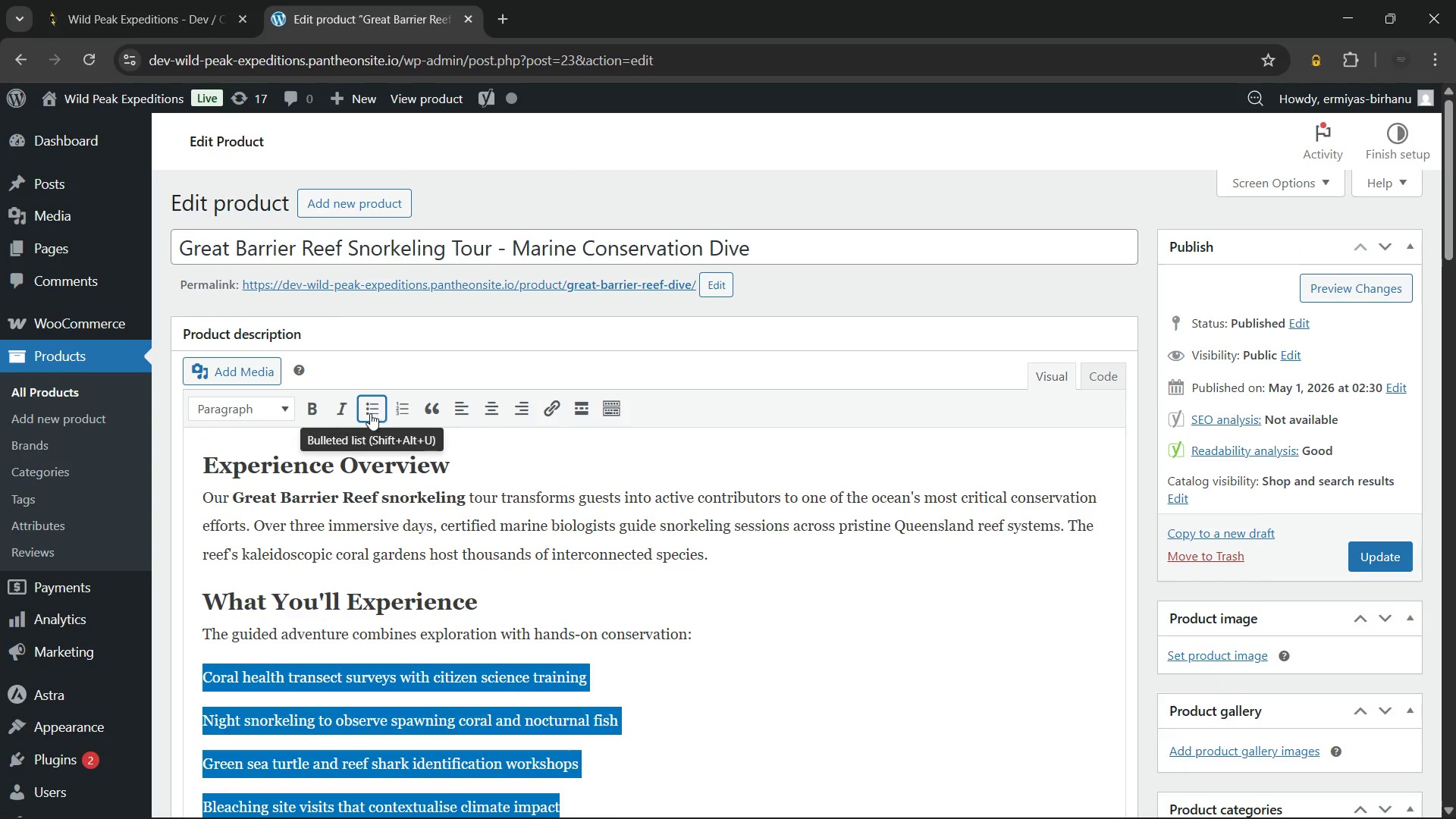 
left_click([366, 413])
 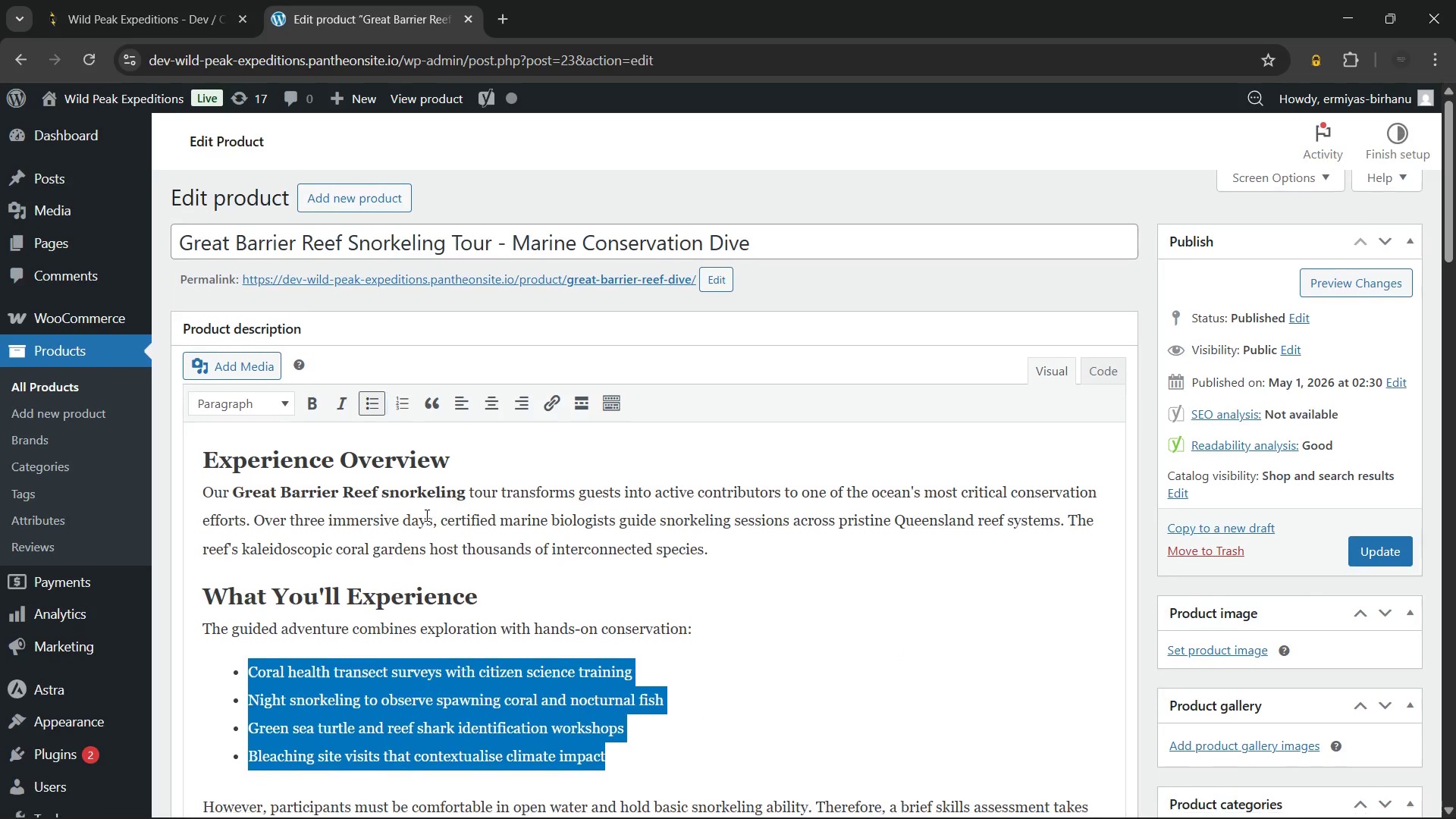 
scroll: coordinate [425, 515], scroll_direction: down, amount: 3.0
 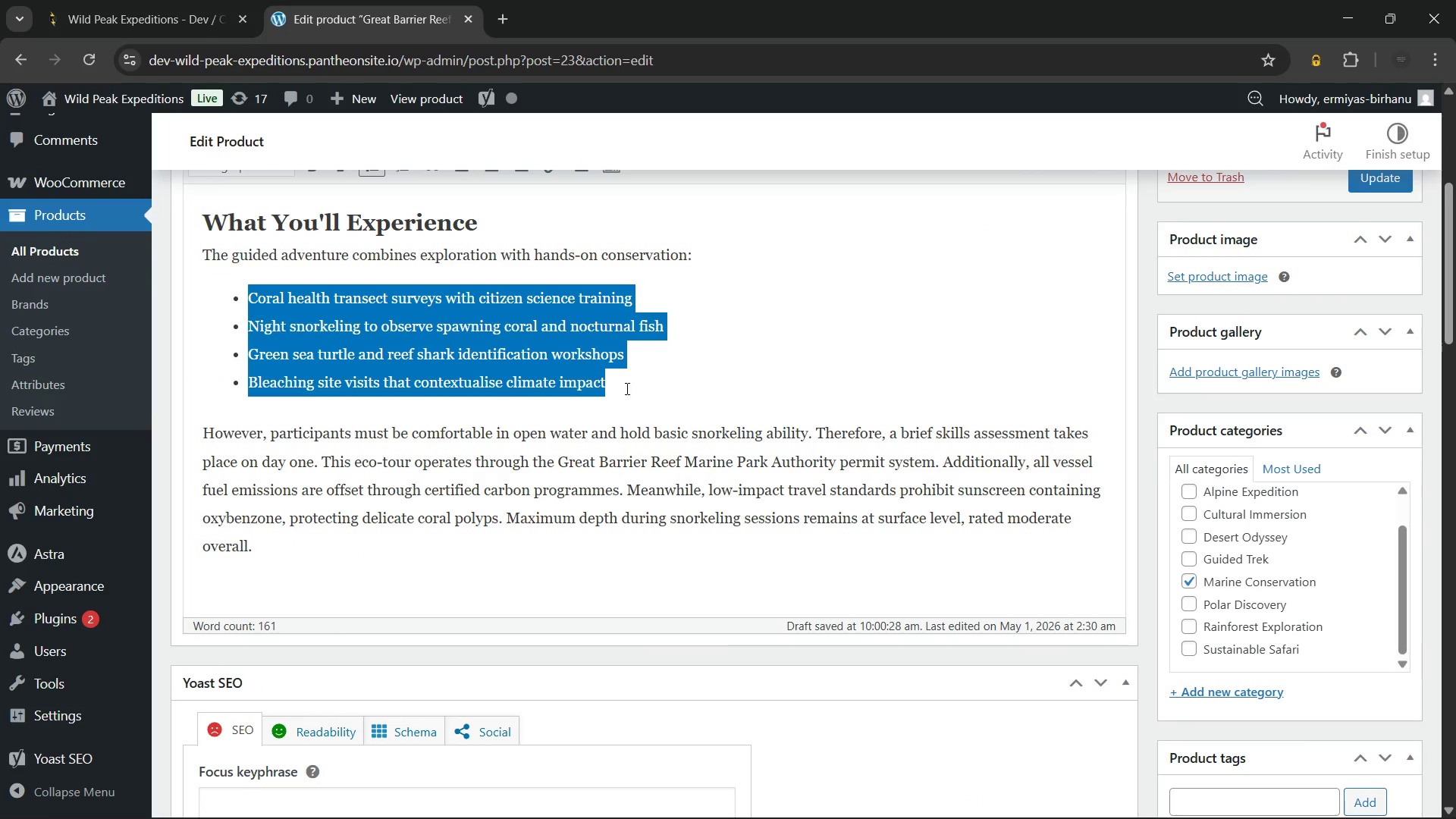 
left_click([626, 388])
 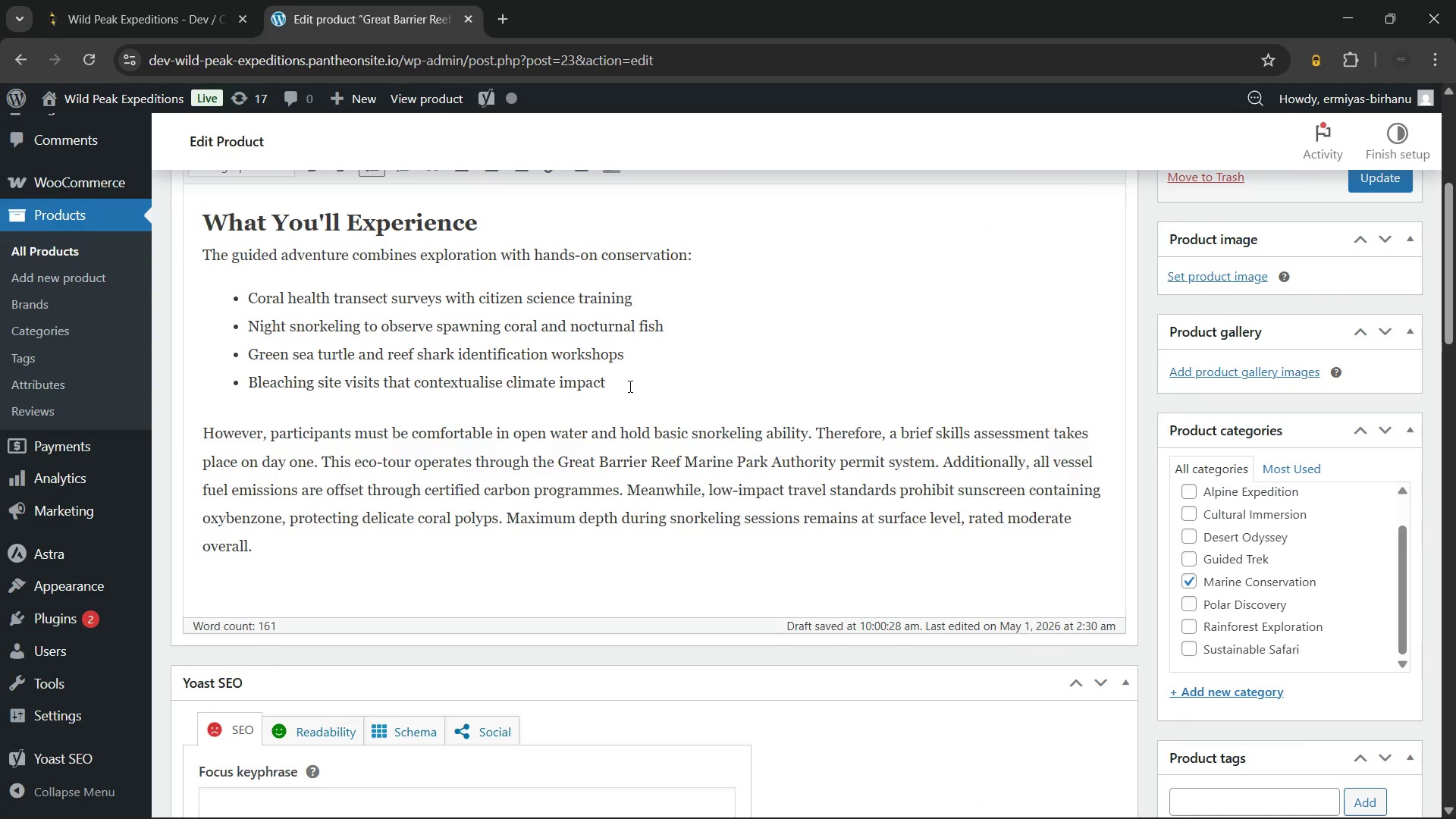 
key(Enter)
 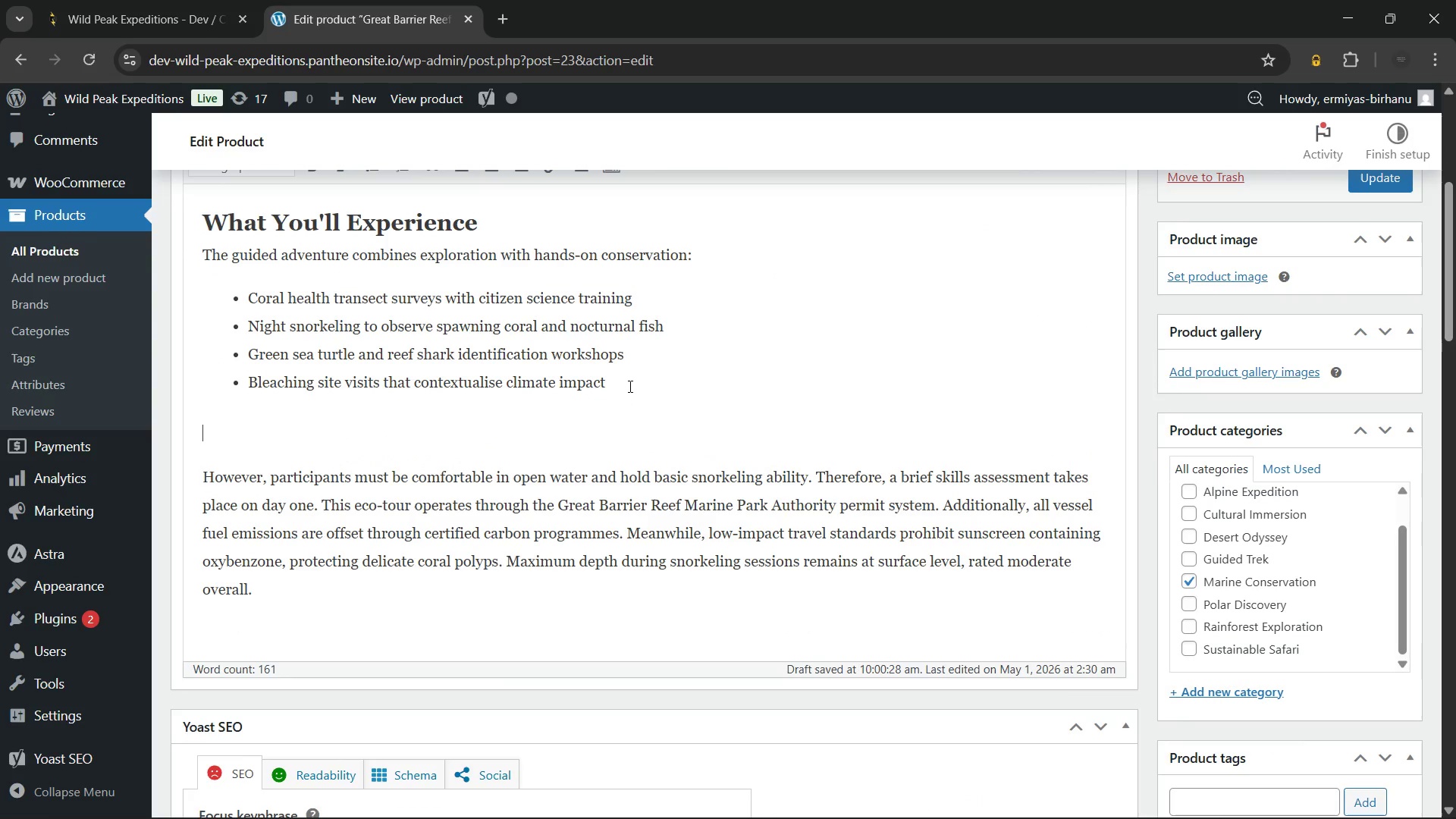 
key(Enter)
 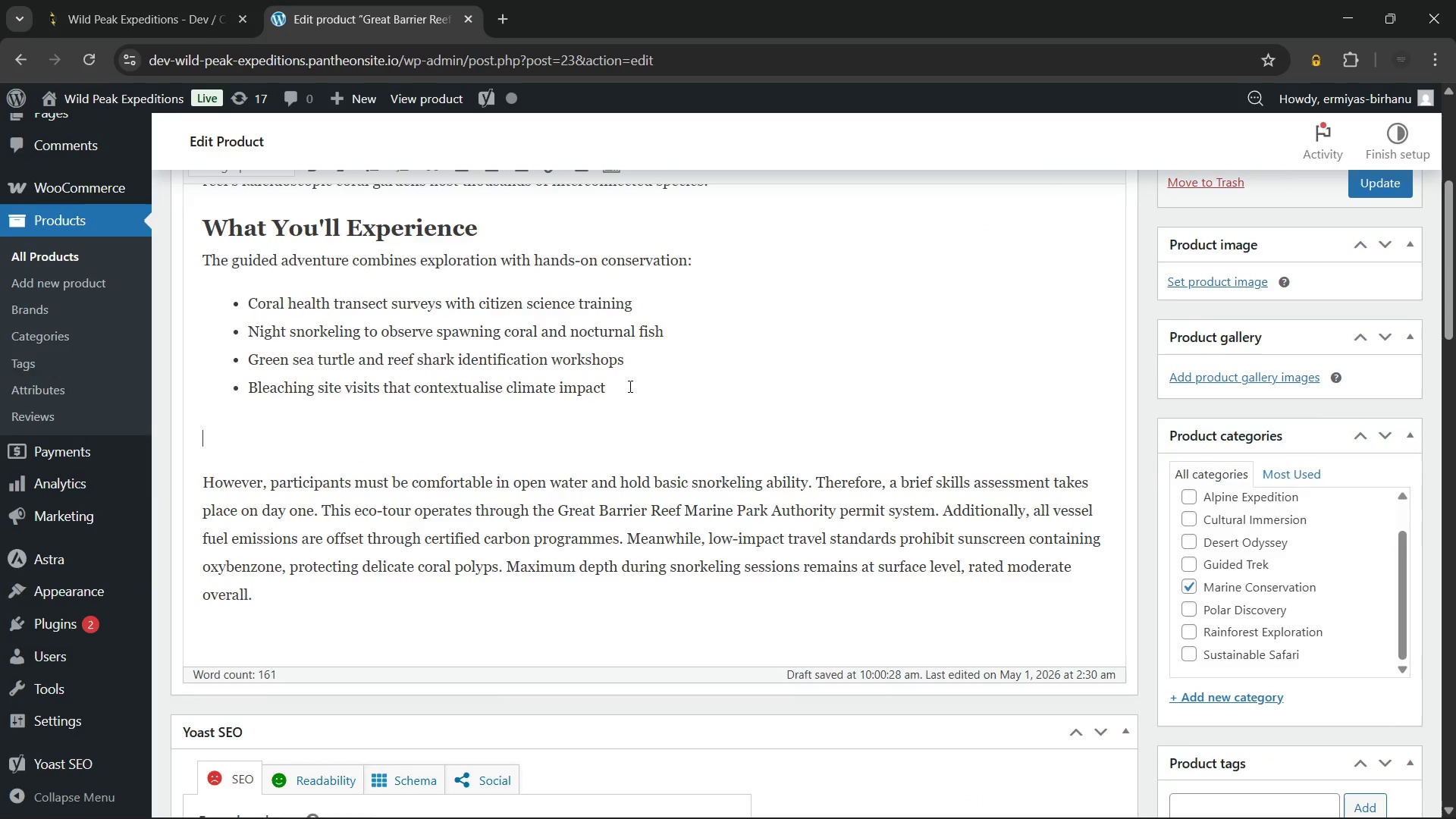 
scroll: coordinate [629, 386], scroll_direction: up, amount: 1.0
 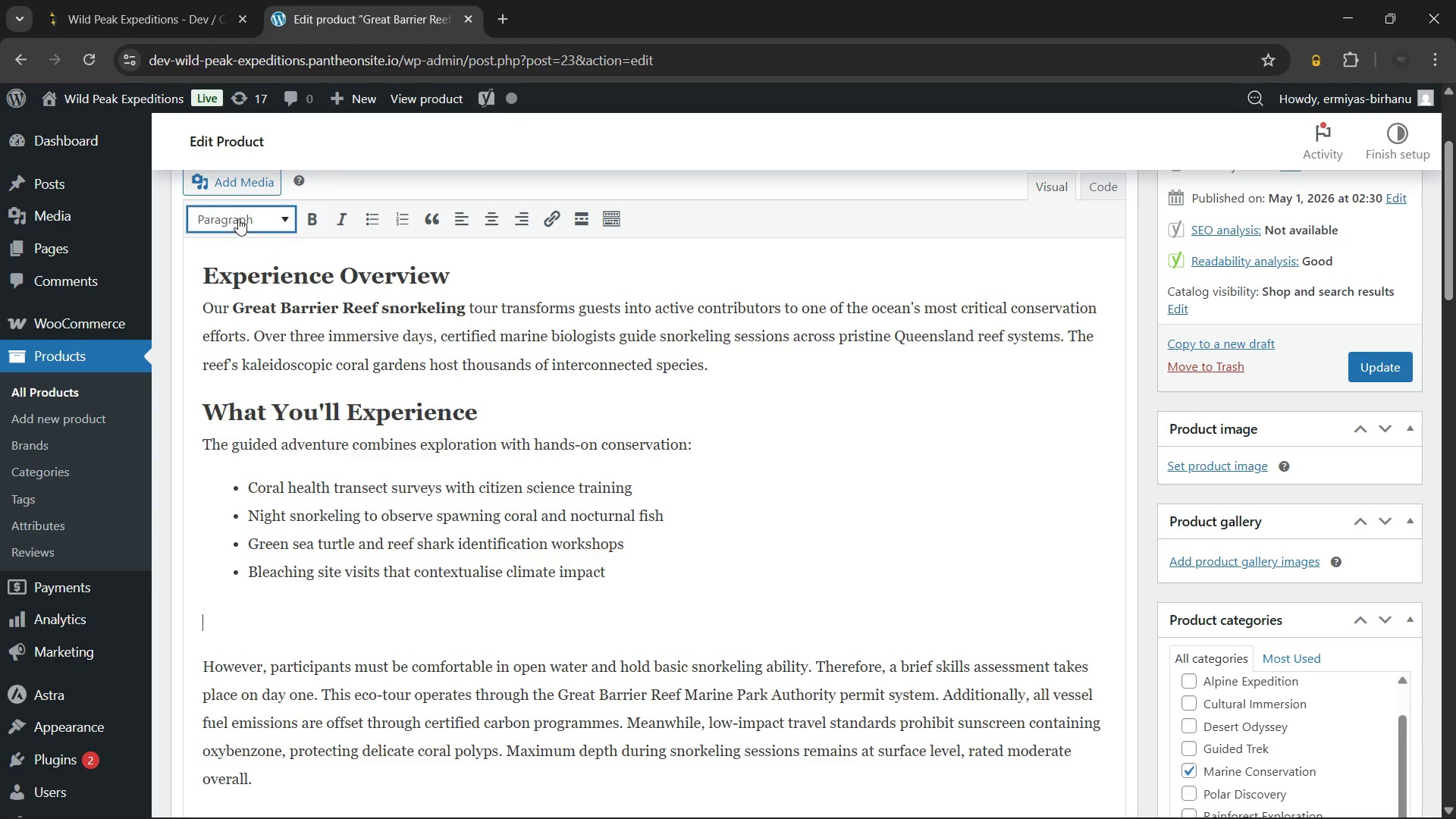 
left_click([237, 216])
 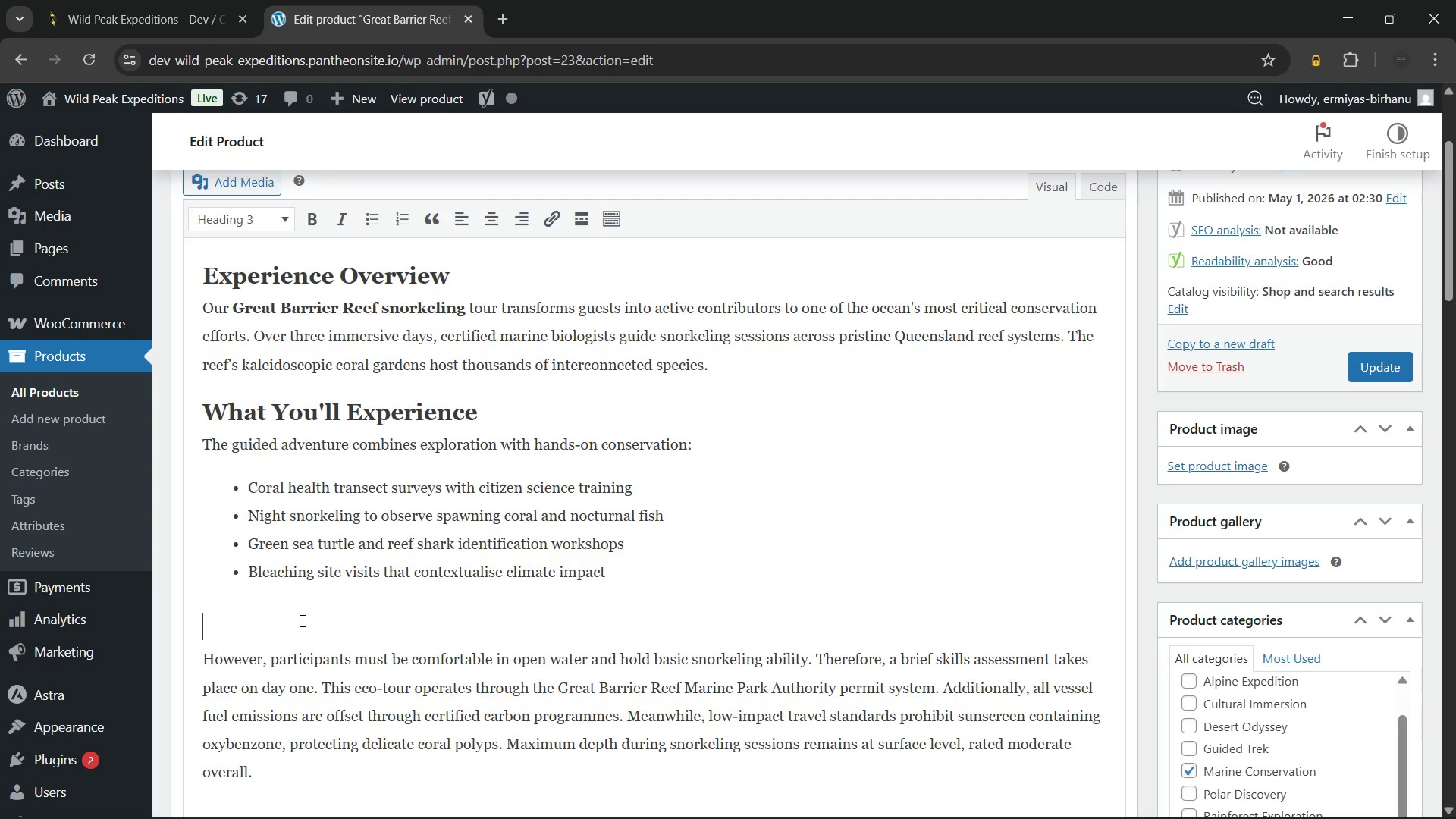 
type(Trip Details)
 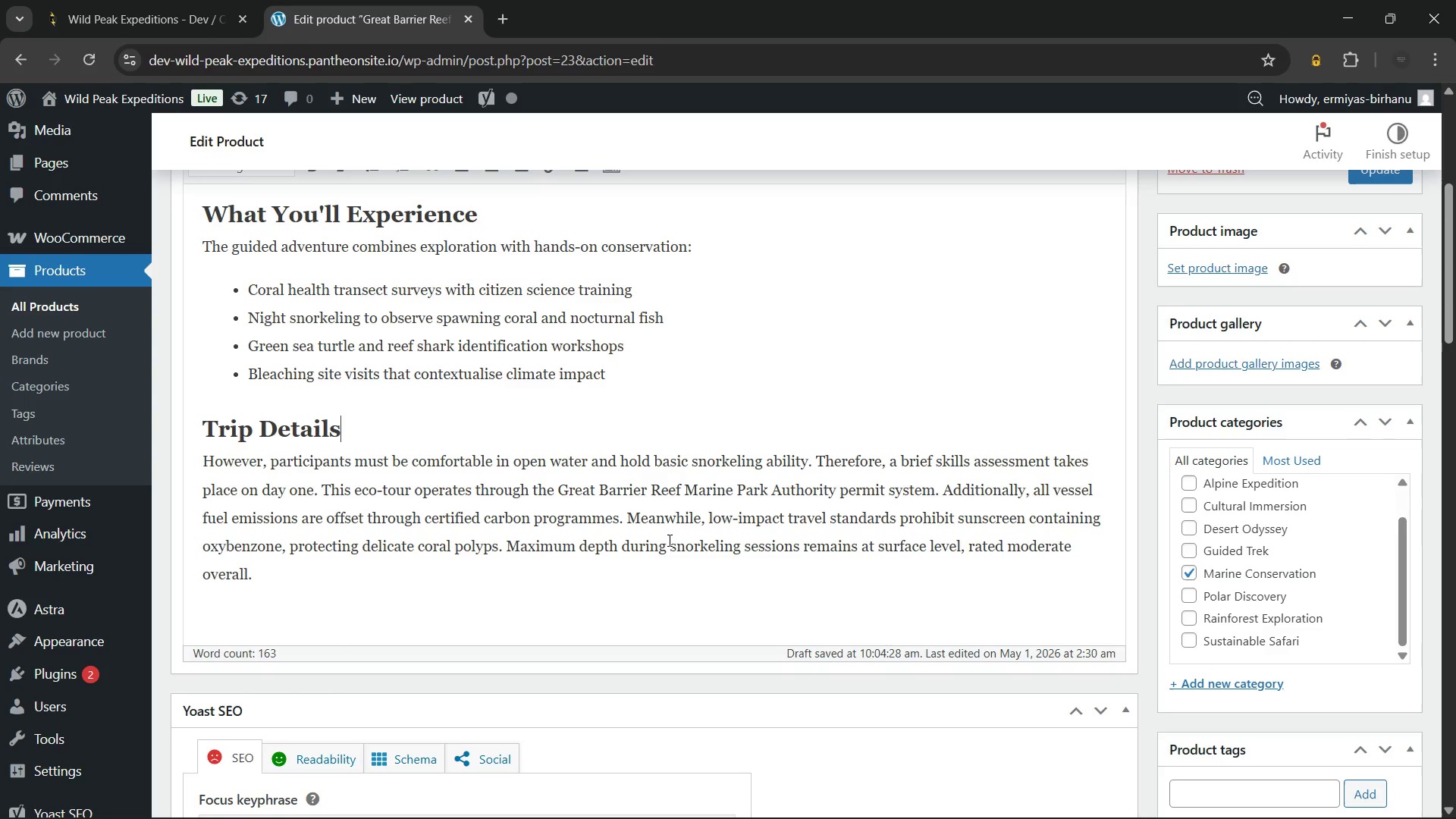 
wait(123.7)
 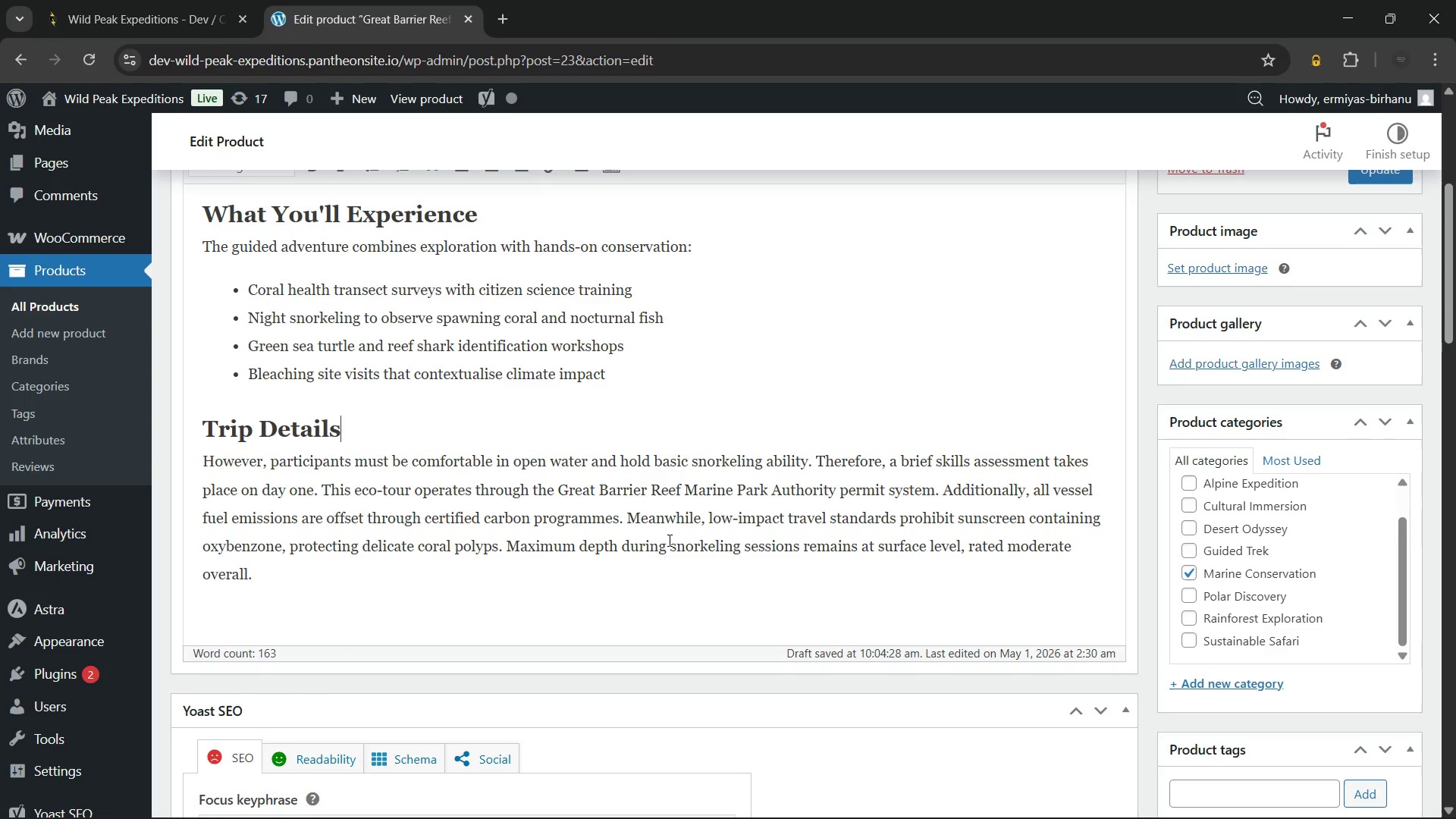 
left_click([1296, 803])
 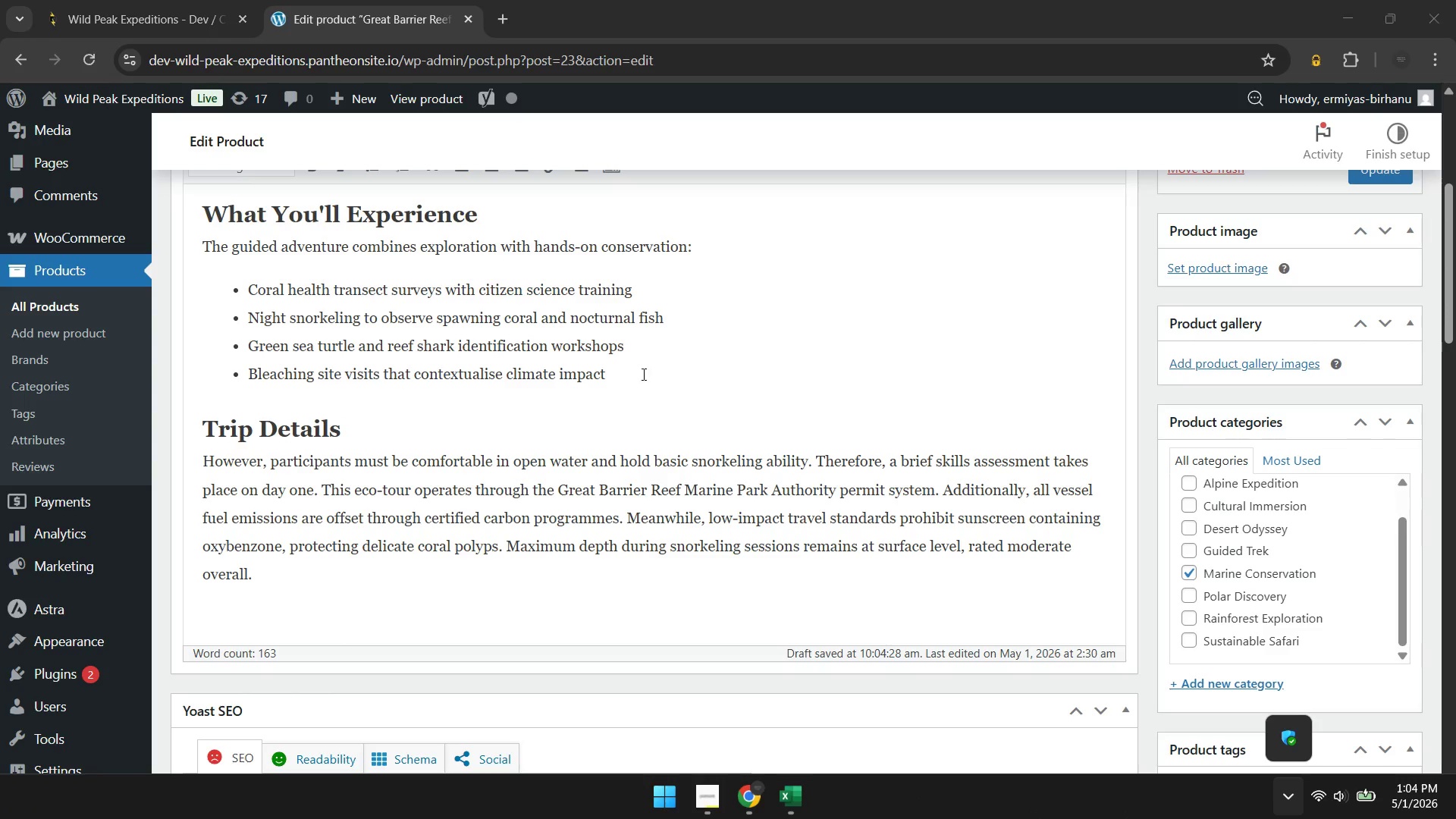 
key(Meta+MetaLeft)
 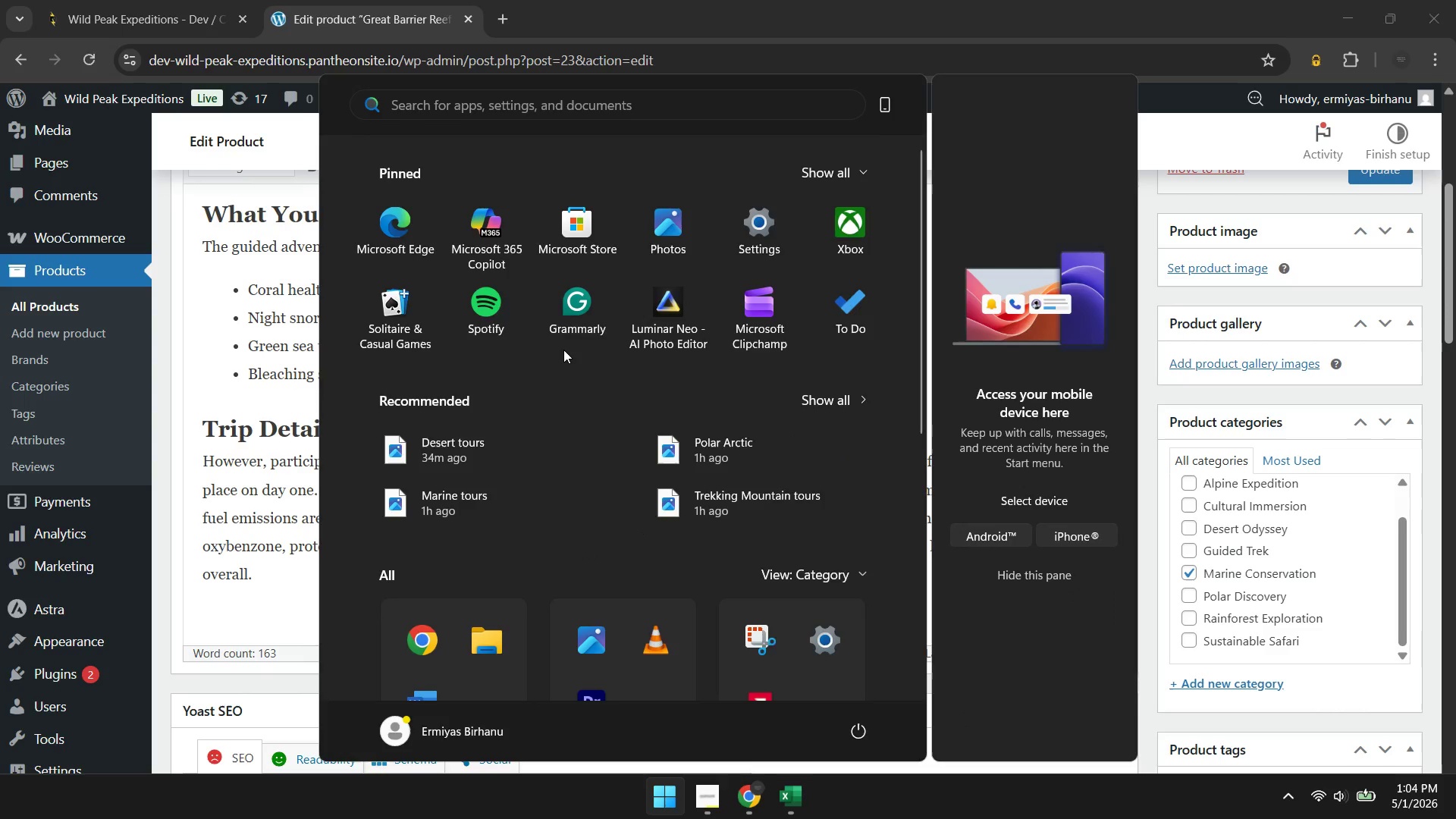 
type(tl)
 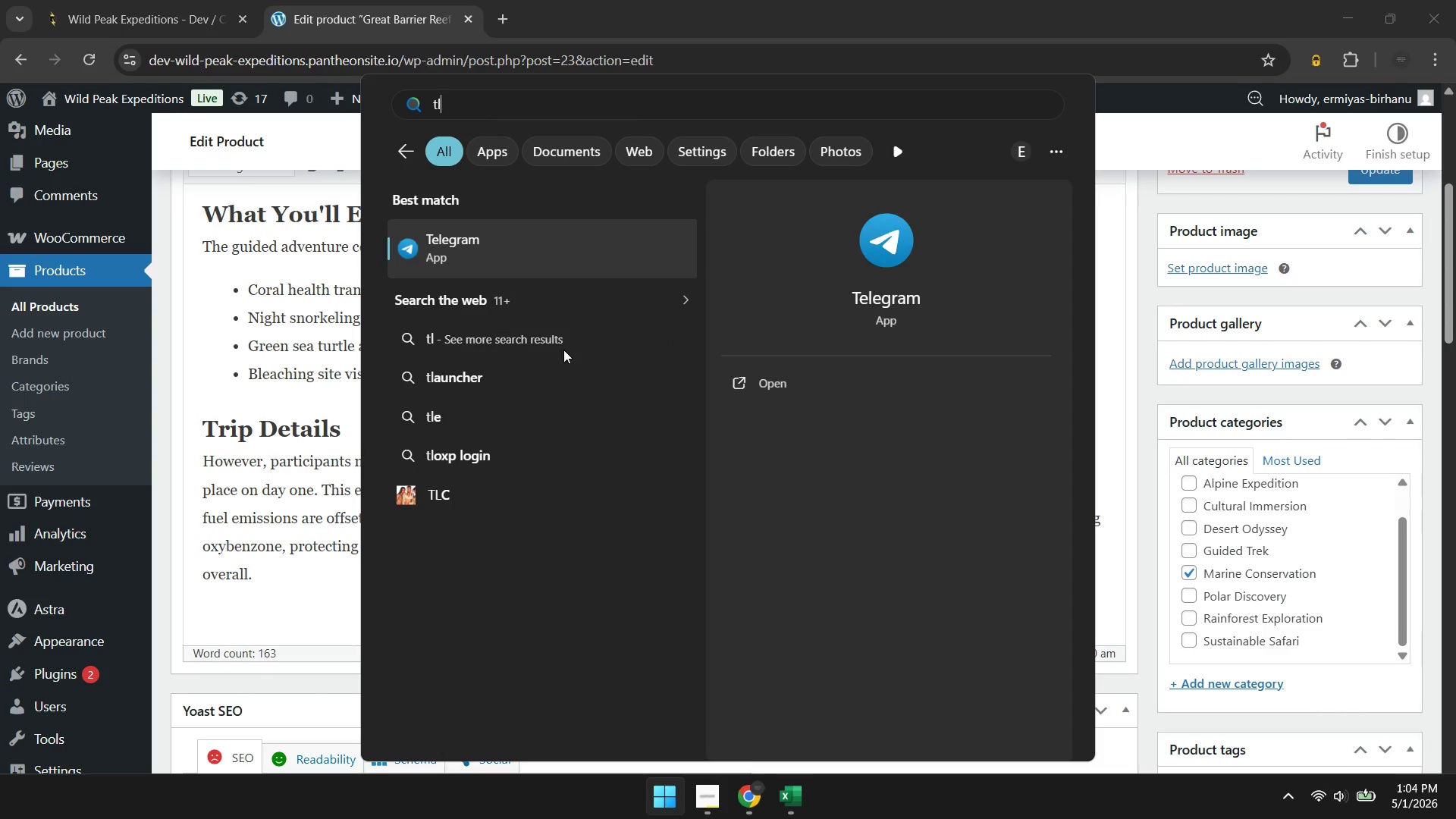 
key(Enter)
 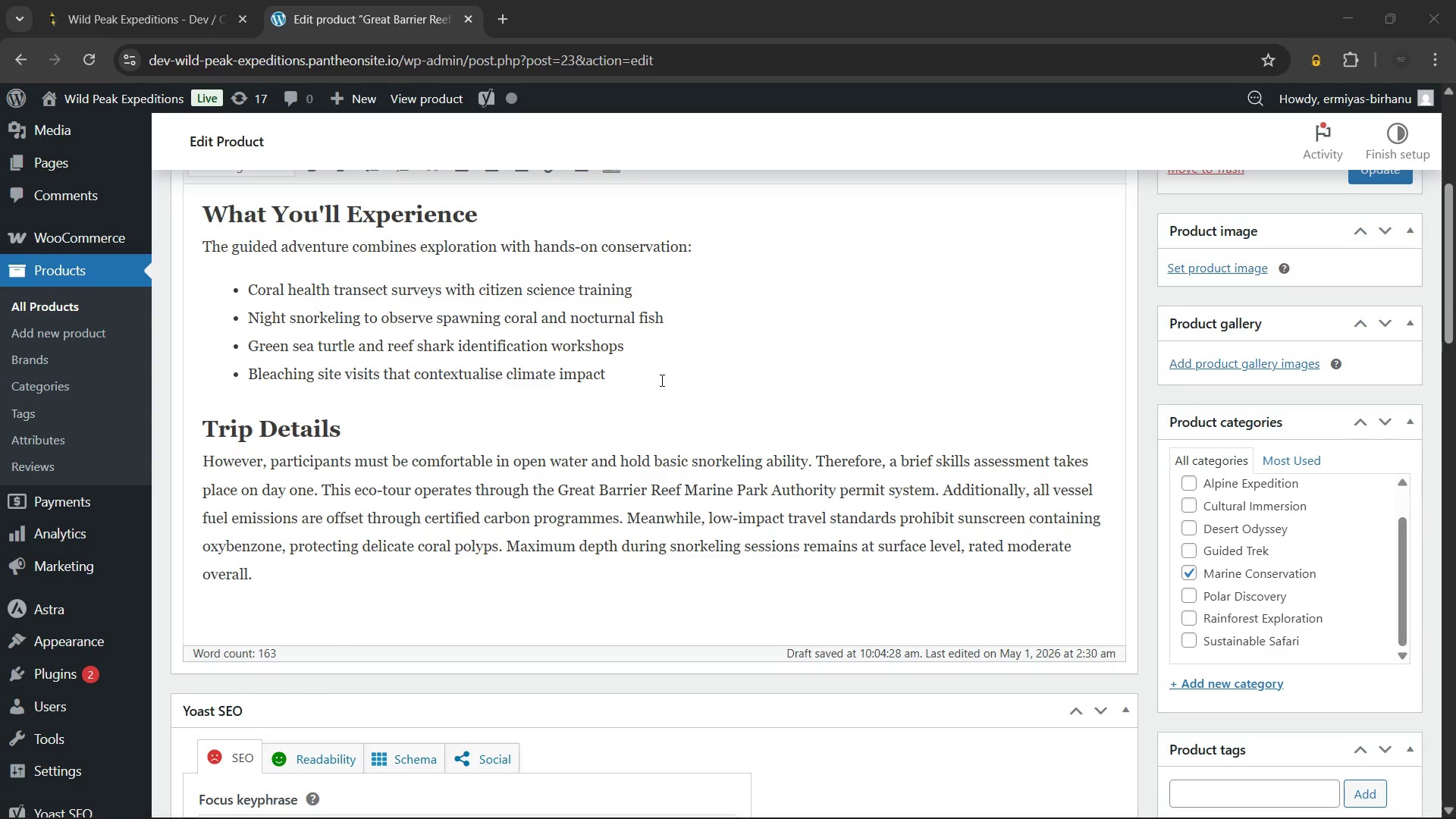 
left_click([658, 373])
 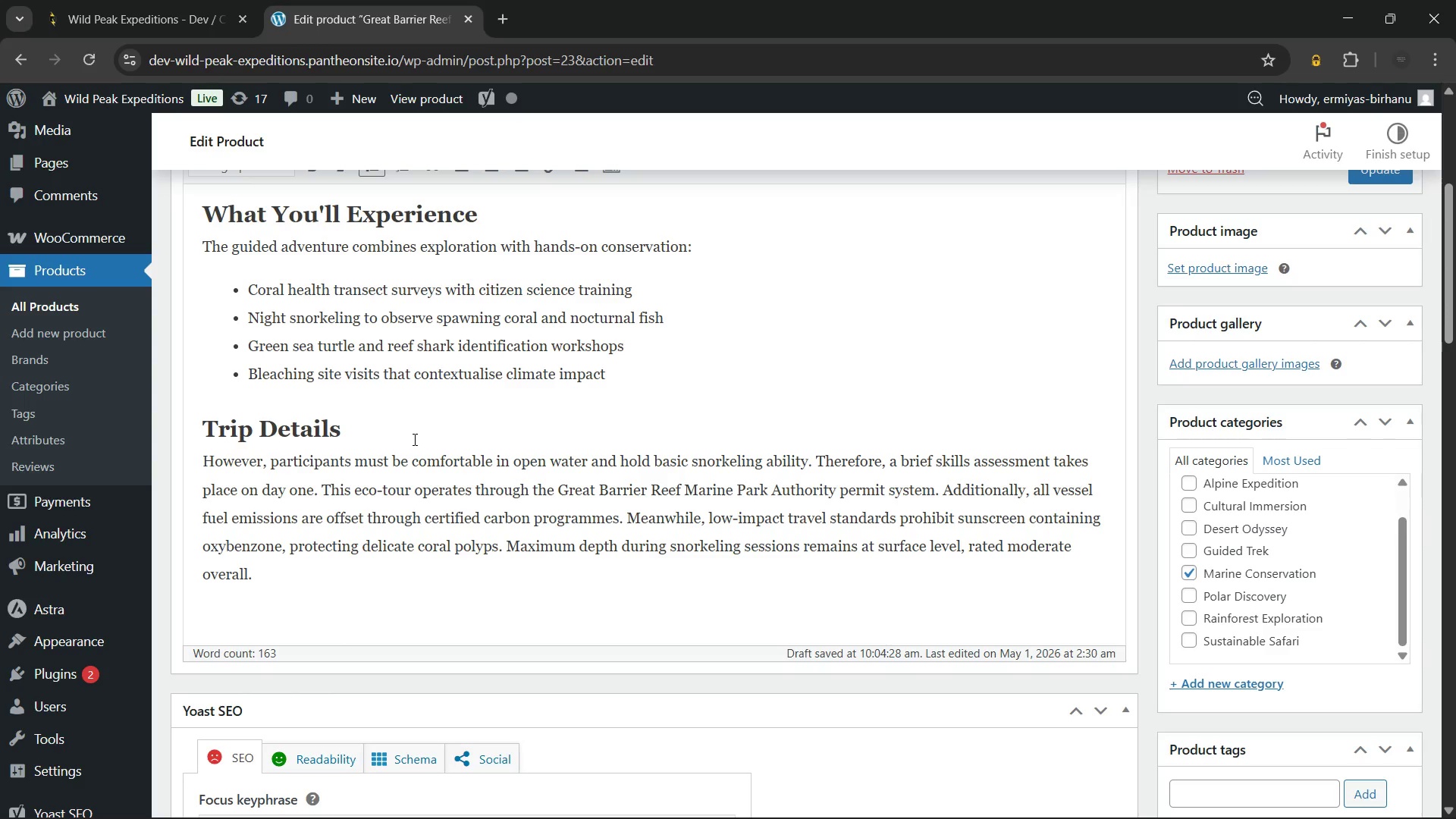 
left_click([413, 439])
 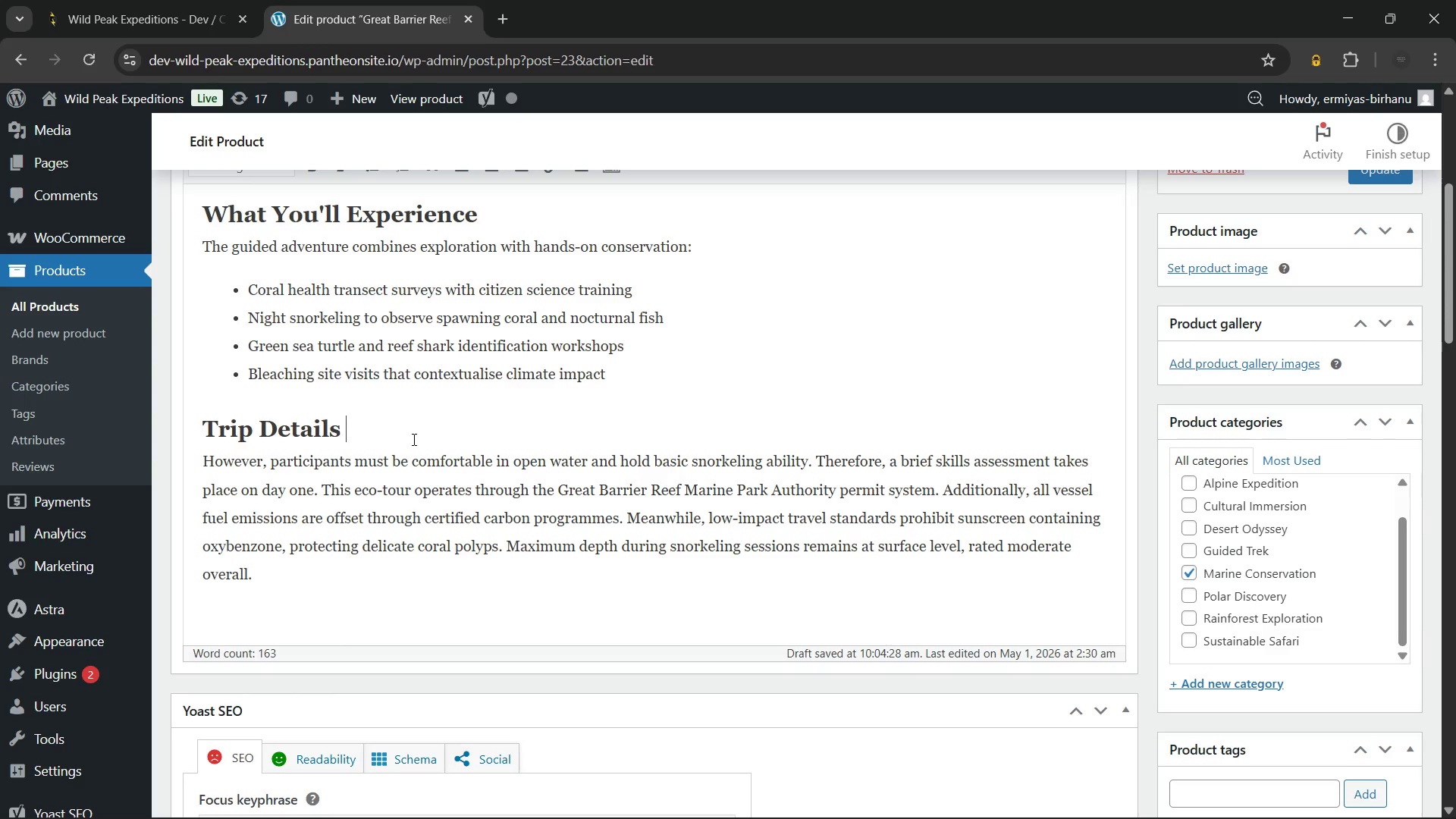 
type( & Sustainability)
 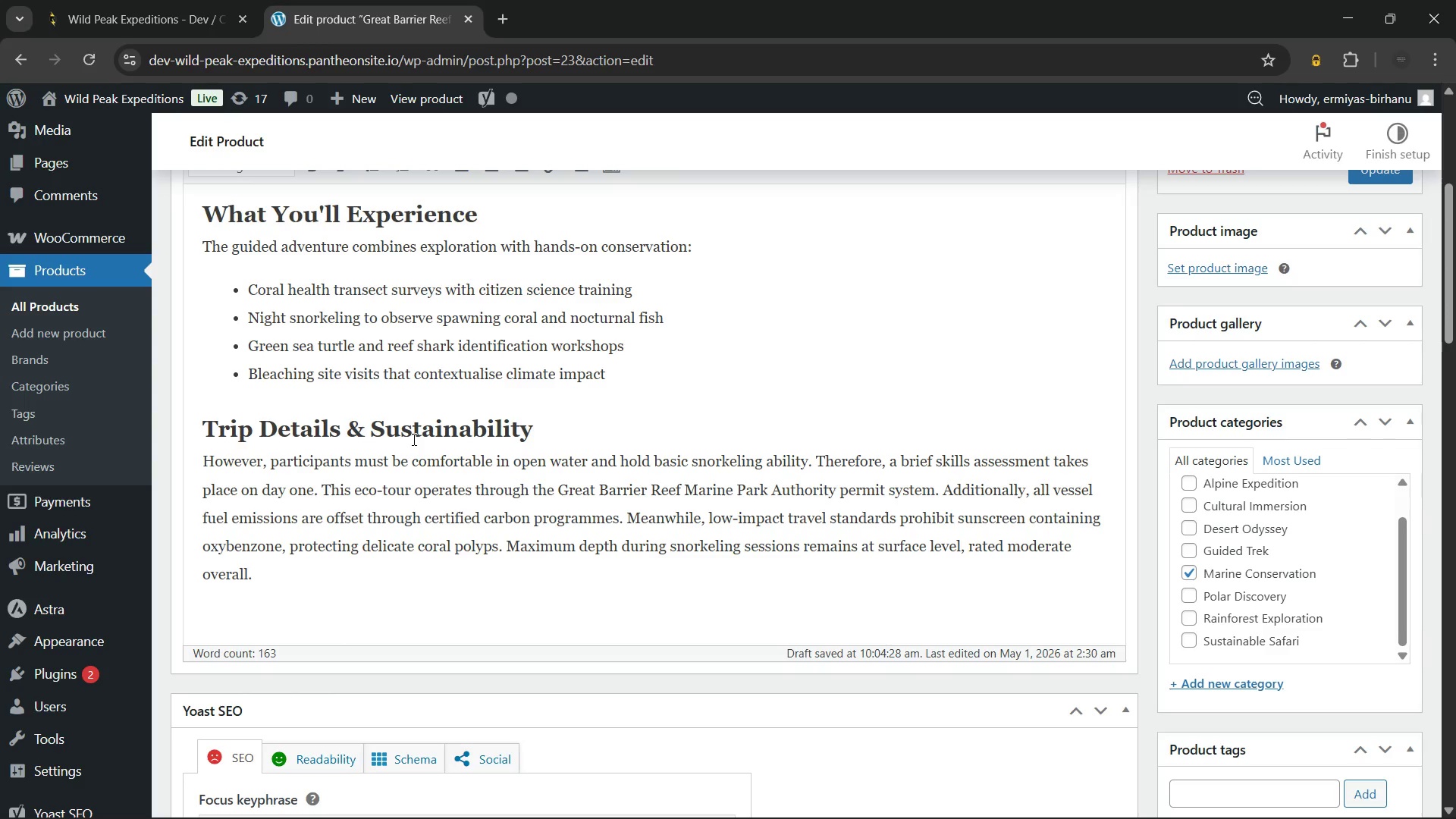 
left_click([818, 799])
 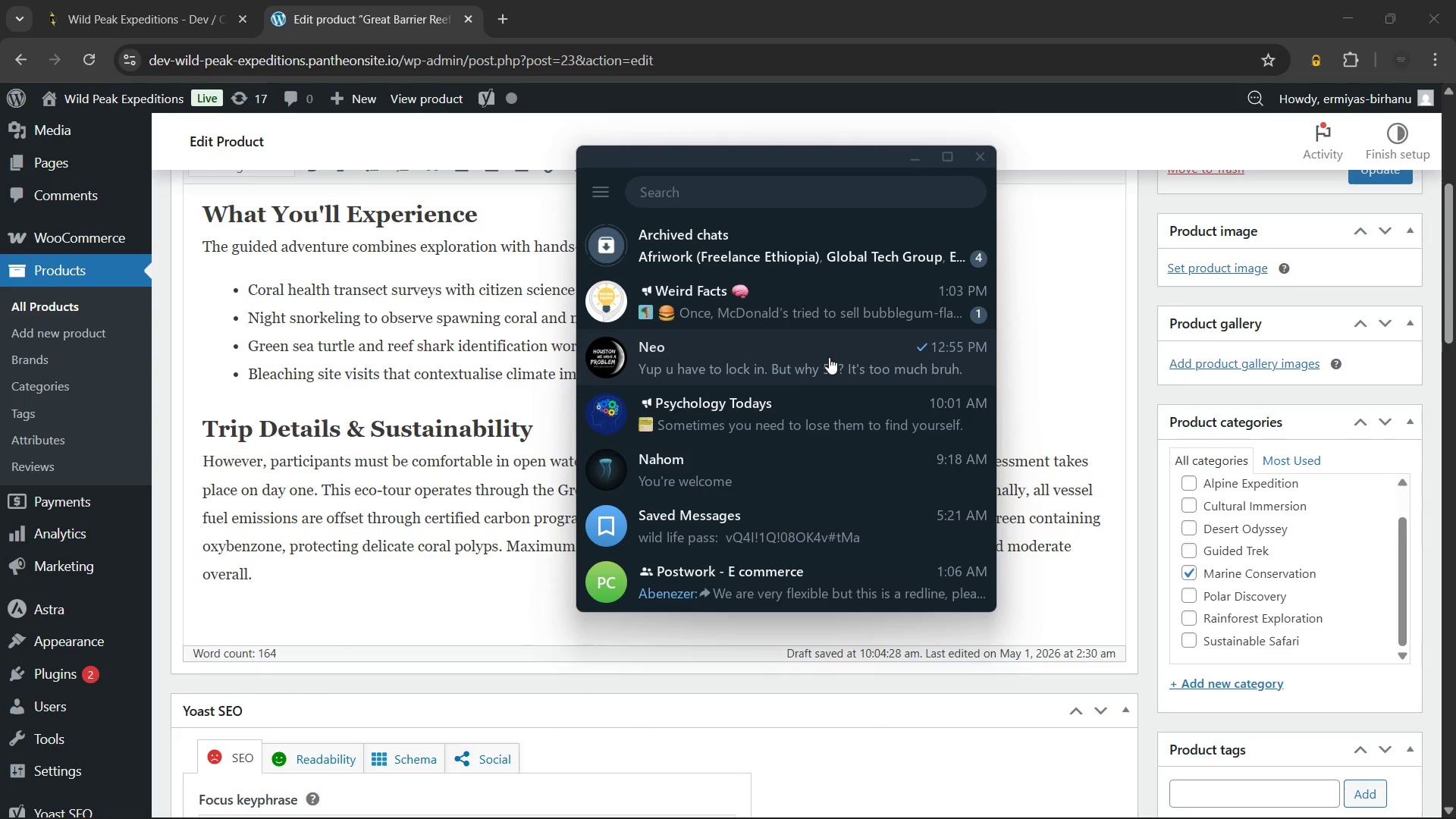 
left_click([868, 249])
 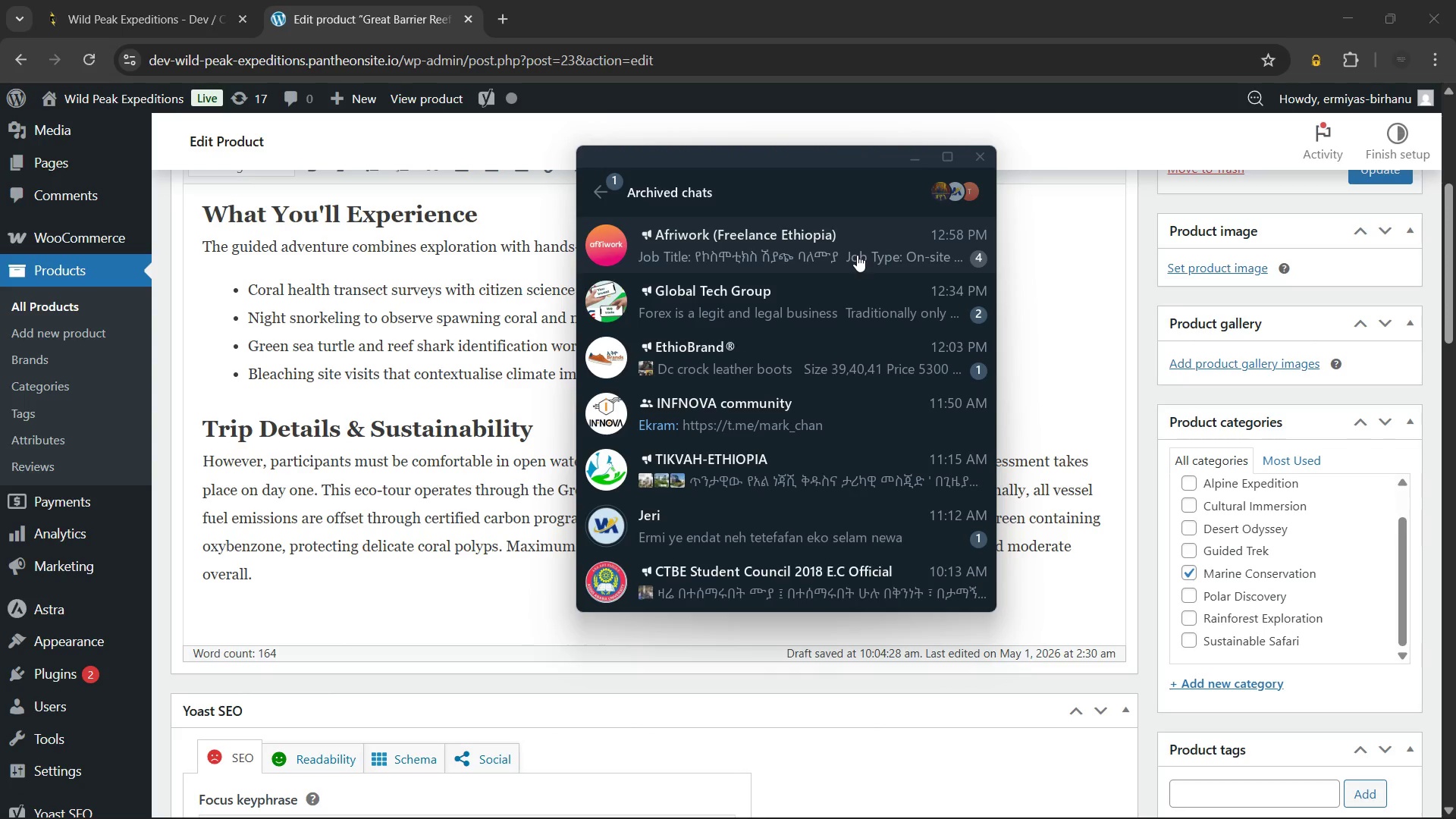 
key(Escape)
 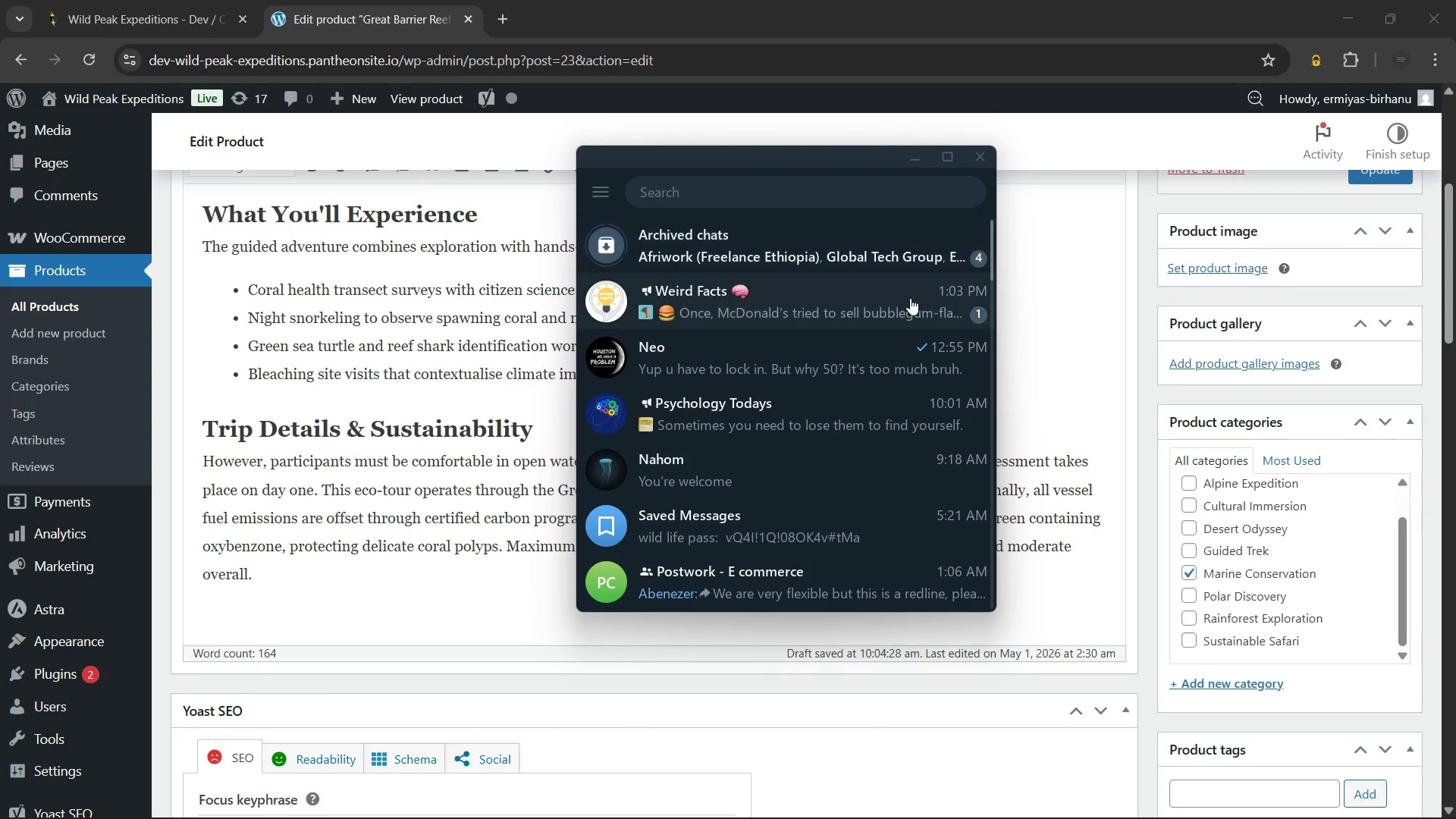 
left_click([910, 298])
 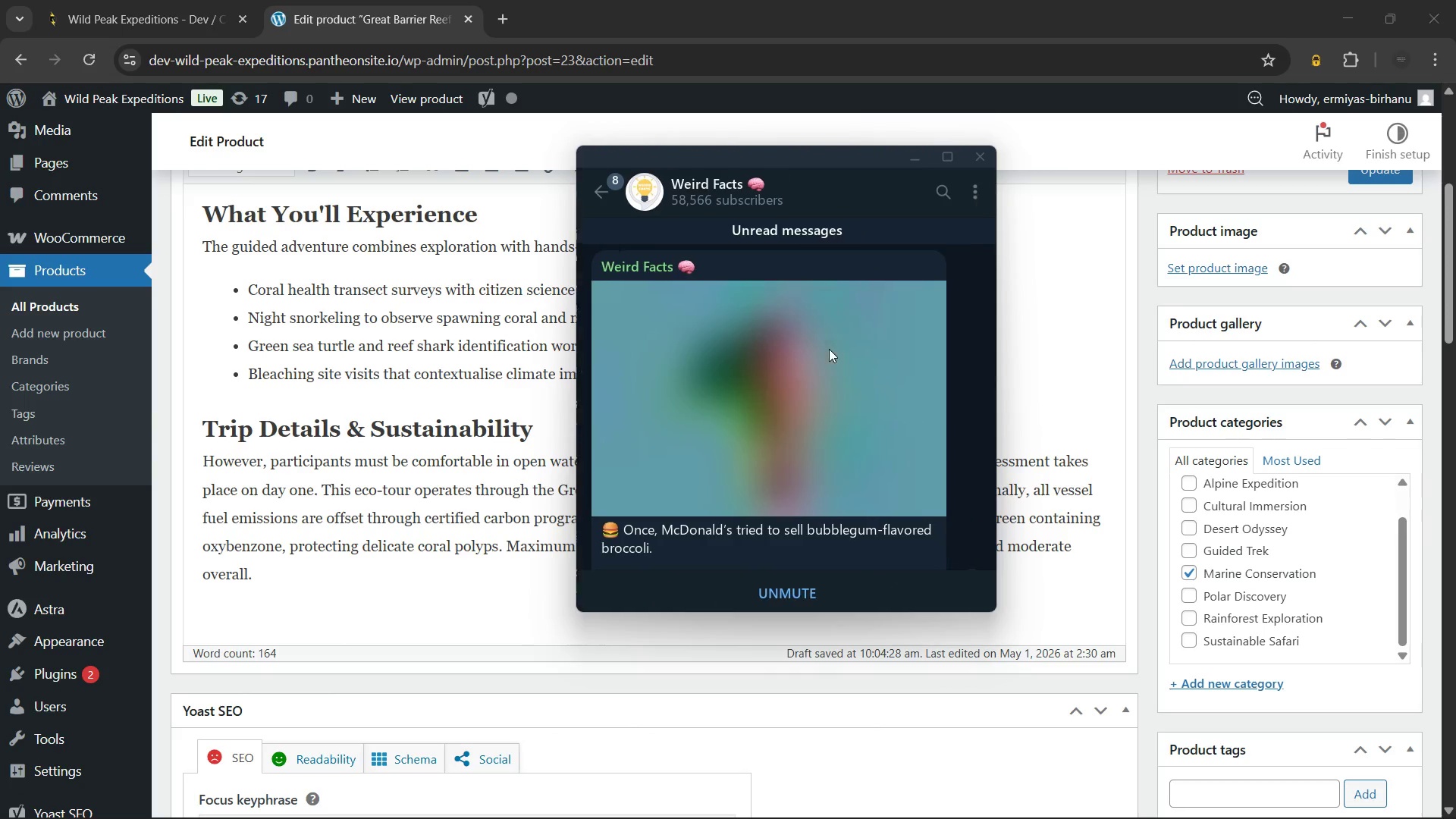 
scroll: coordinate [829, 350], scroll_direction: down, amount: 7.0
 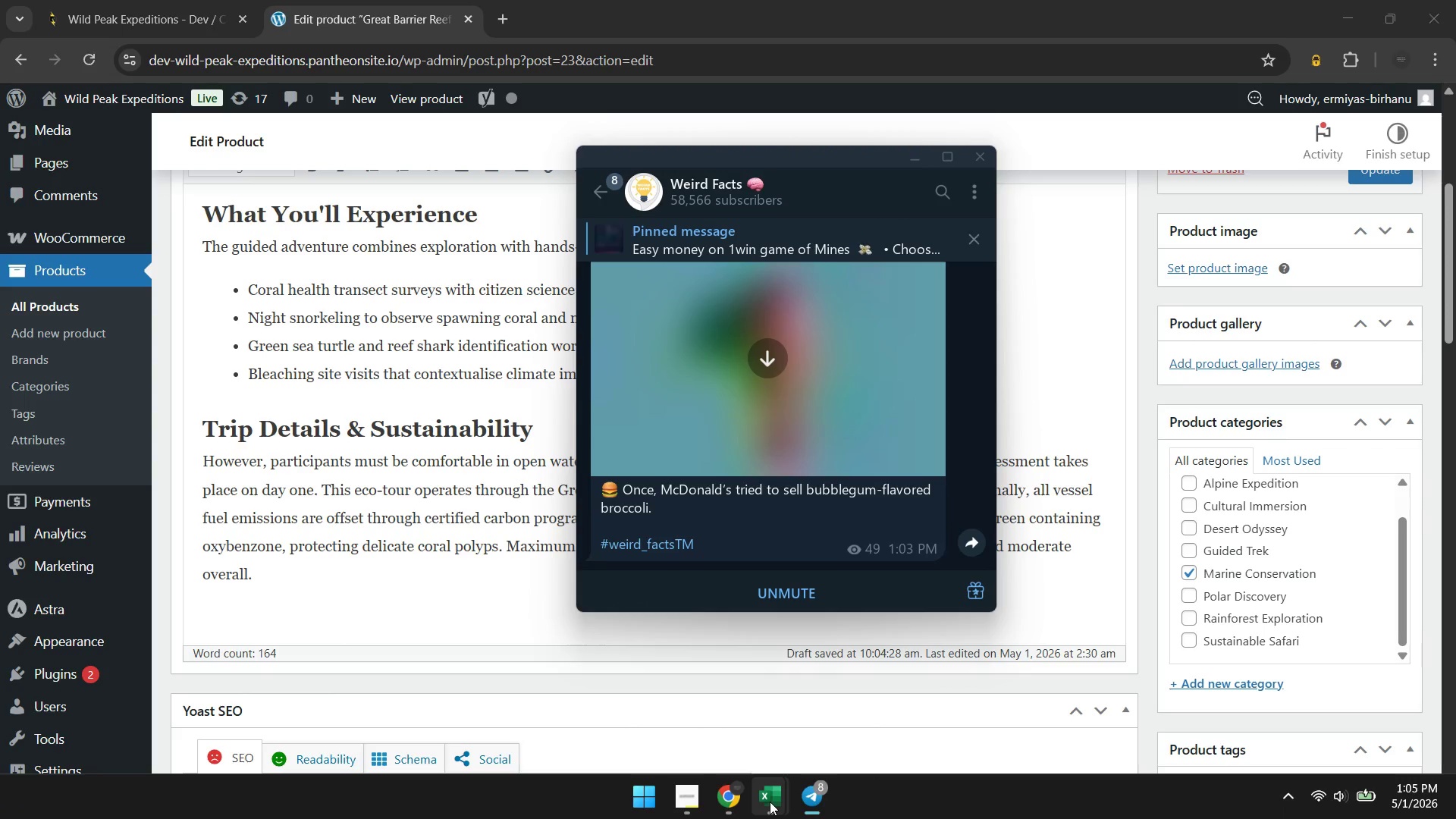 
left_click([848, 706])
 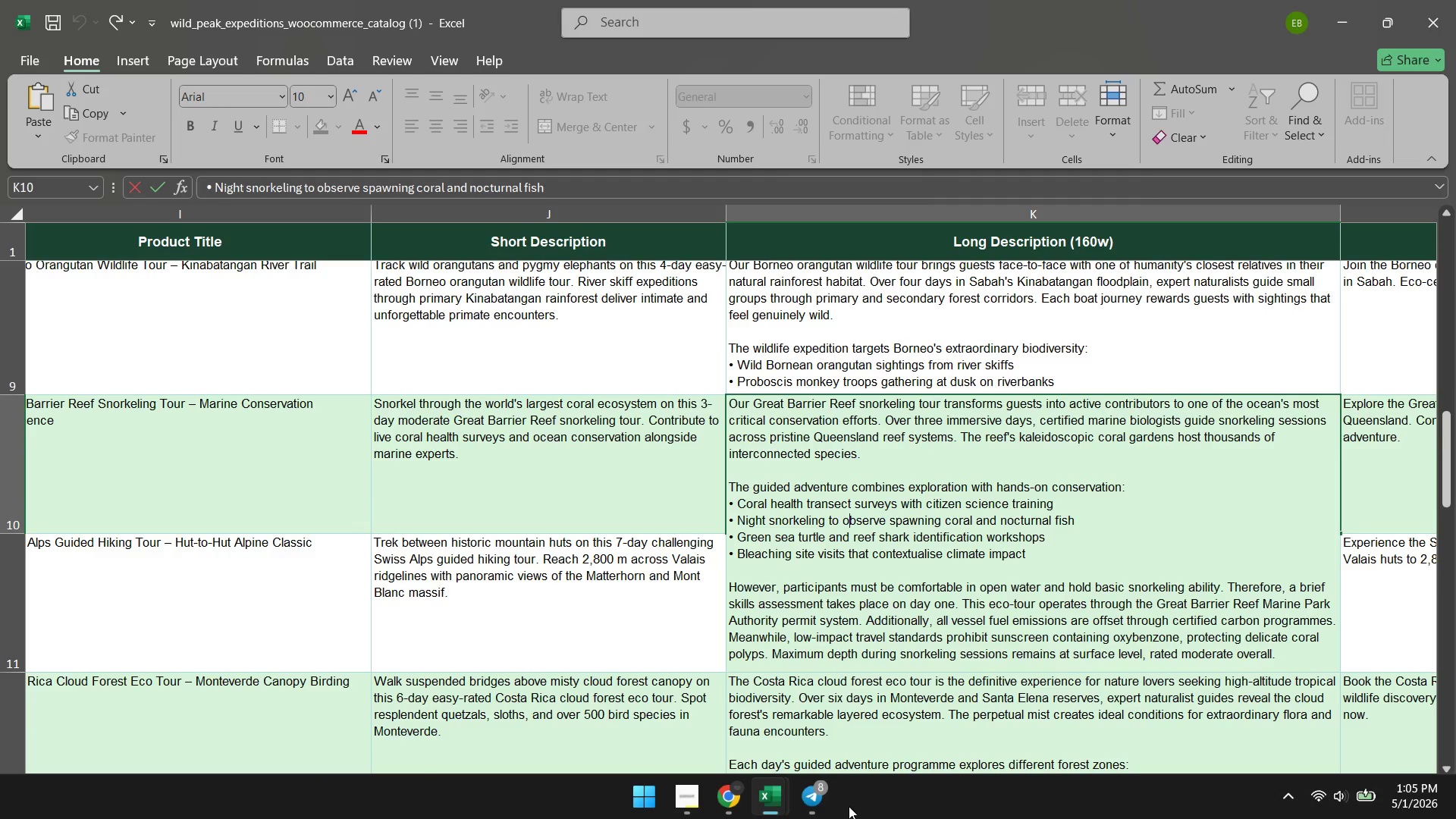 
left_click([820, 802])
 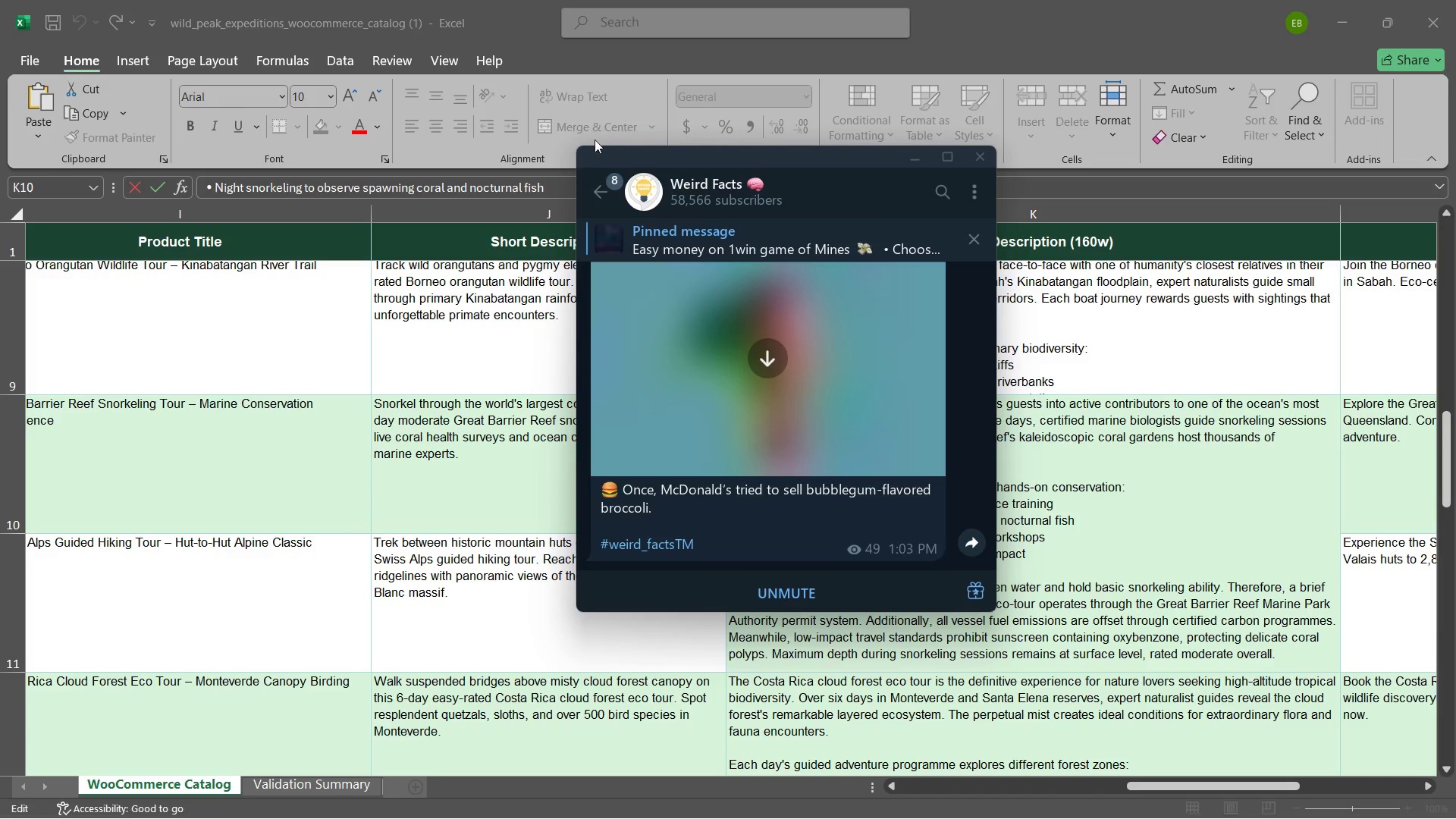 
left_click([603, 174])
 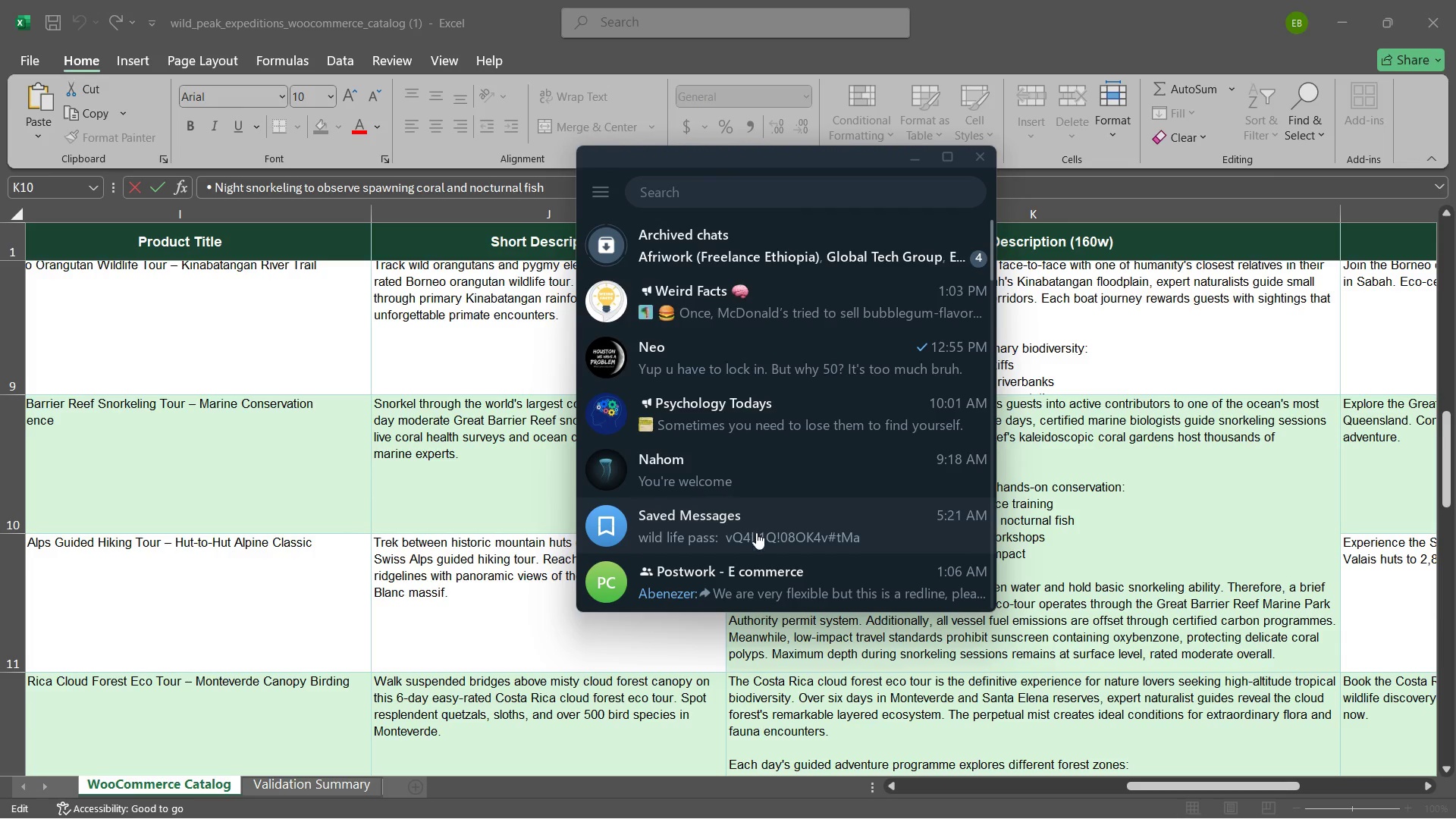 
left_click([756, 532])
 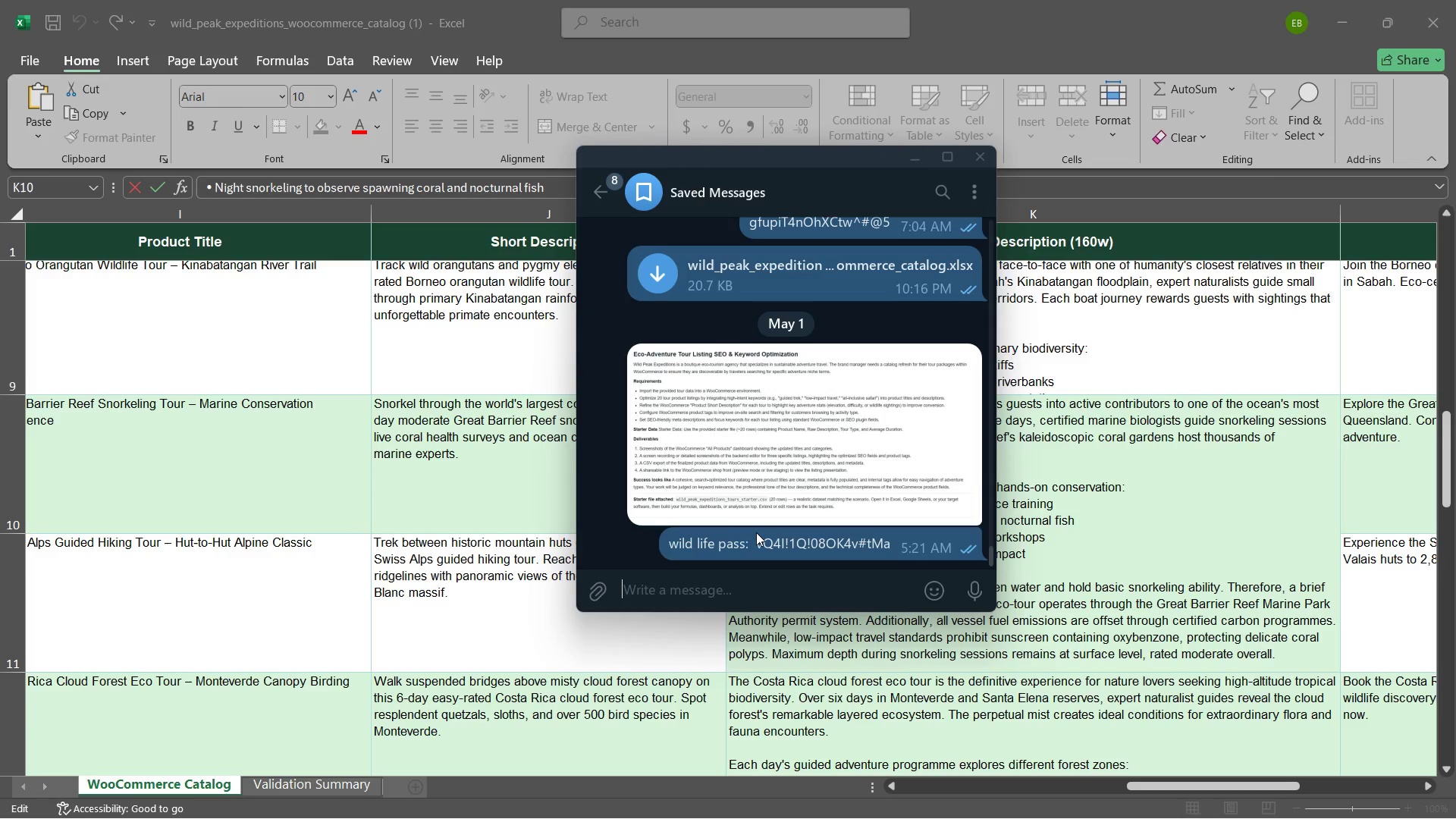 
key(Control+V)
 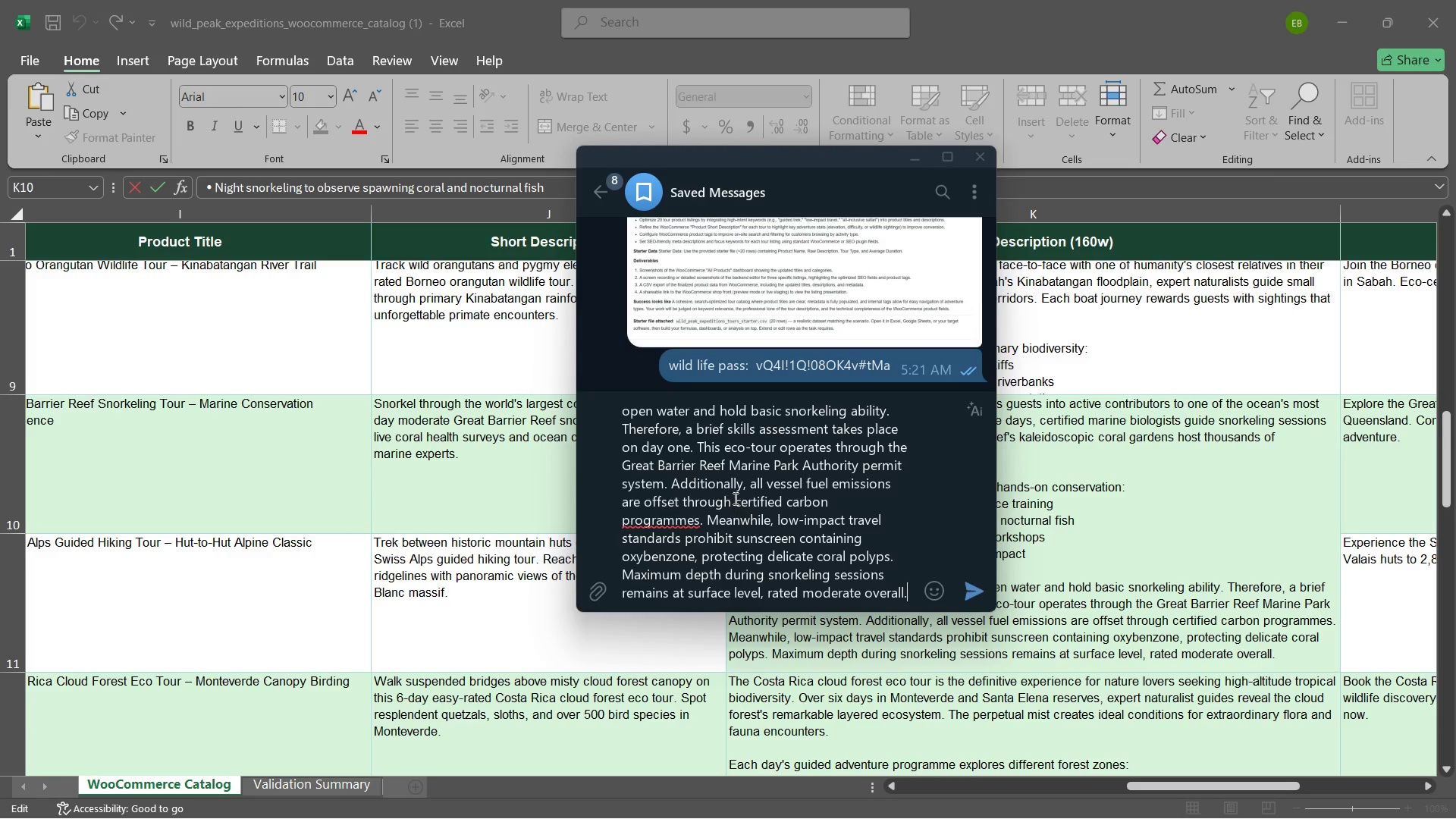 
scroll: coordinate [733, 494], scroll_direction: up, amount: 1.0
 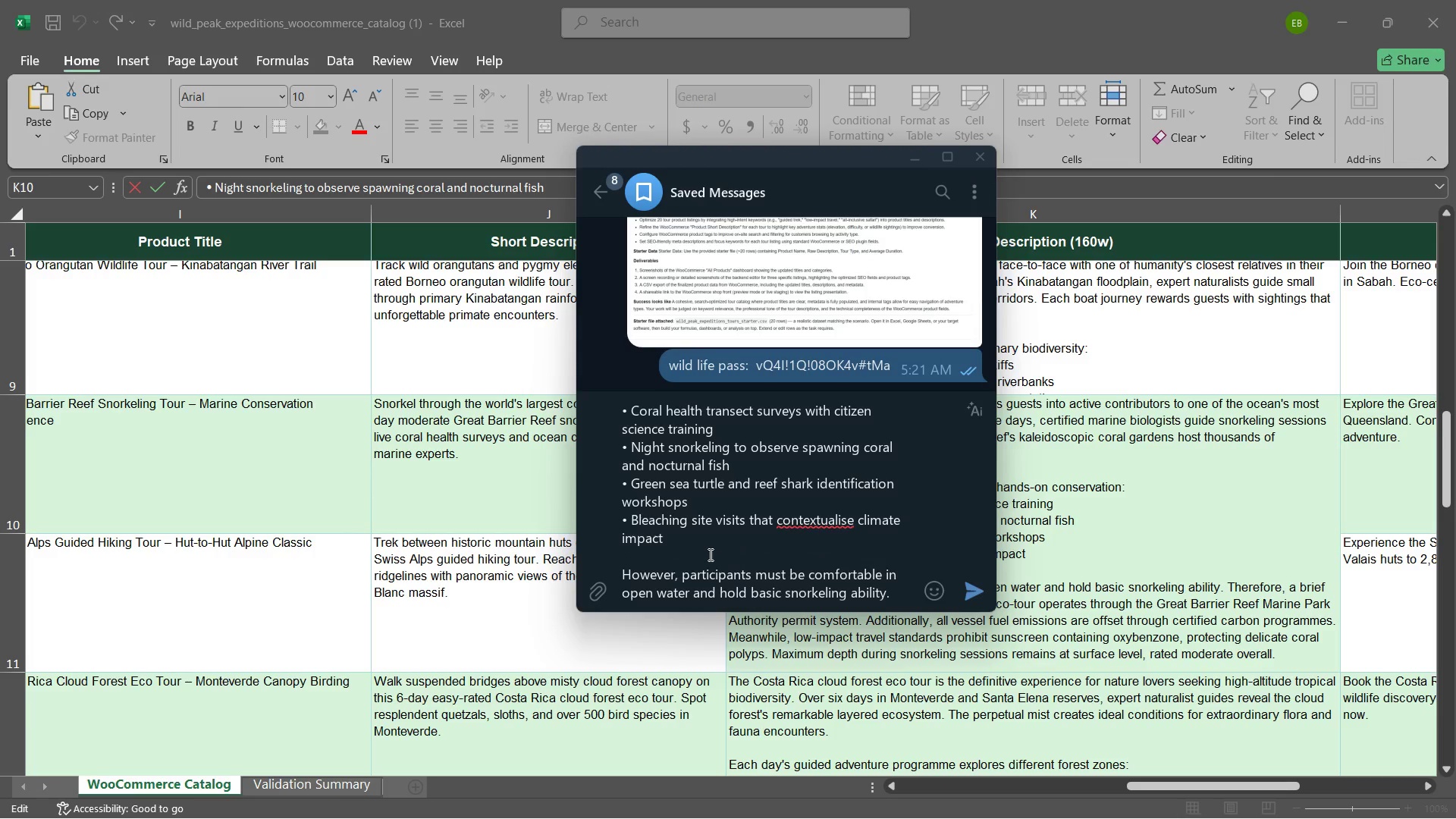 
left_click_drag(start_coordinate=[707, 560], to_coordinate=[582, 336])
 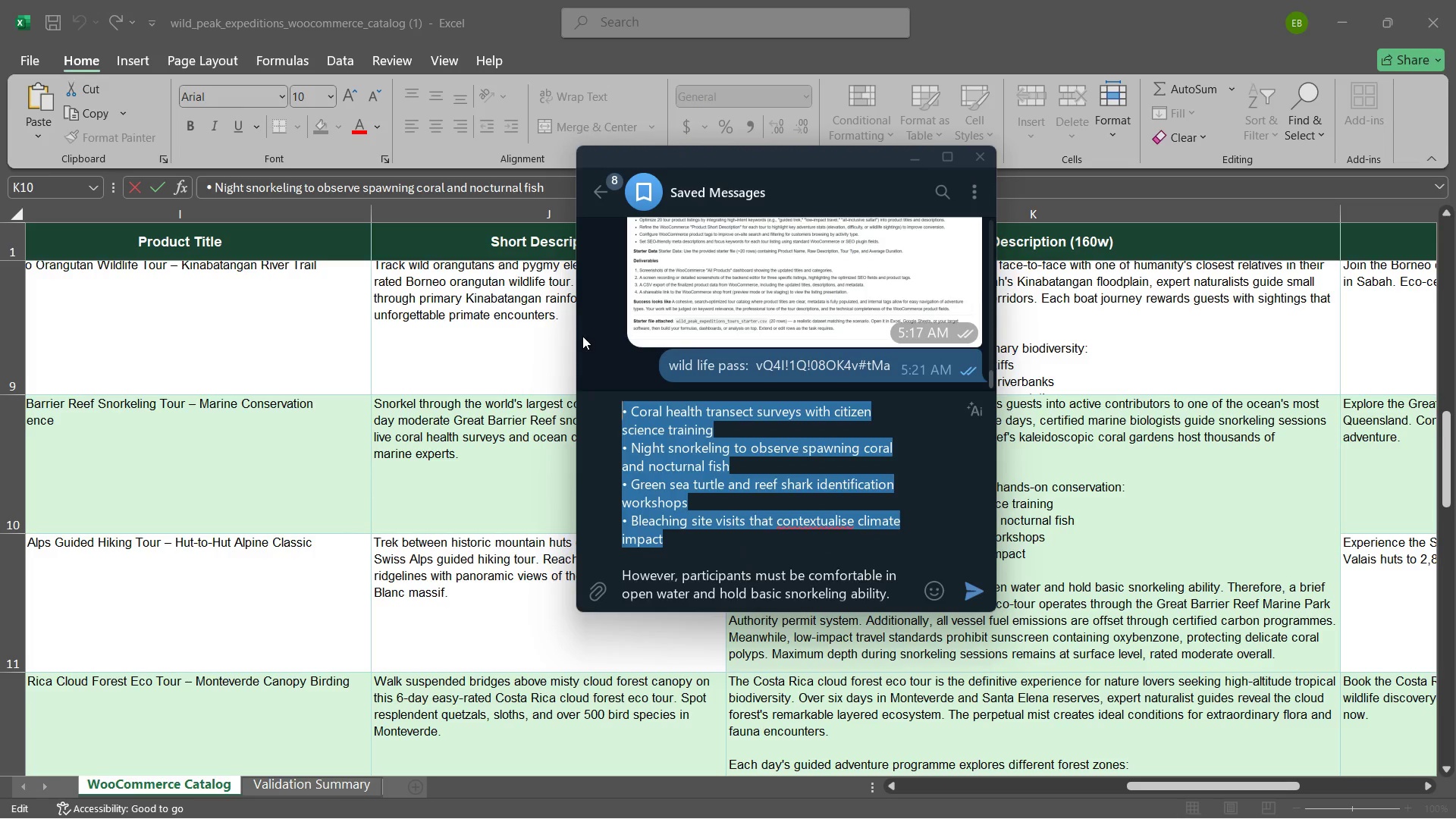 
key(Backspace)
 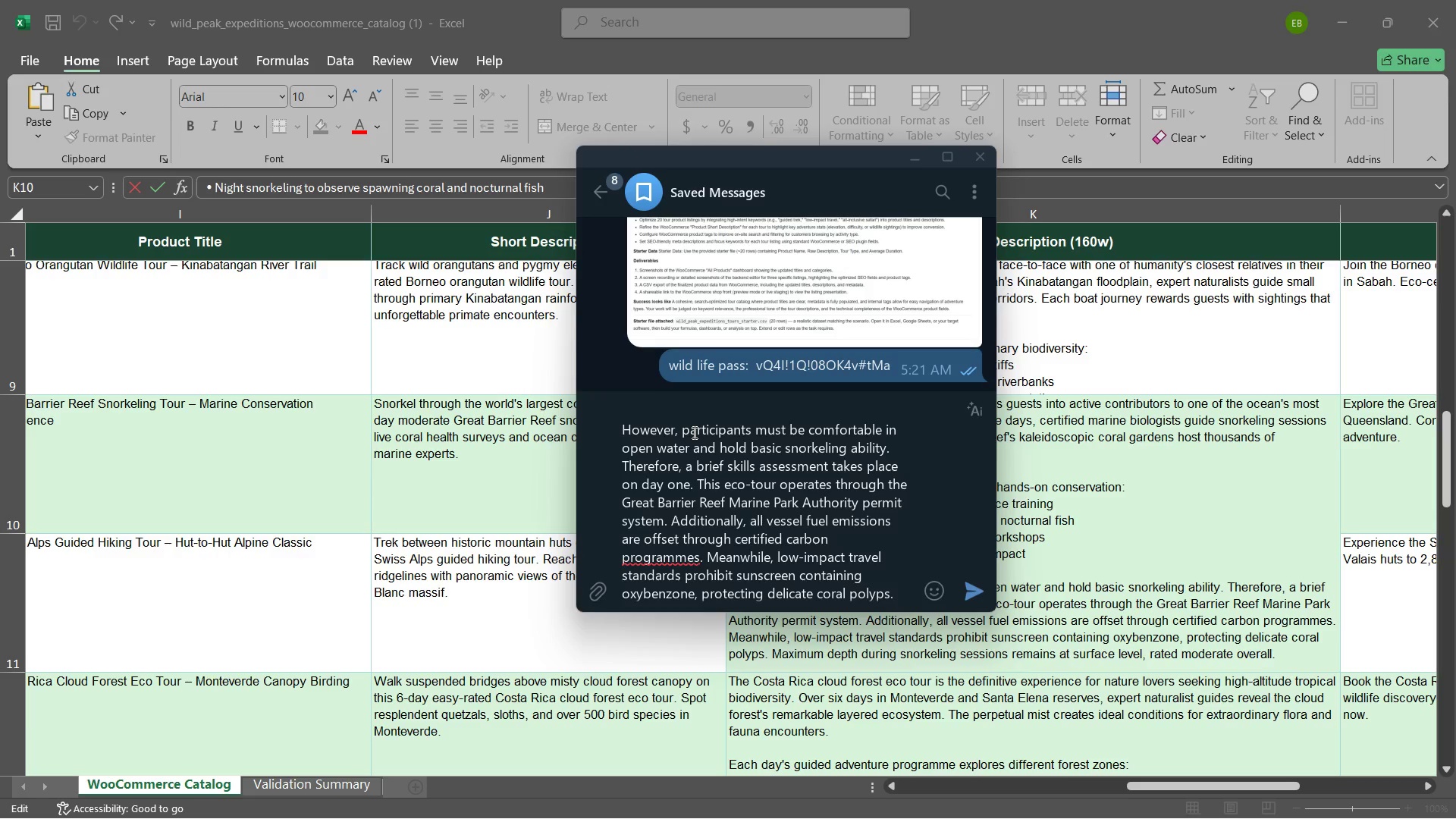 
key(Enter)
 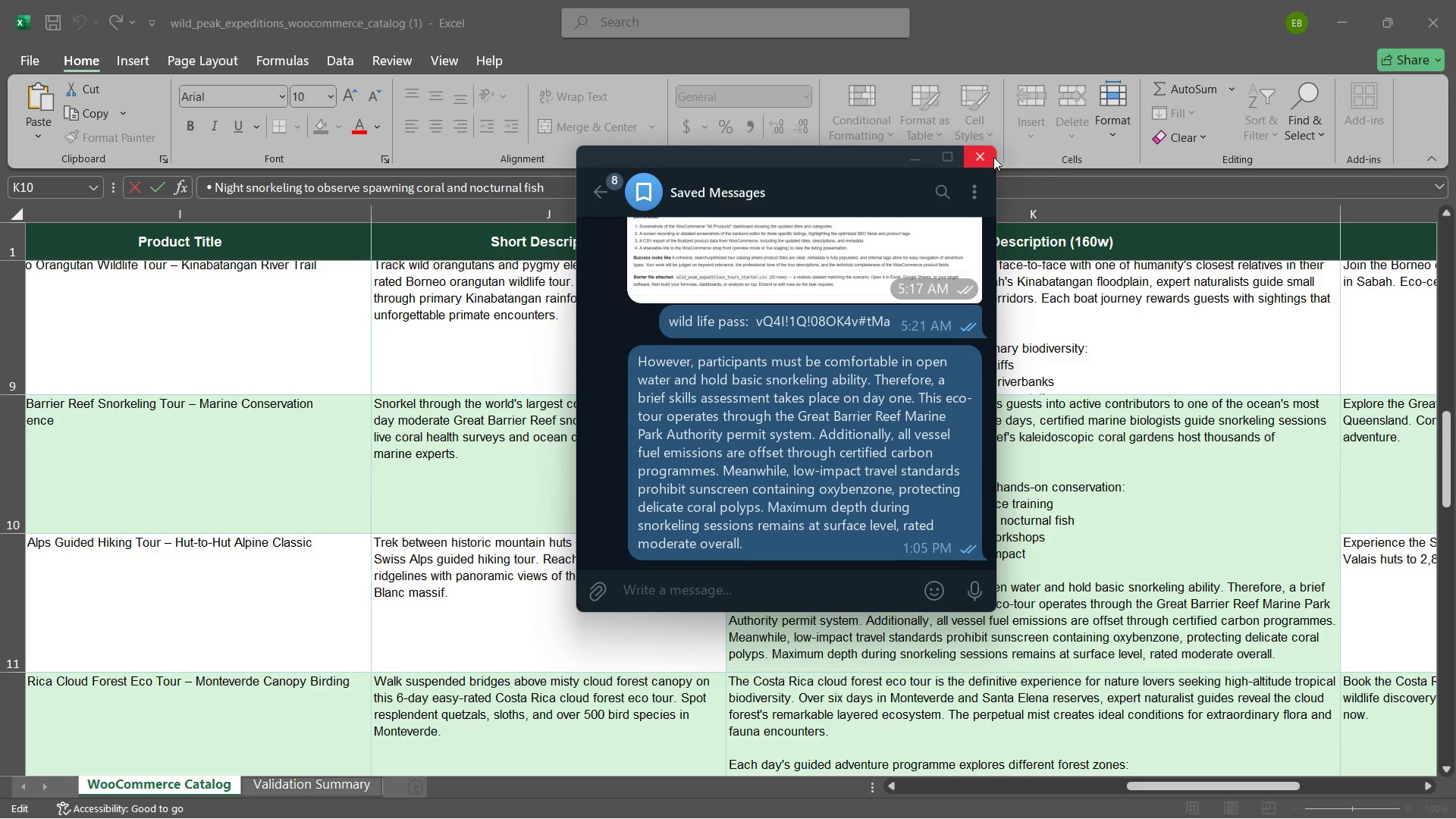 
left_click([991, 157])
 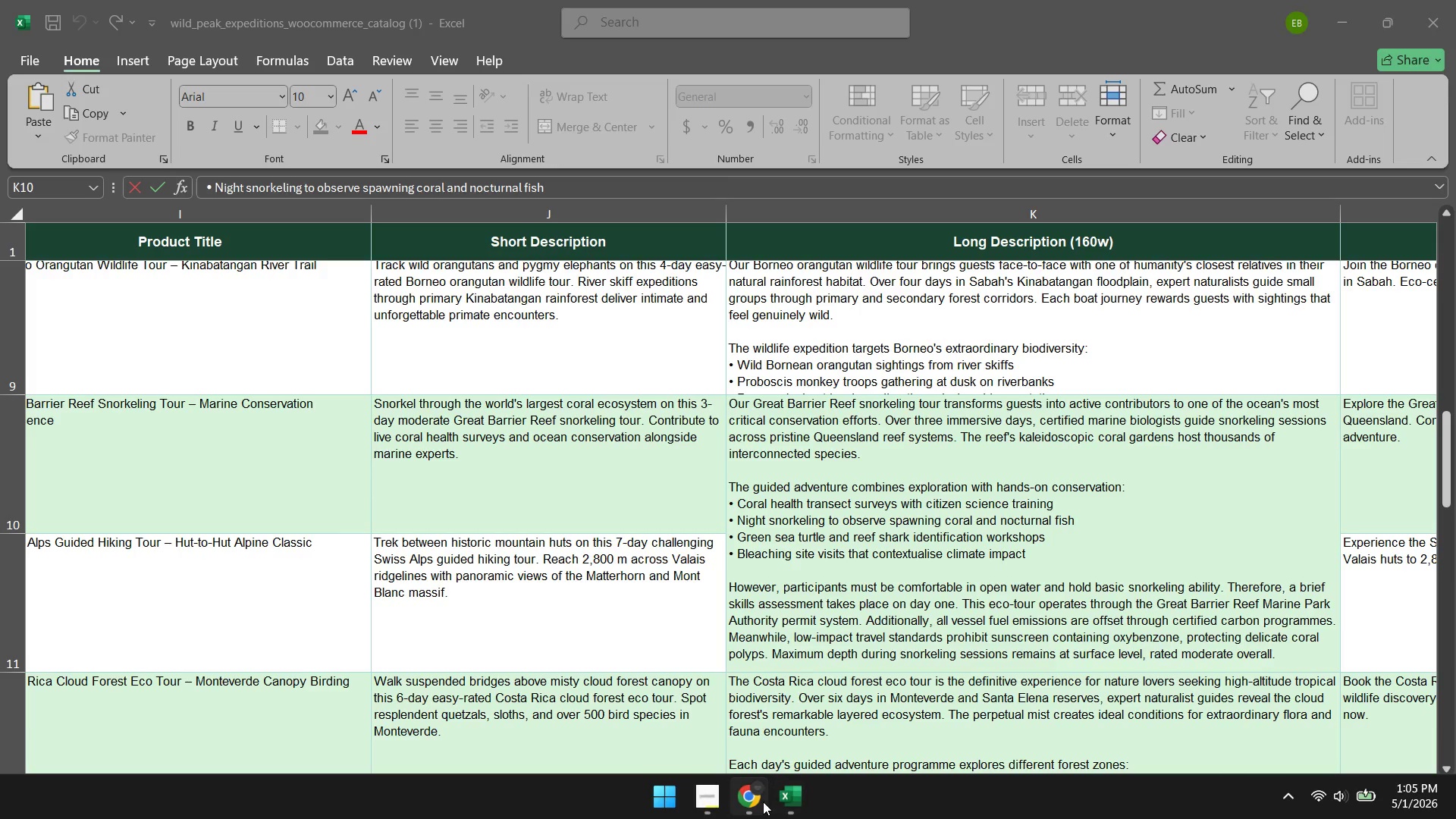 
left_click([763, 802])
 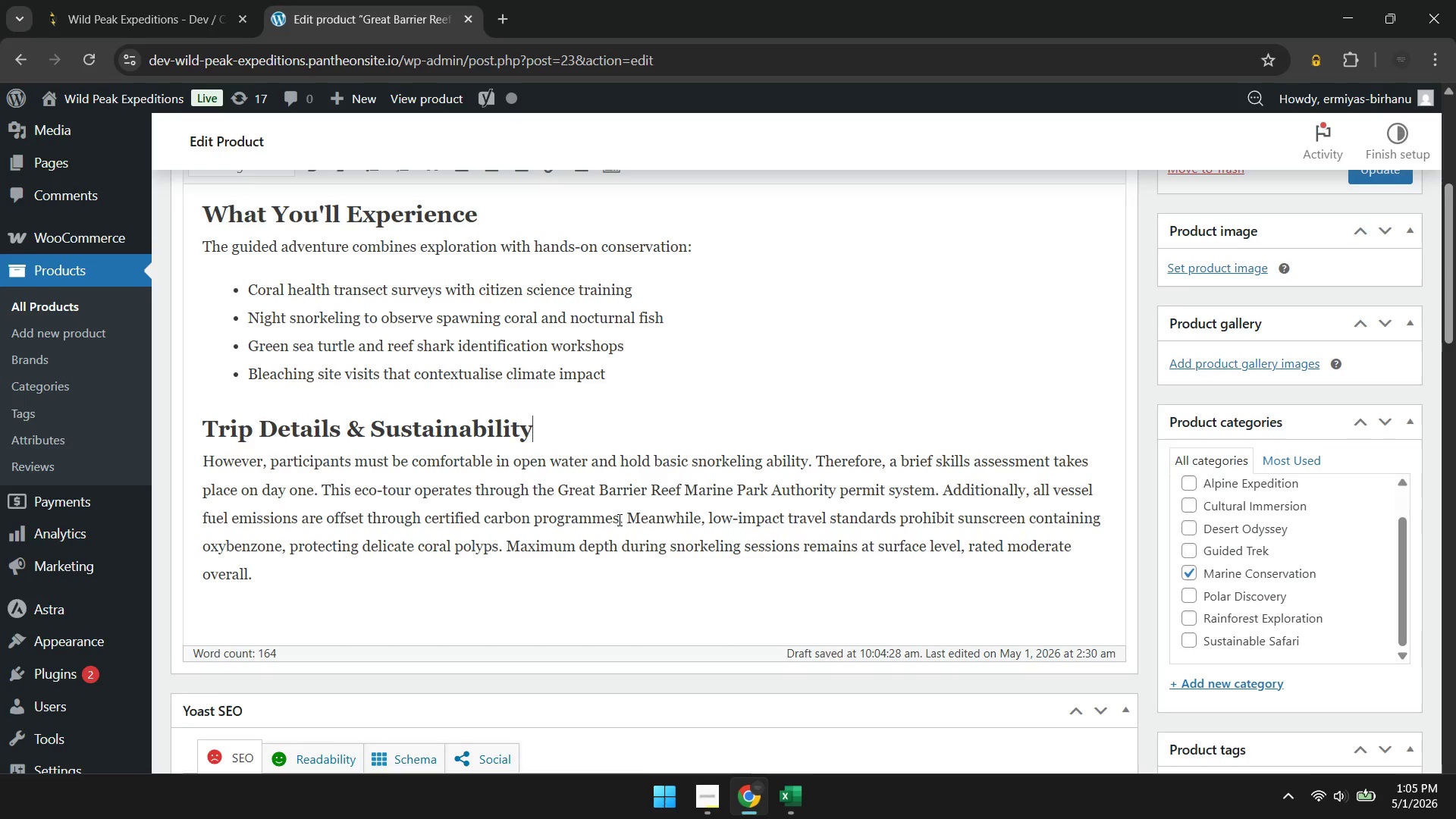 
scroll: coordinate [618, 519], scroll_direction: up, amount: 1.0
 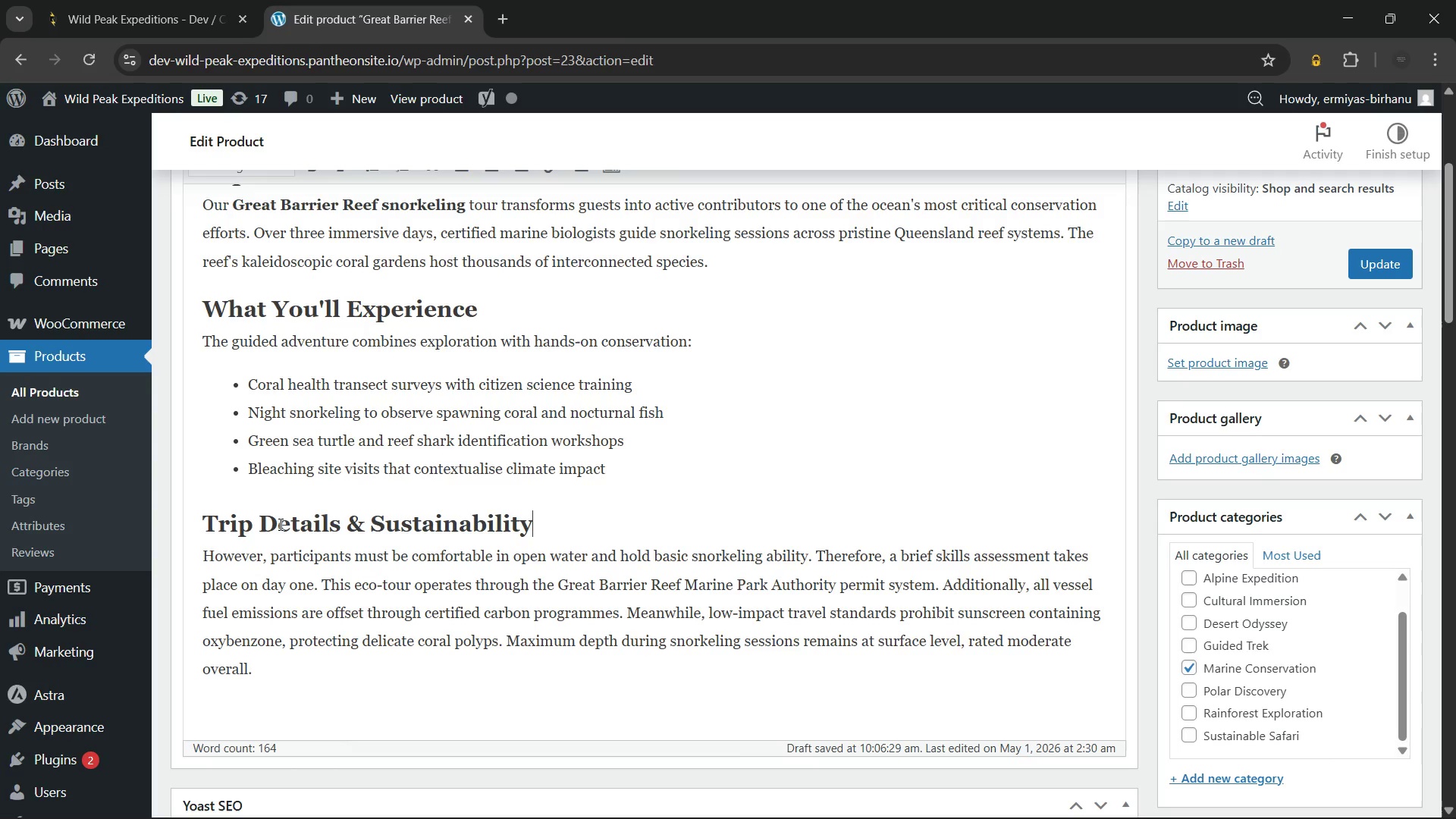 
wait(85.88)
 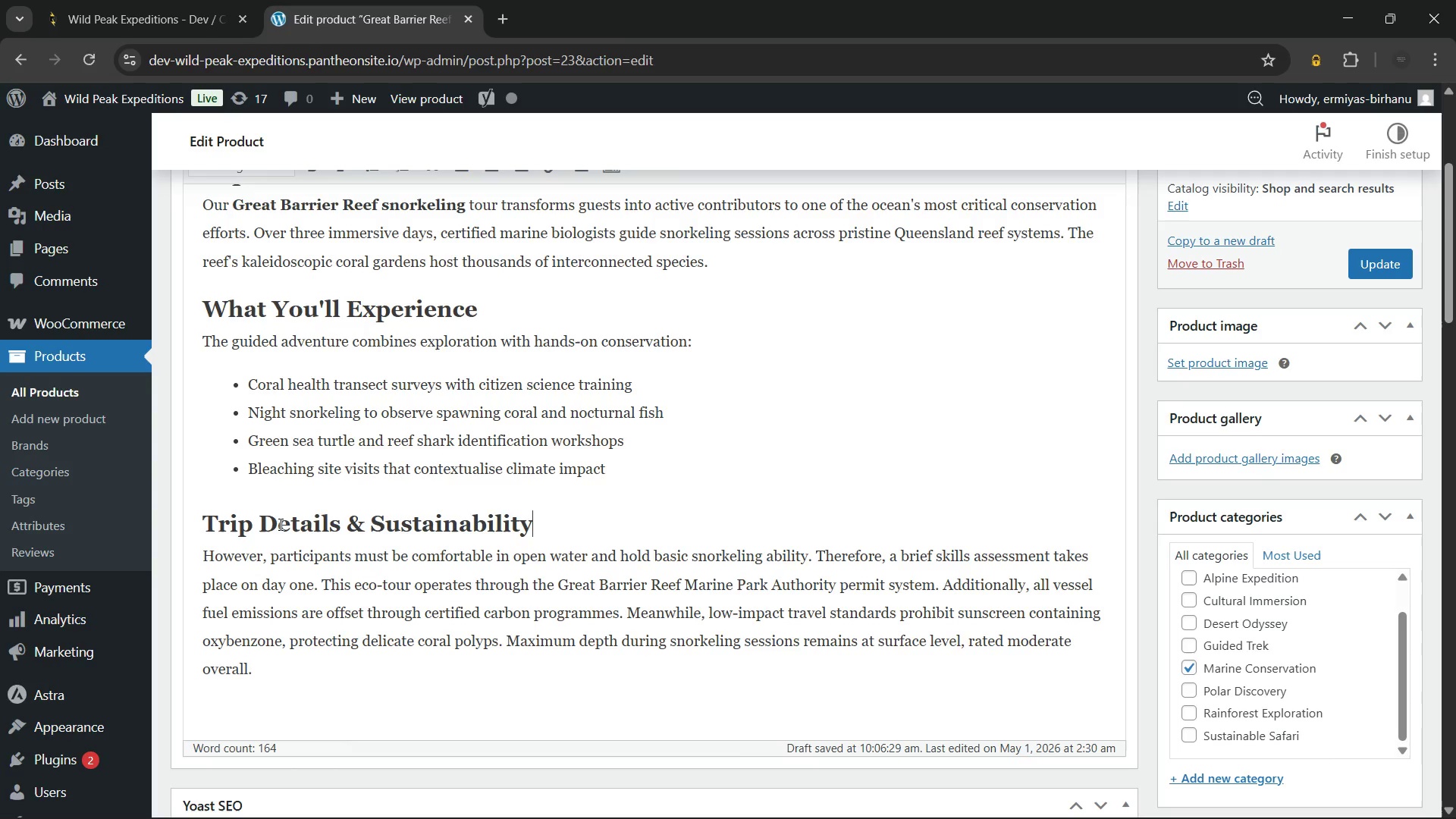 
left_click([335, 531])
 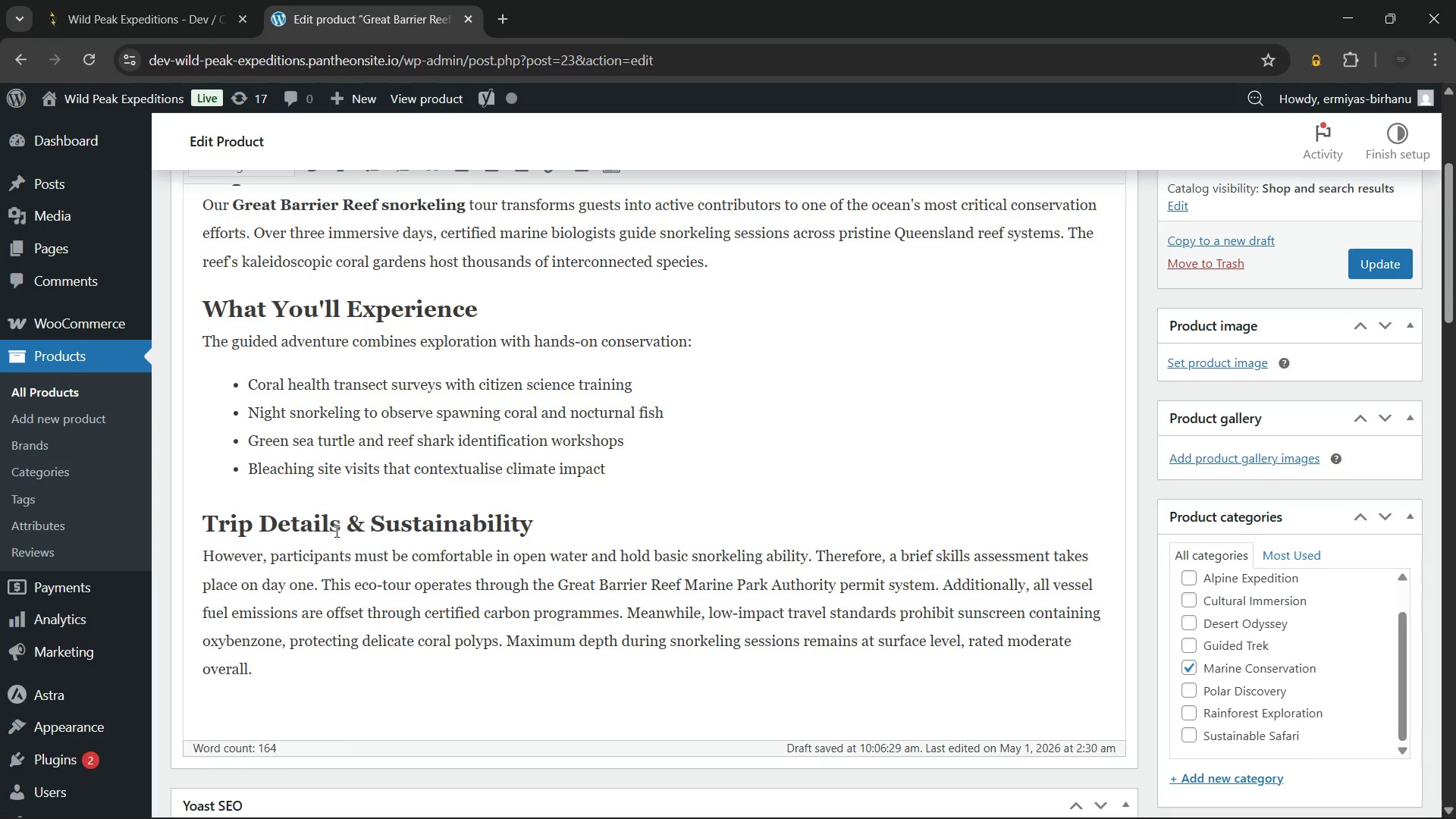 
key(Backspace)
key(Backspace)
key(Backspace)
key(Backspace)
key(Backspace)
key(Backspace)
key(Backspace)
key(Backspace)
key(Backspace)
key(Backspace)
key(Backspace)
key(Backspace)
type(Requr)
key(Backspace)
type(irements, Safety)
 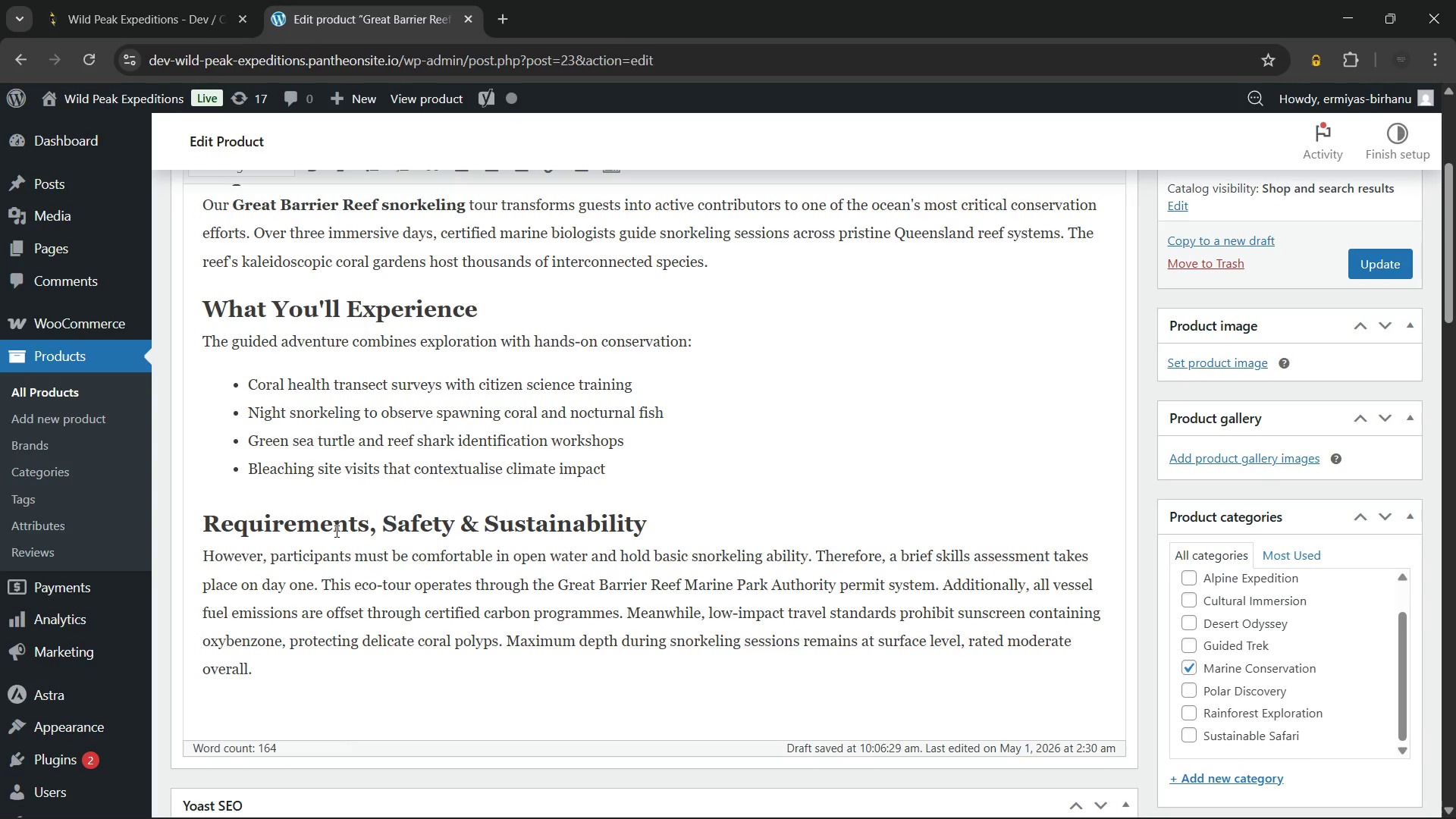 
wait(8.28)
 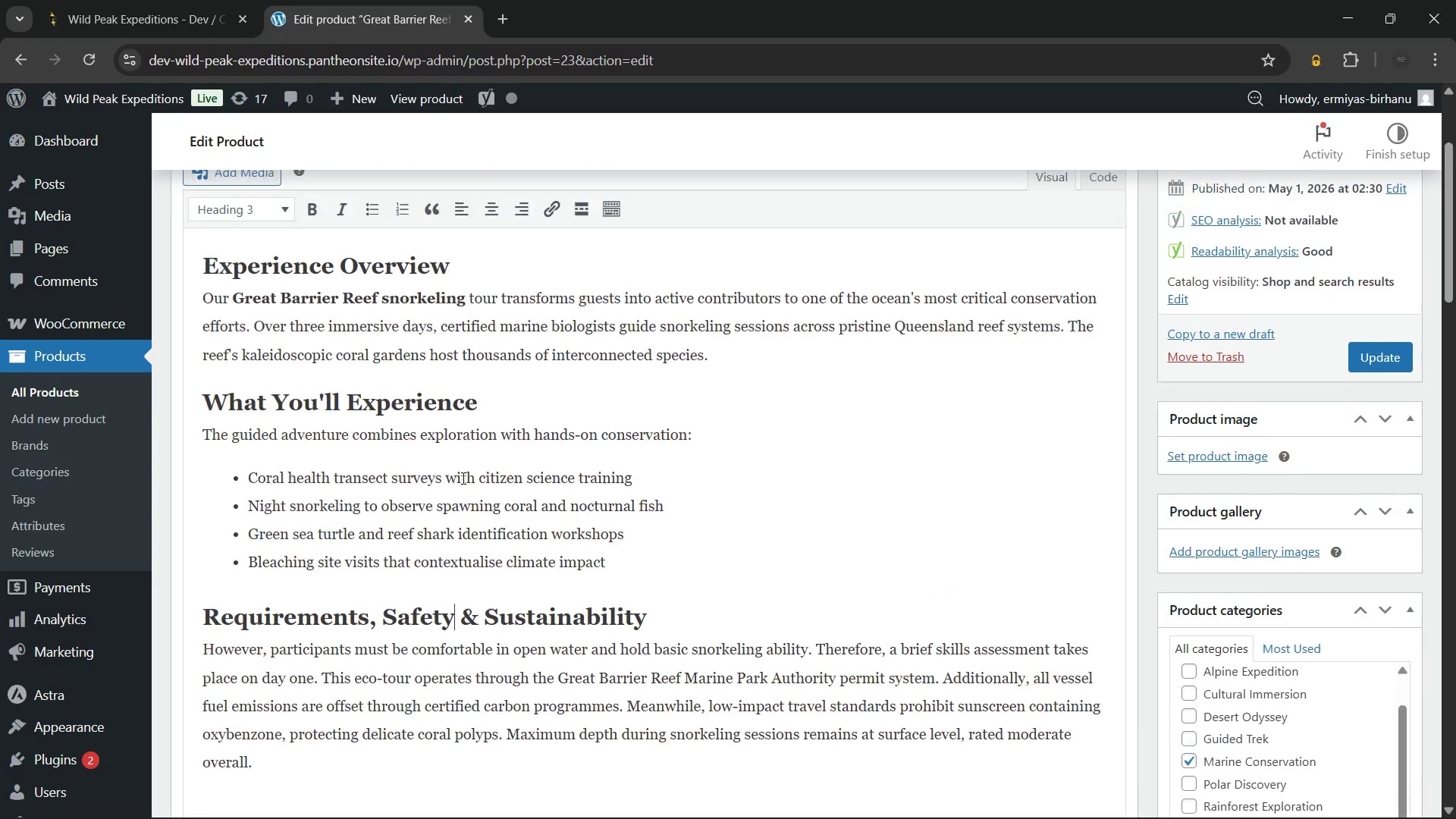 
left_click([631, 551])
 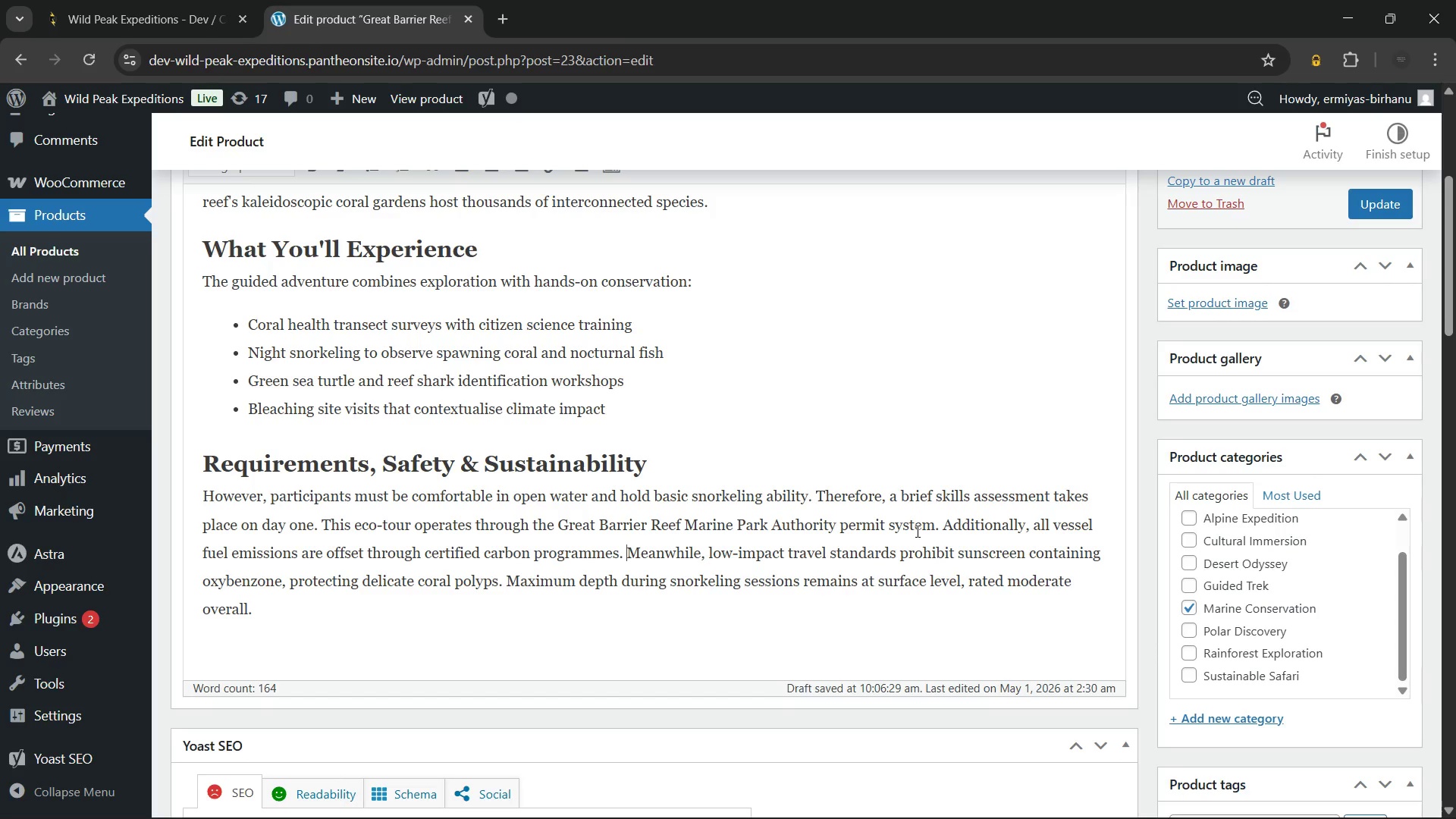 
wait(5.62)
 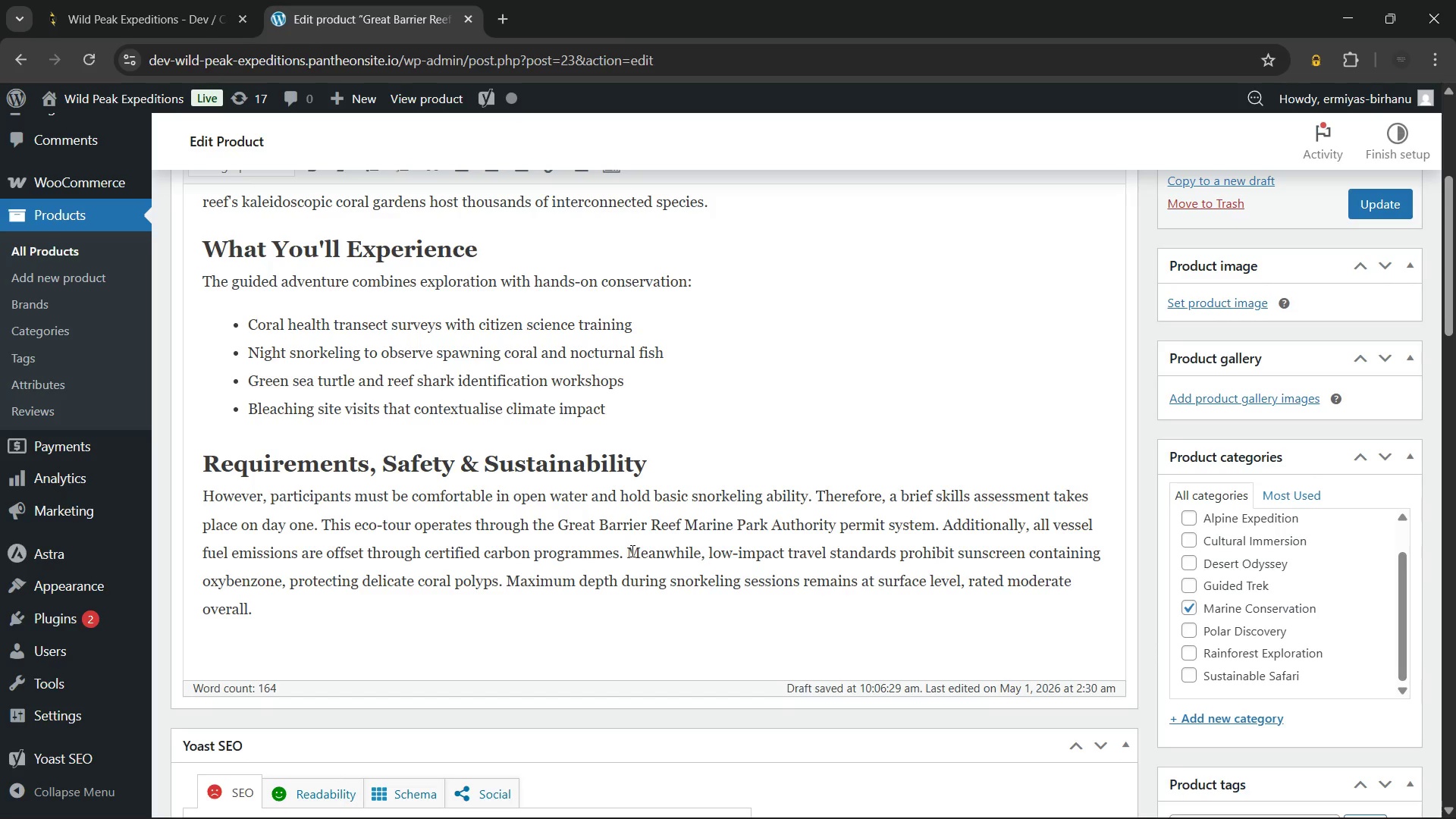 
left_click([948, 527])
 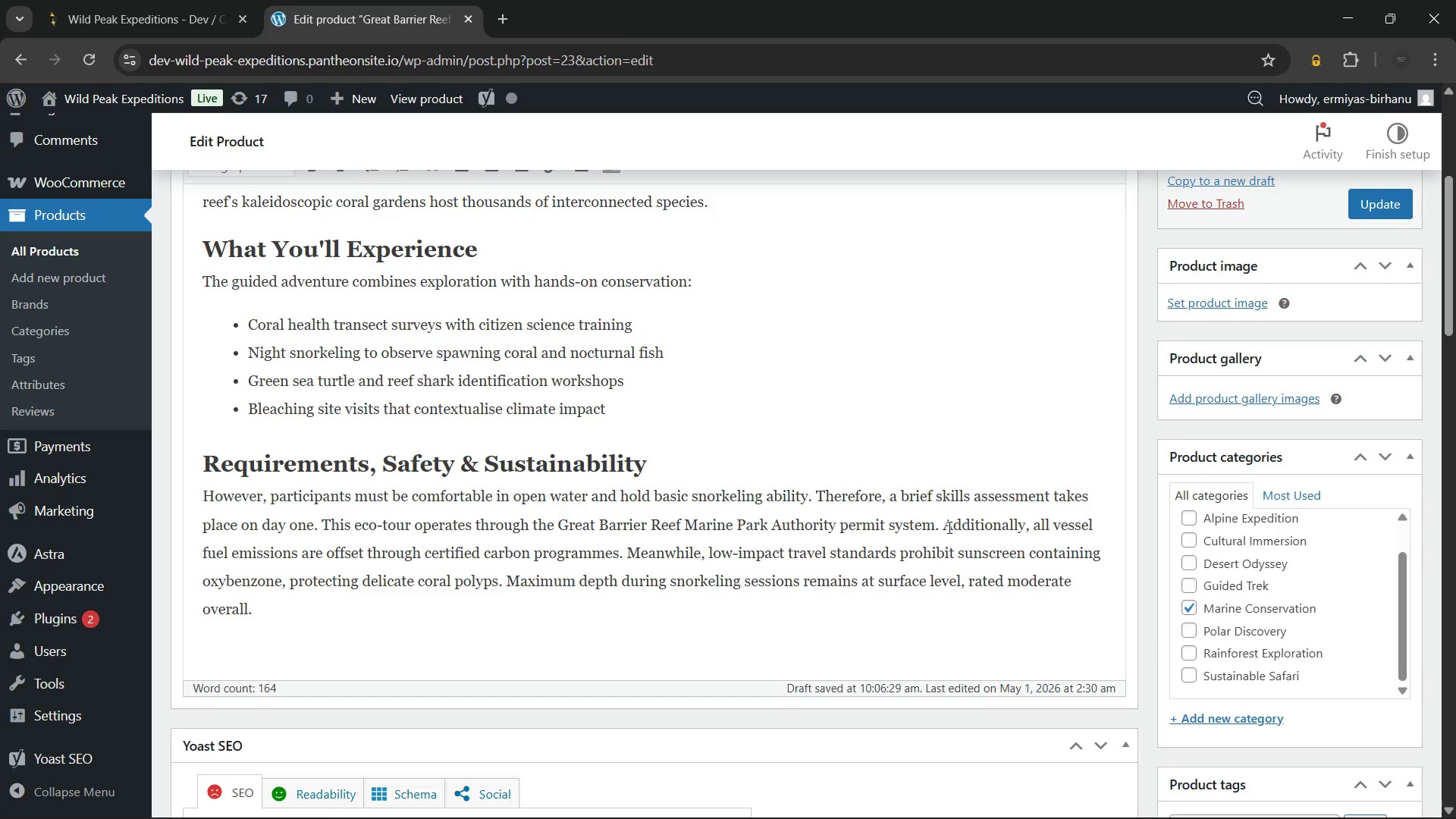 
key(ArrowLeft)
 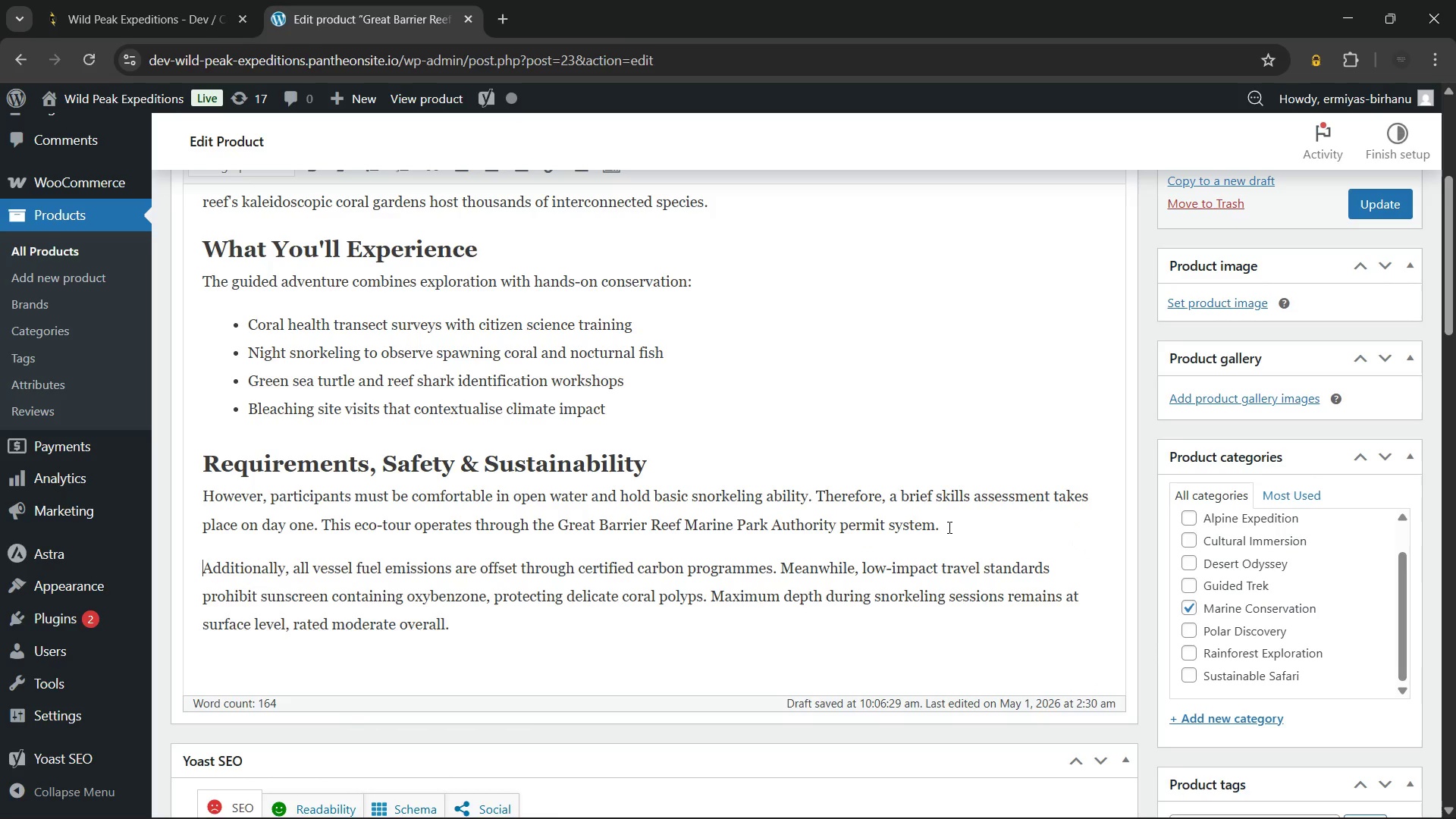 
key(Enter)
 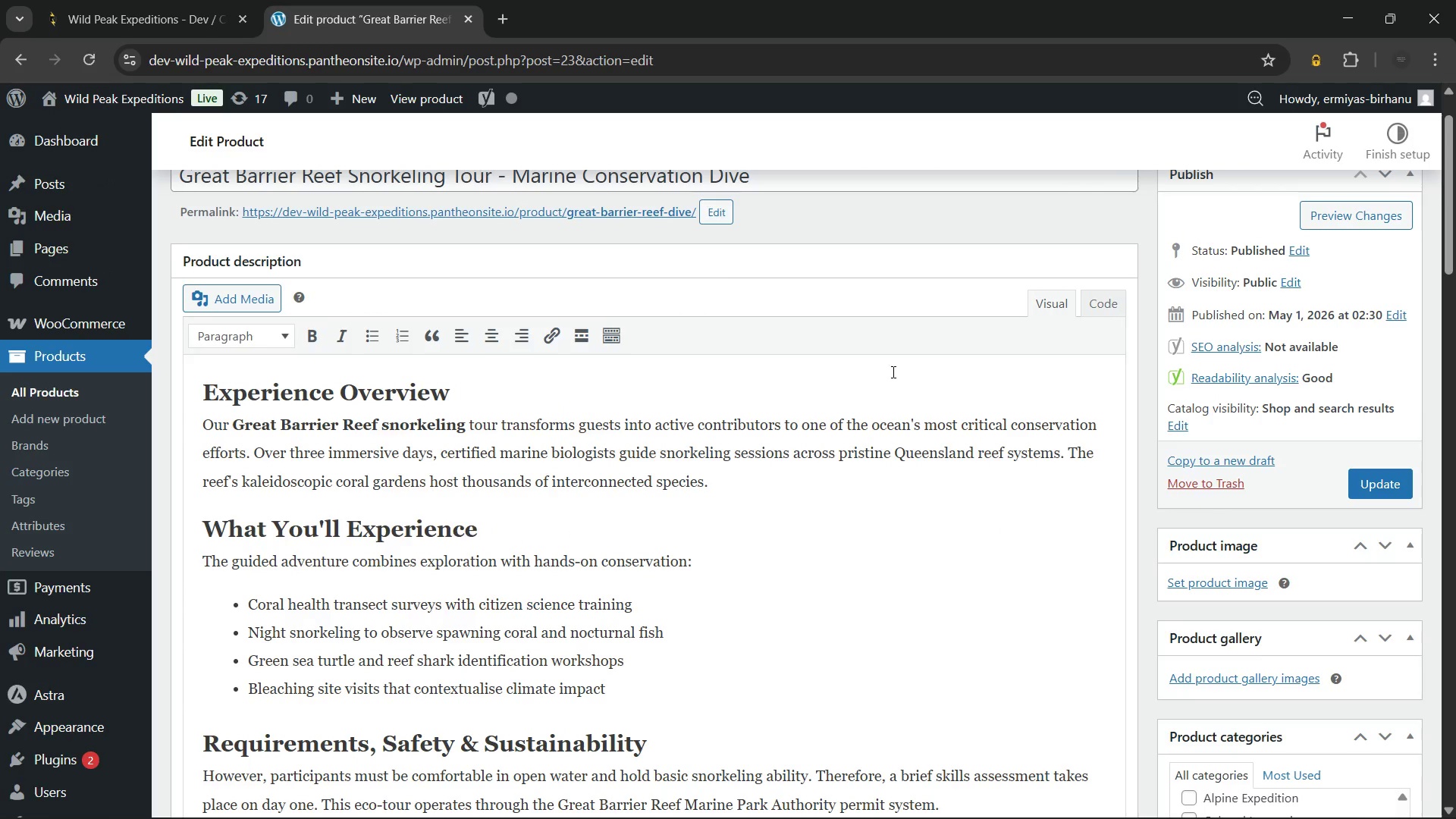 
wait(16.94)
 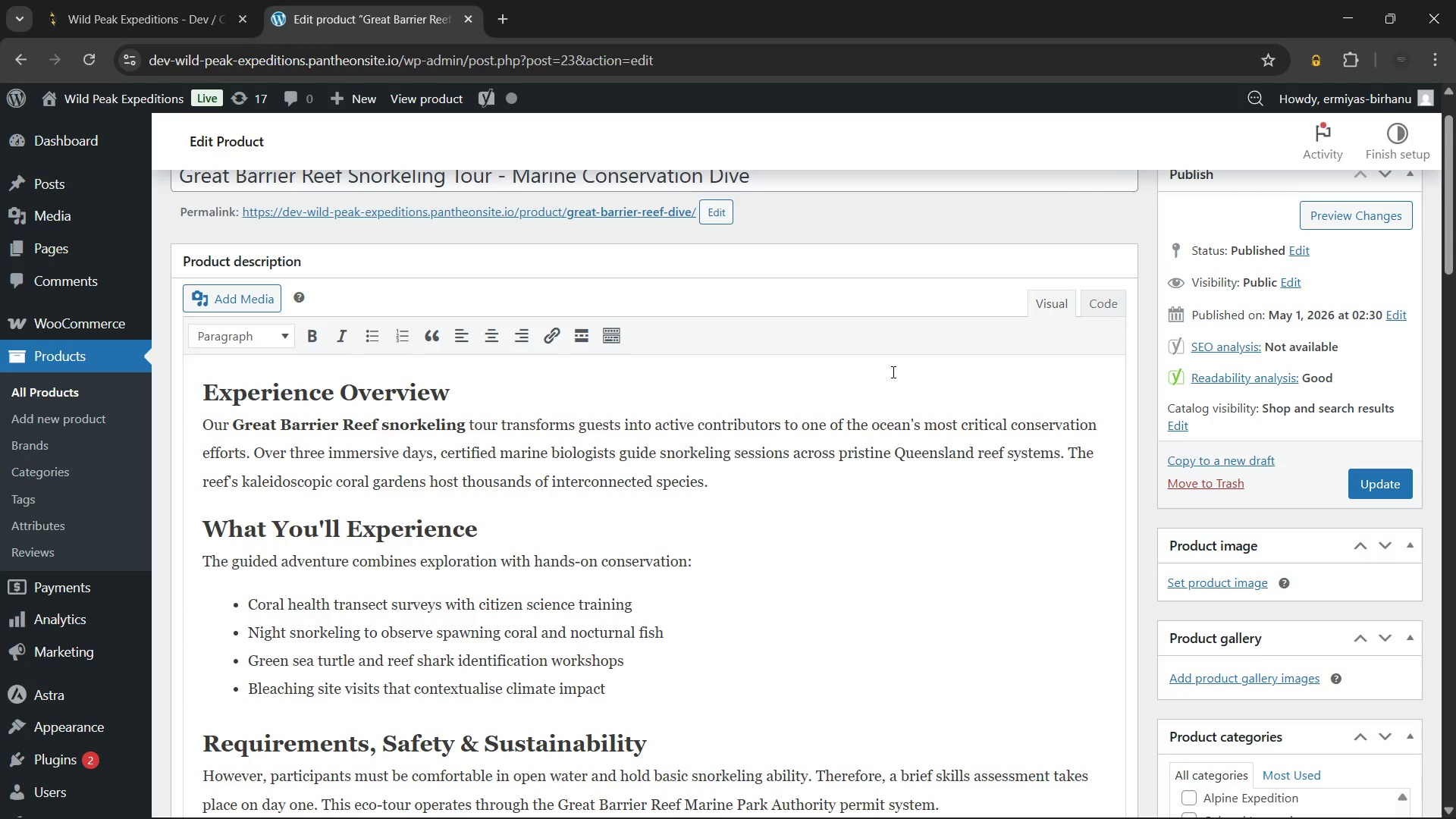 
scroll: coordinate [896, 516], scroll_direction: down, amount: 2.0
 